 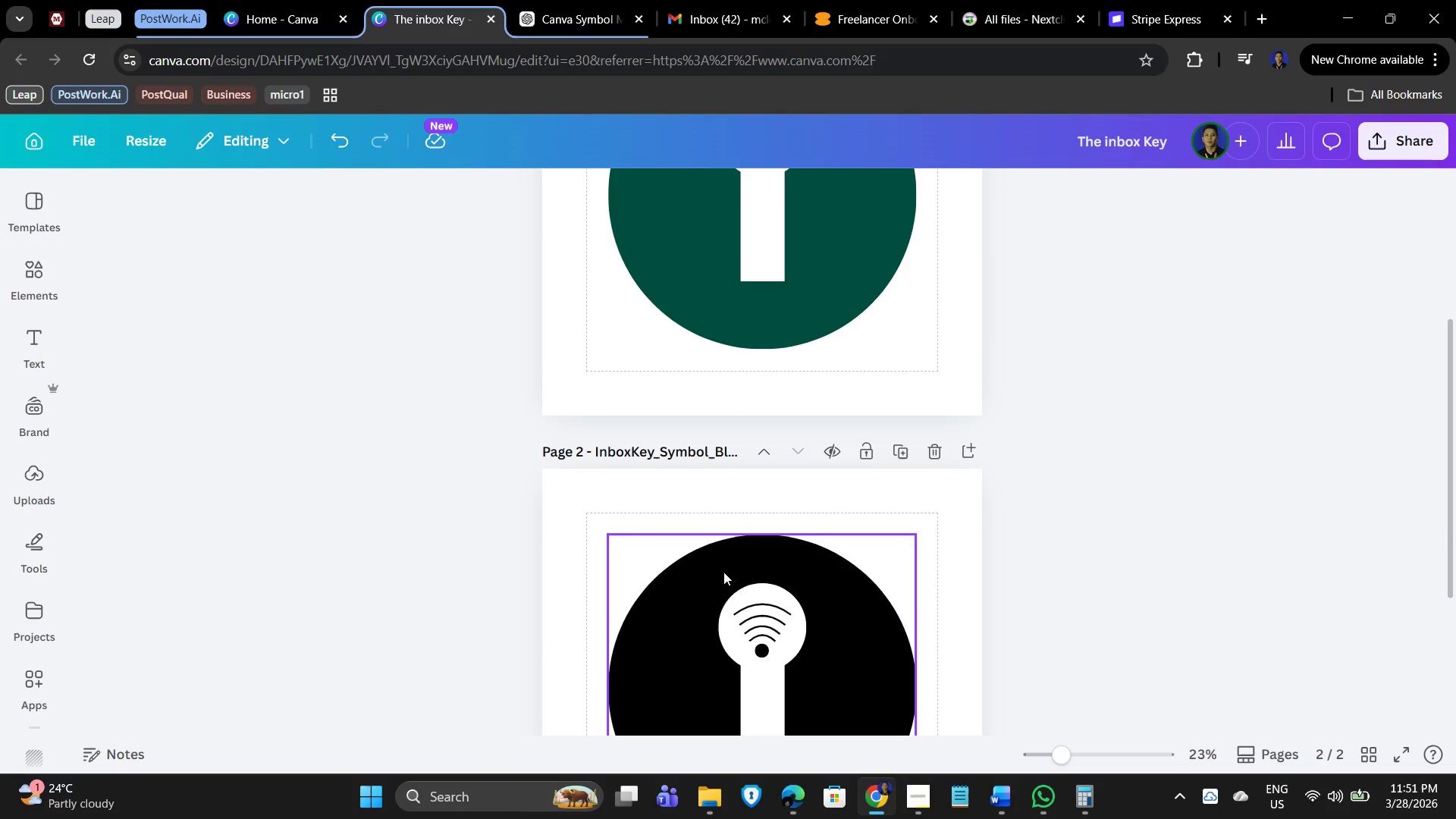 
left_click([704, 451])
 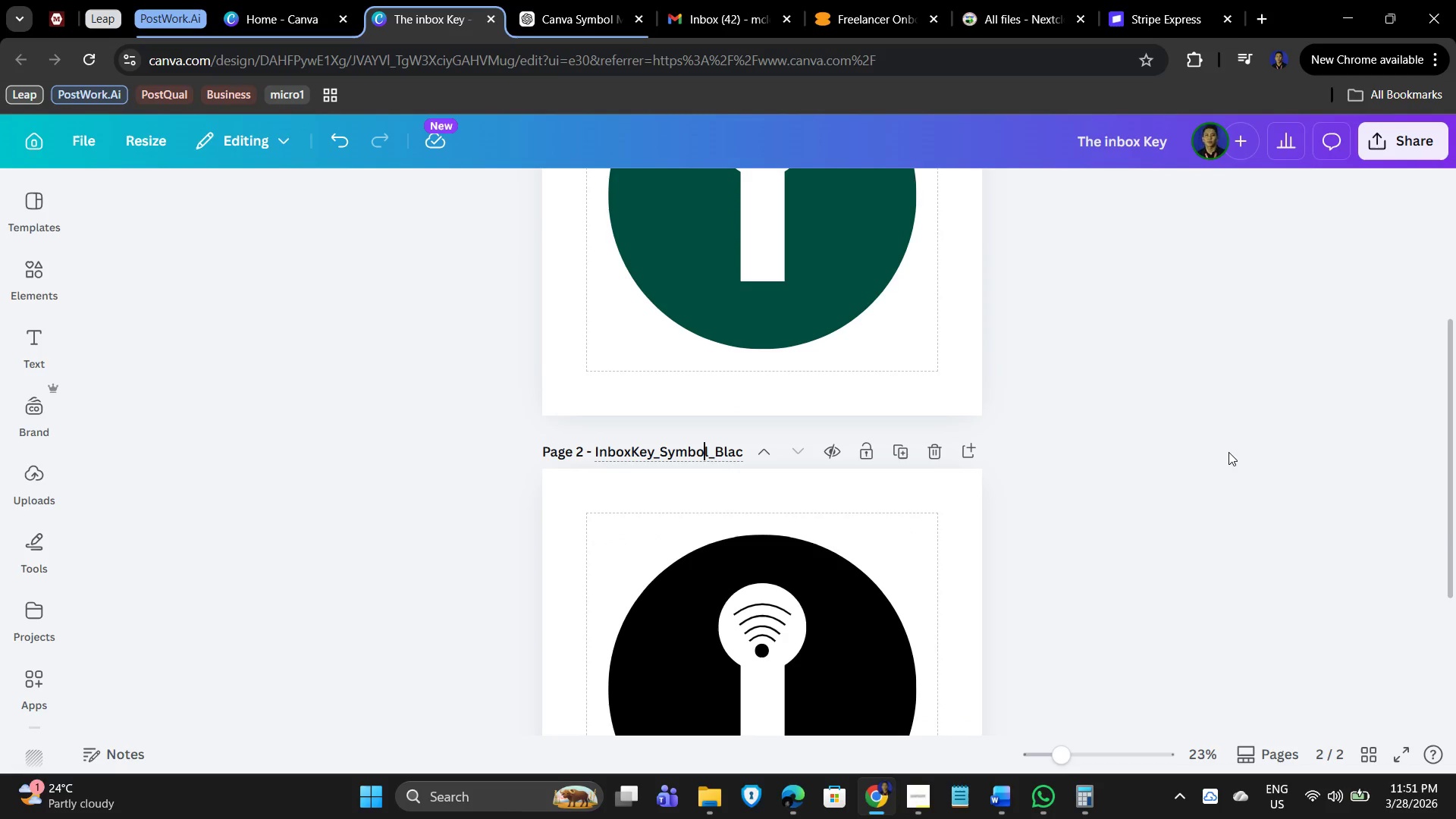 
left_click([1175, 450])
 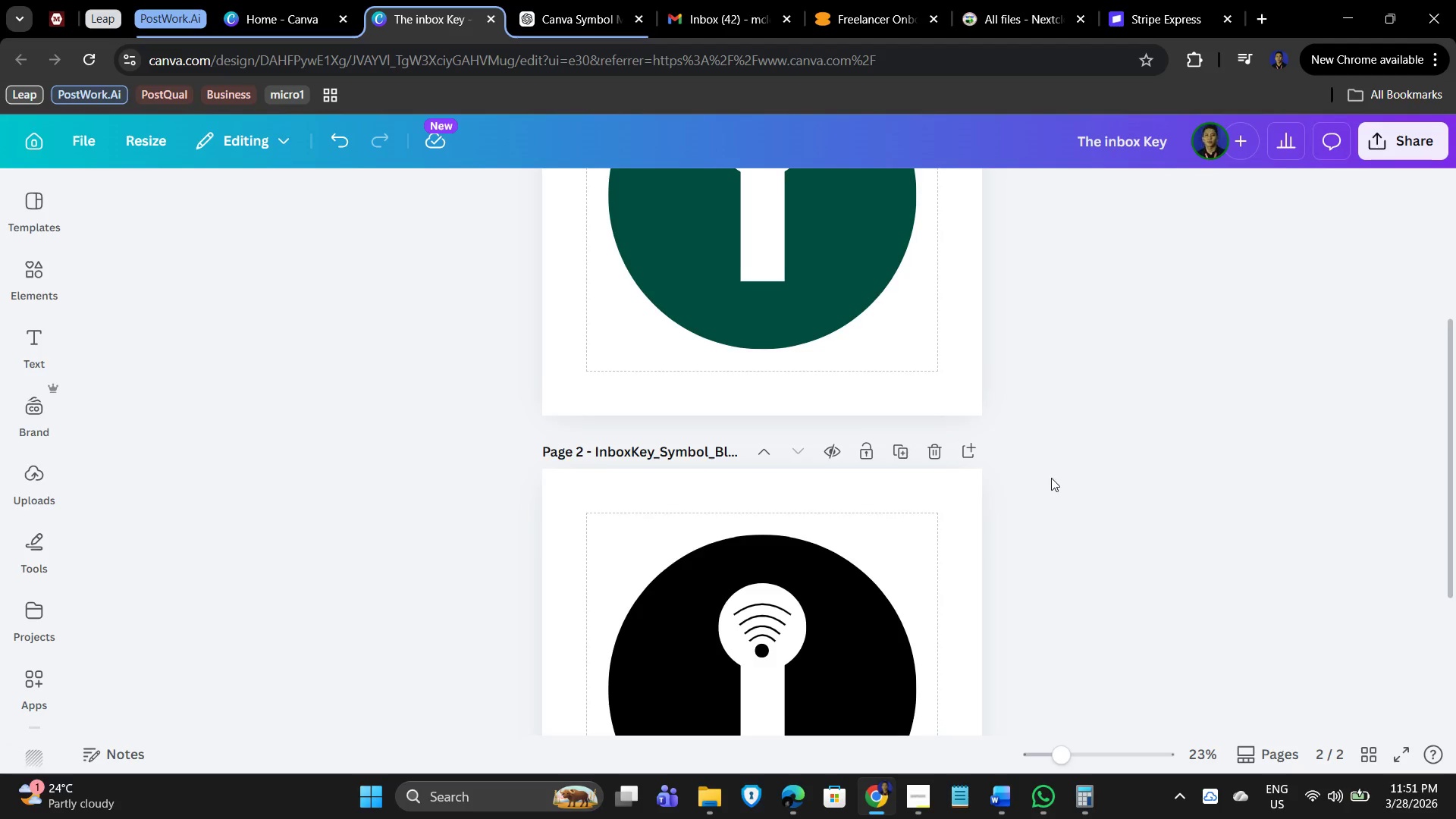 
scroll: coordinate [1053, 478], scroll_direction: up, amount: 3.0
 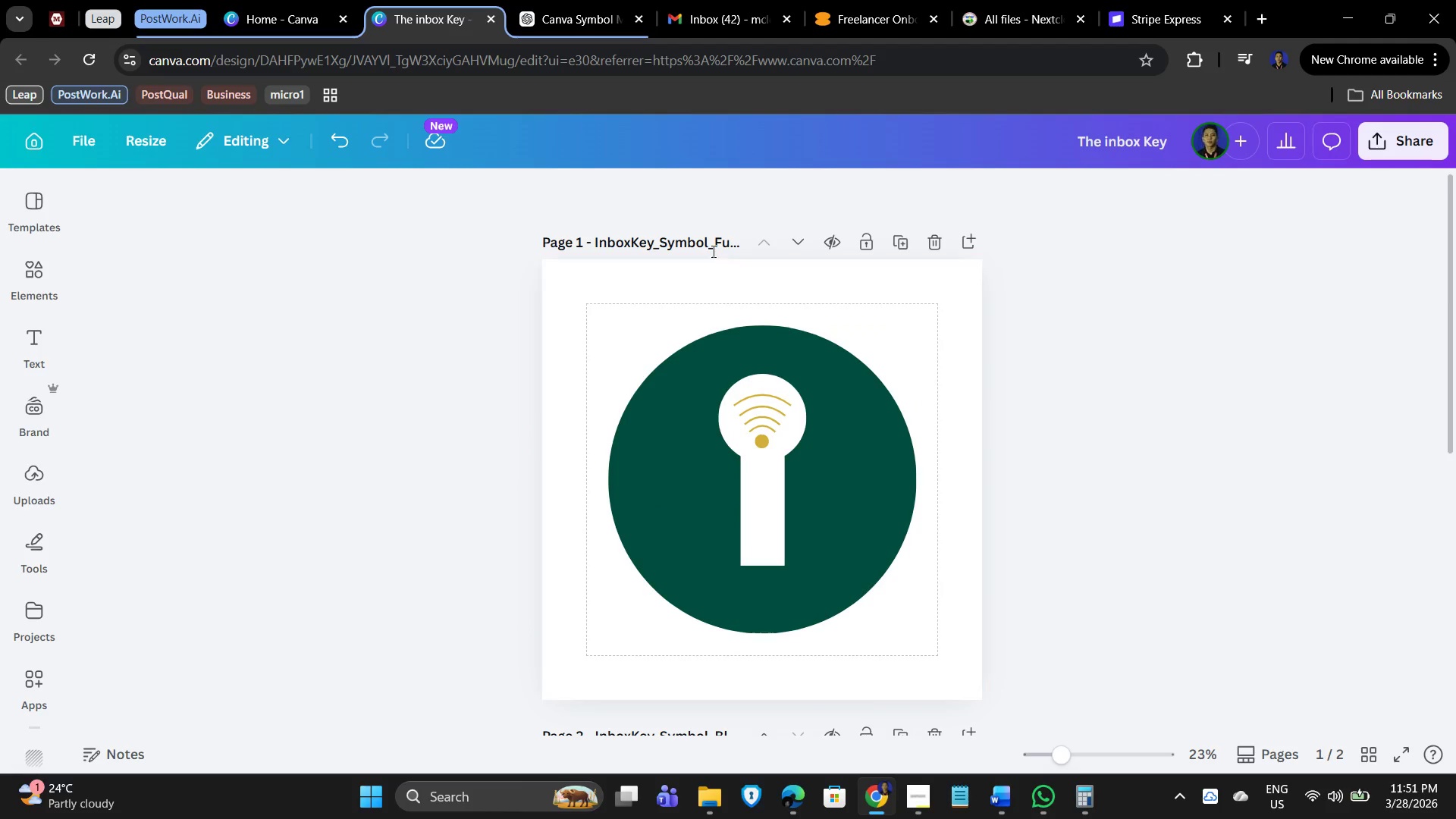 
left_click([711, 243])
 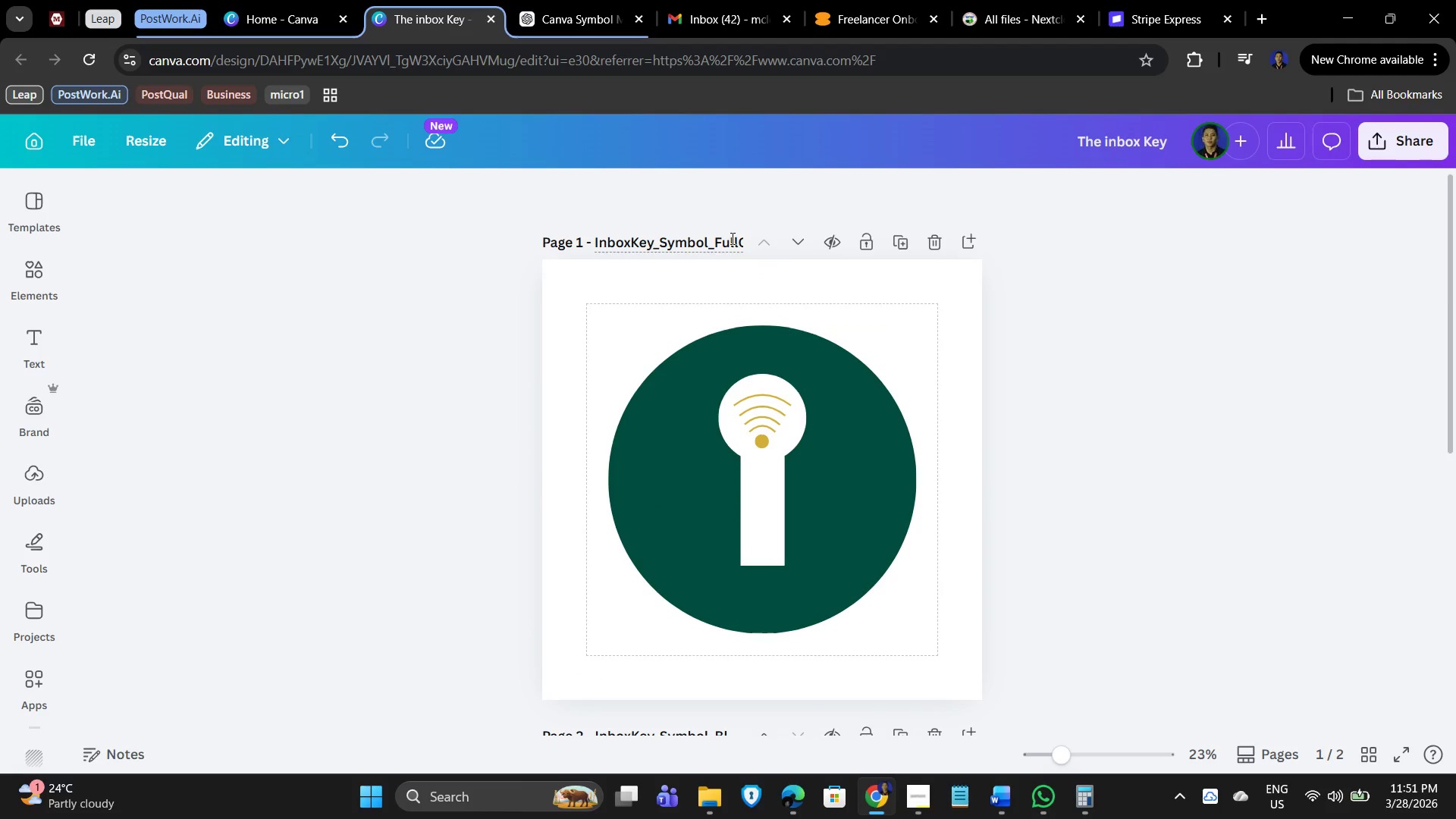 
left_click([731, 238])
 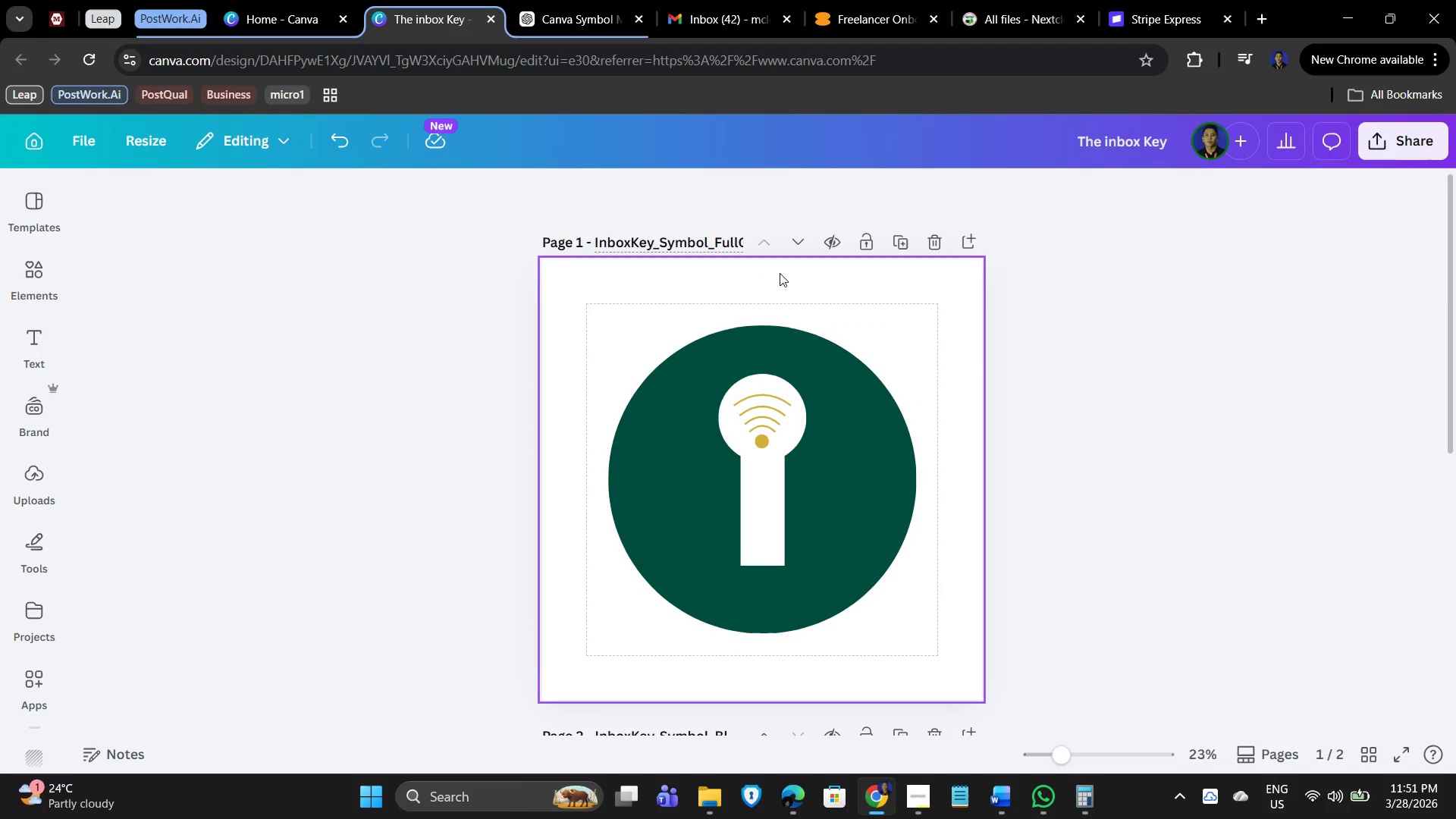 
key(ArrowRight)
 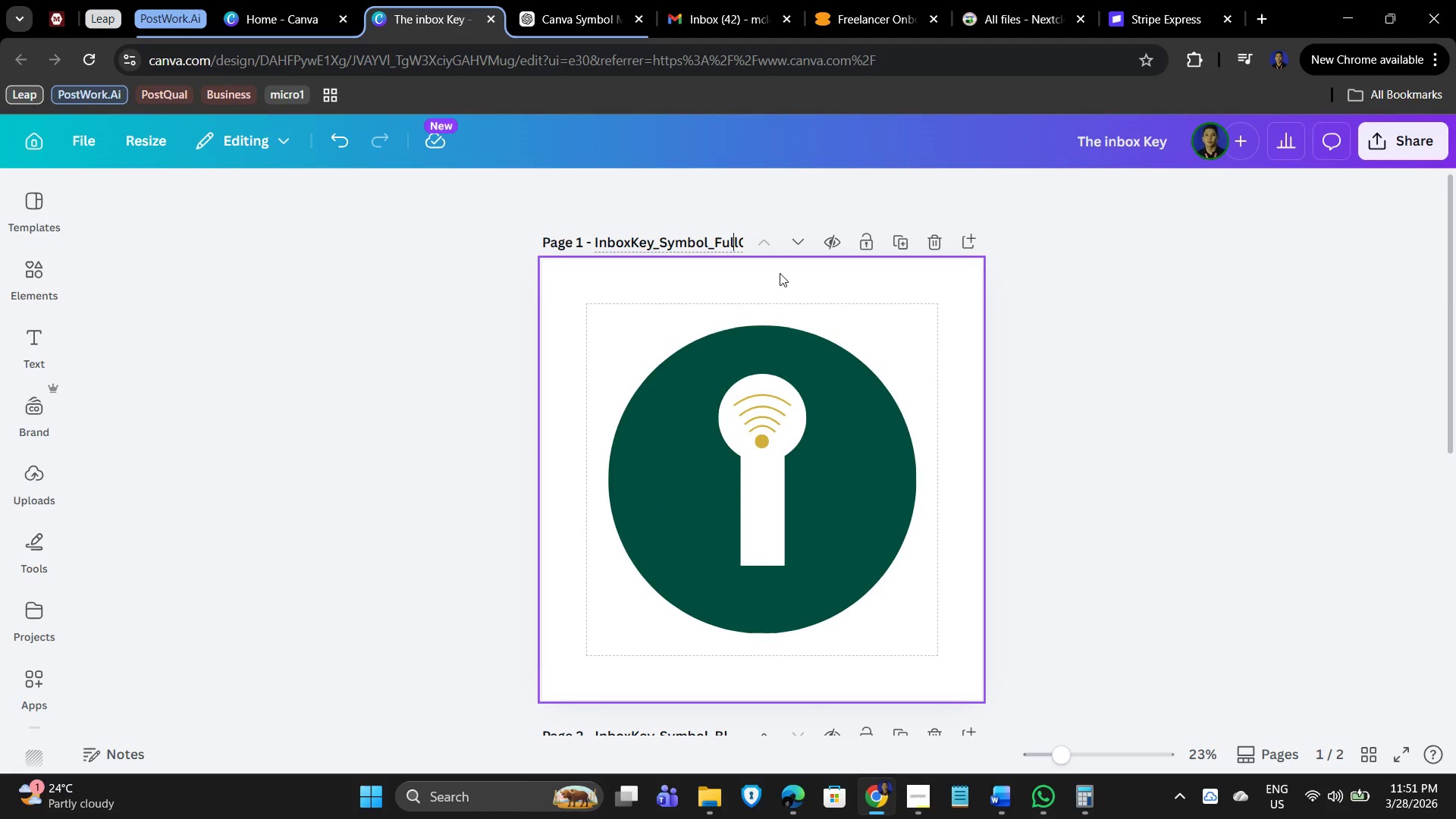 
key(ArrowRight)
 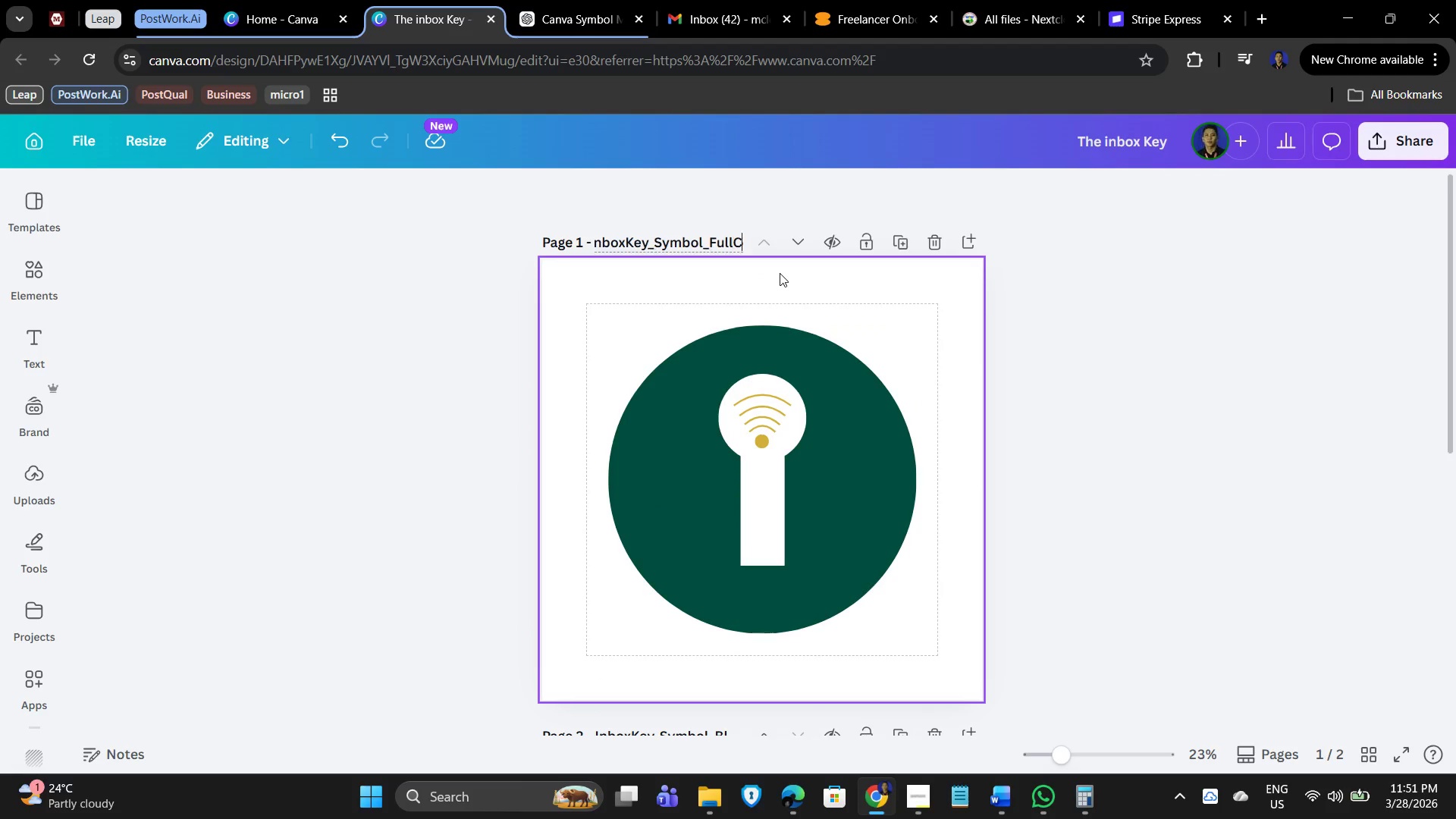 
key(ArrowRight)
 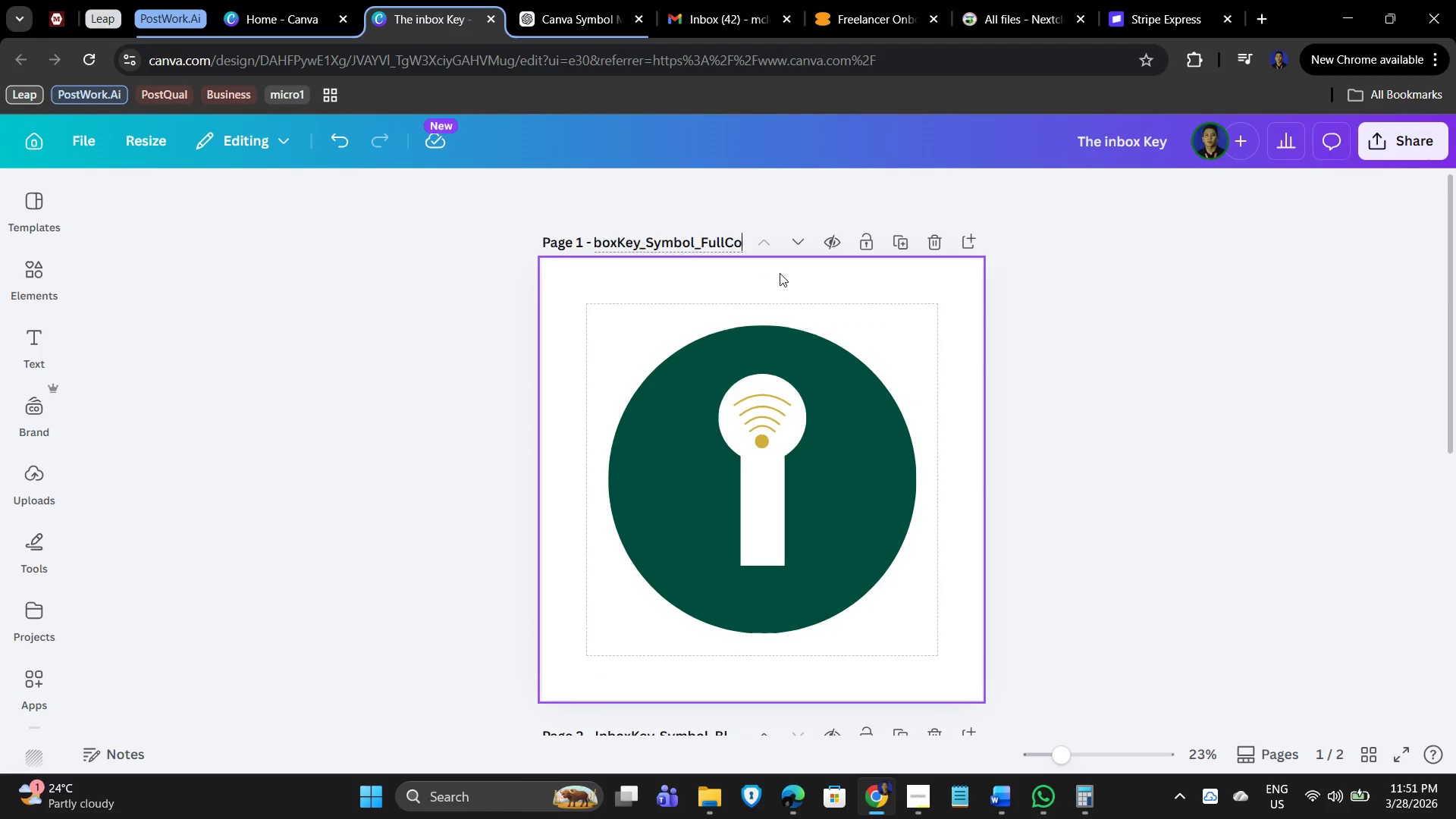 
key(ArrowRight)
 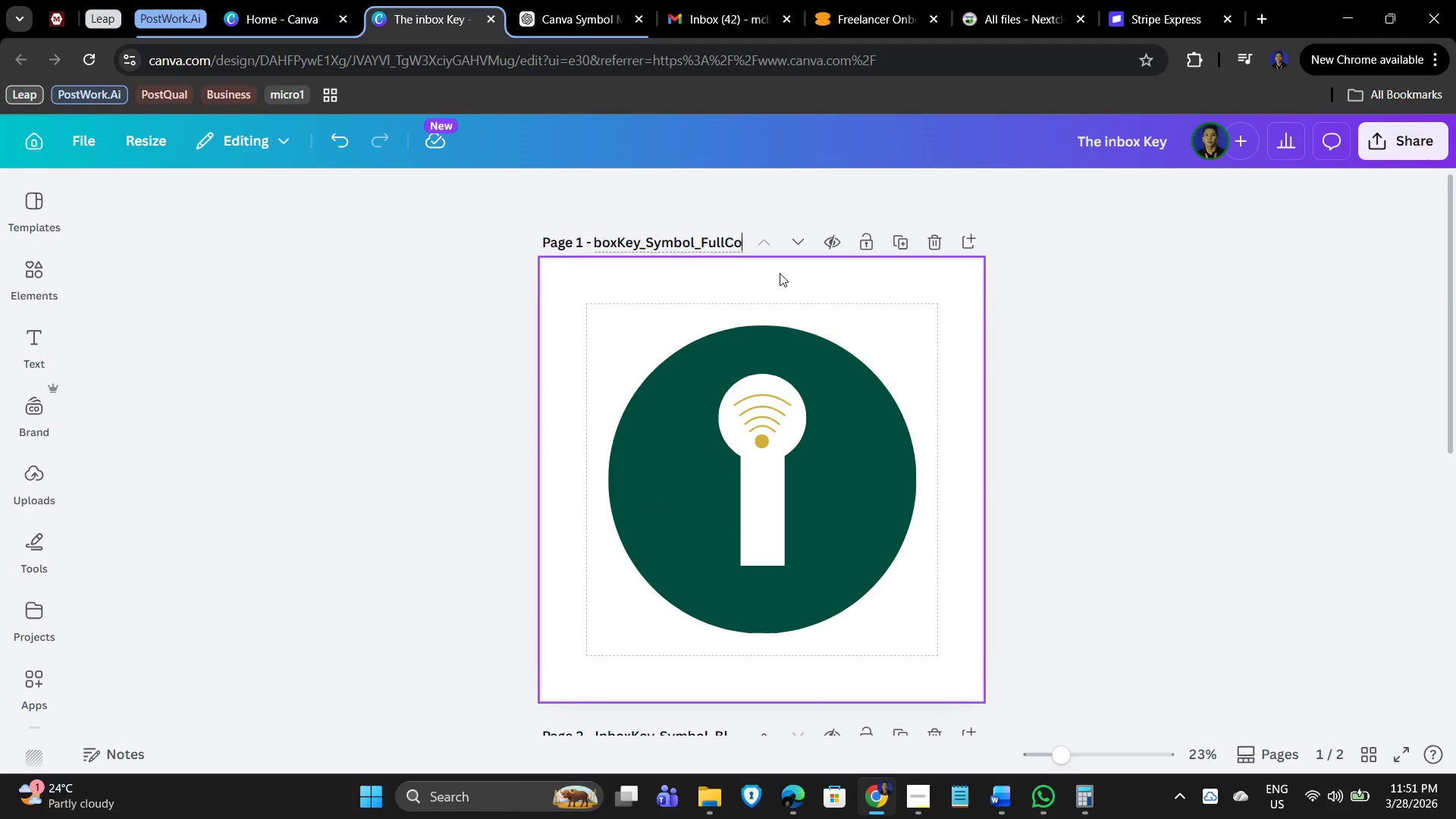 
key(ArrowRight)
 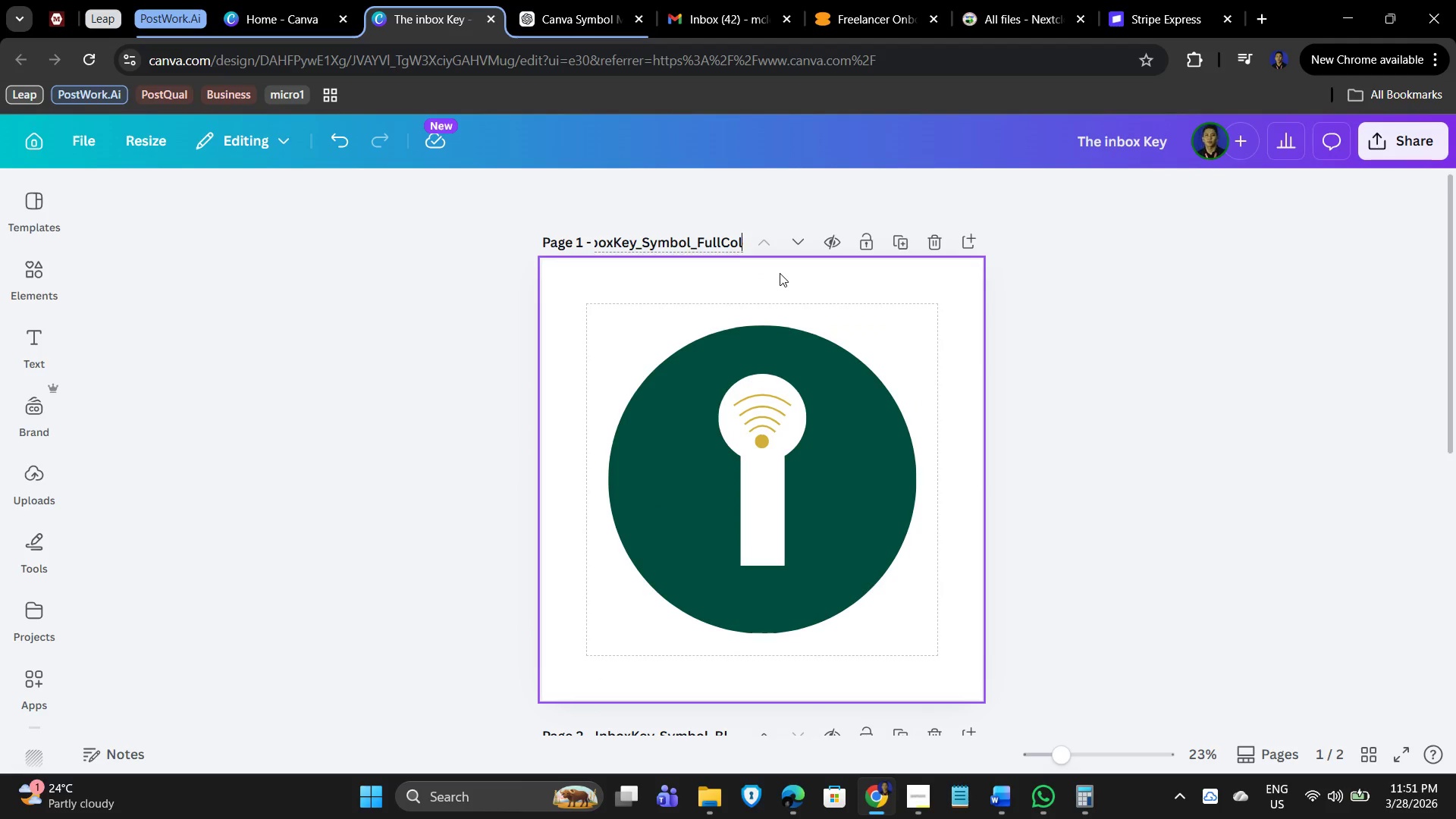 
key(ArrowRight)
 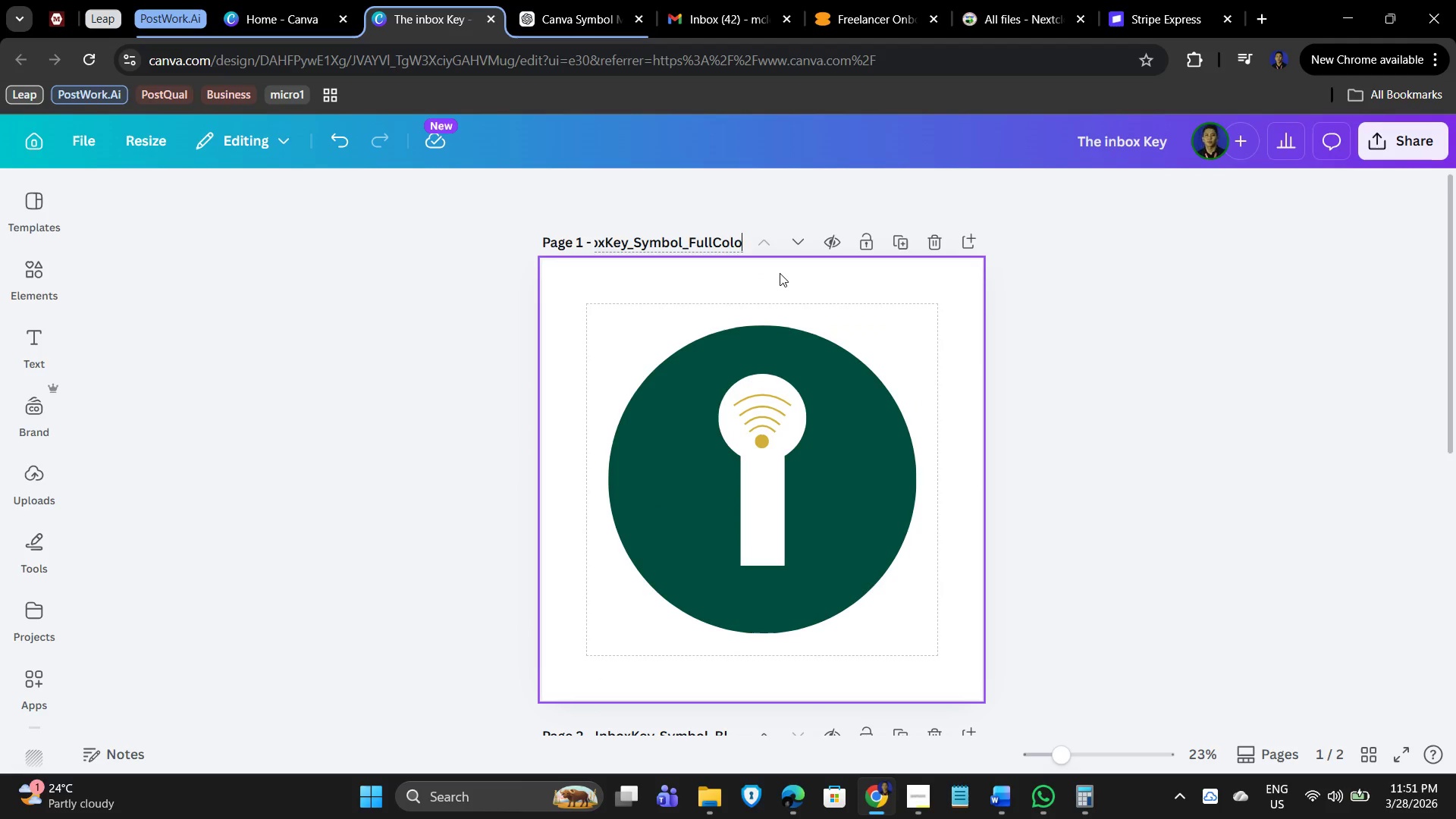 
key(ArrowRight)
 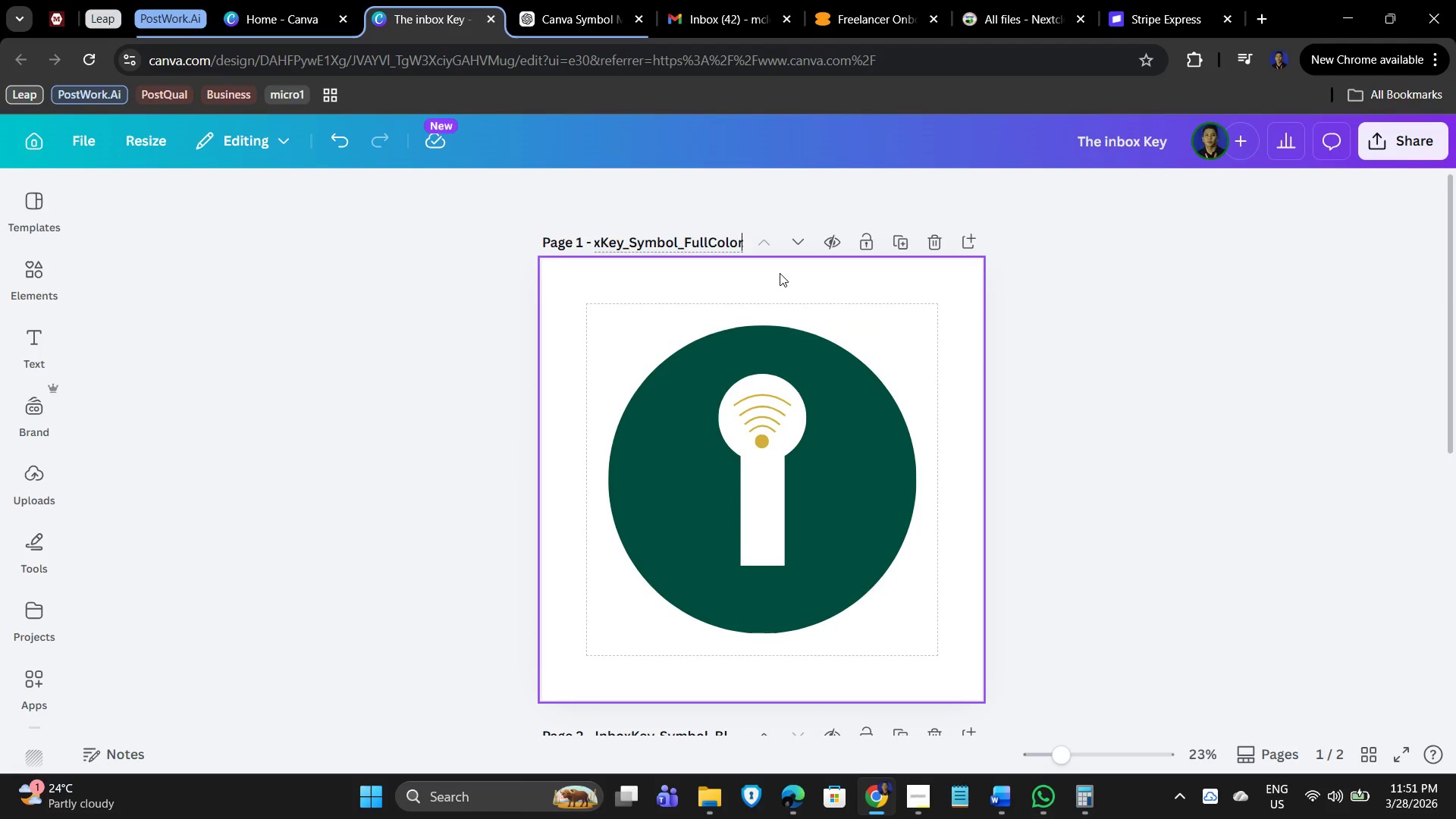 
key(ArrowRight)
 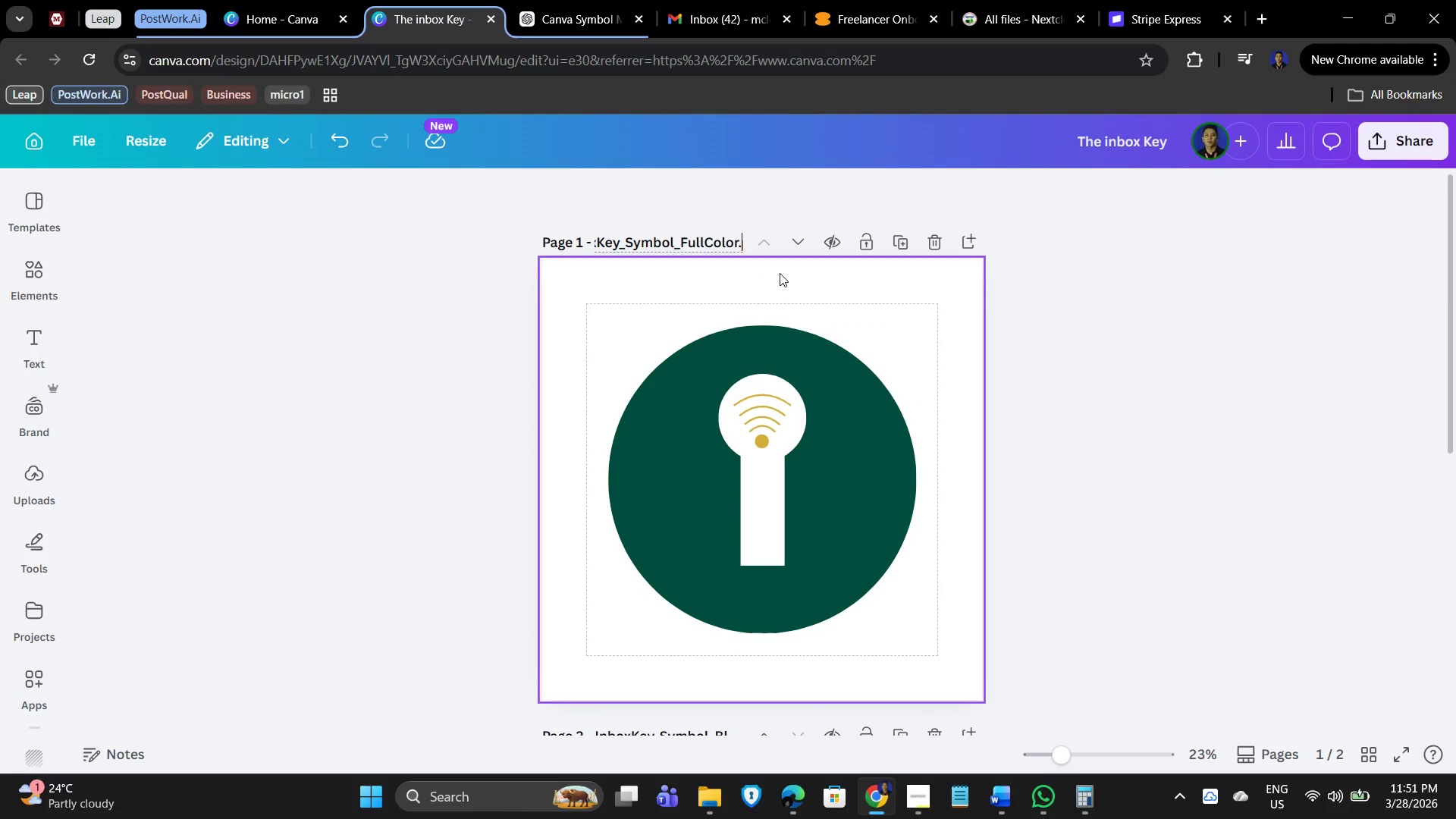 
key(ArrowRight)
 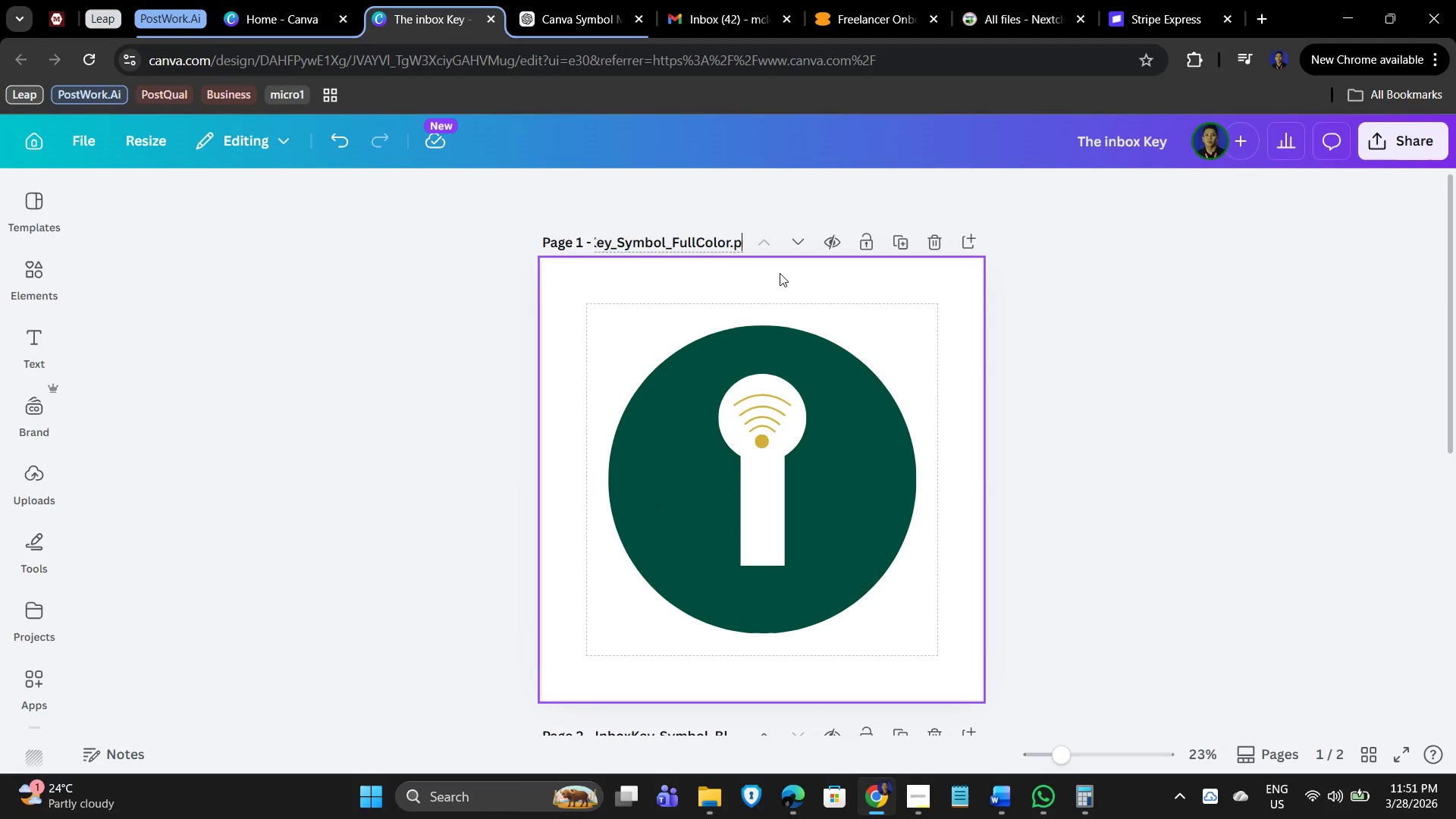 
key(ArrowRight)
 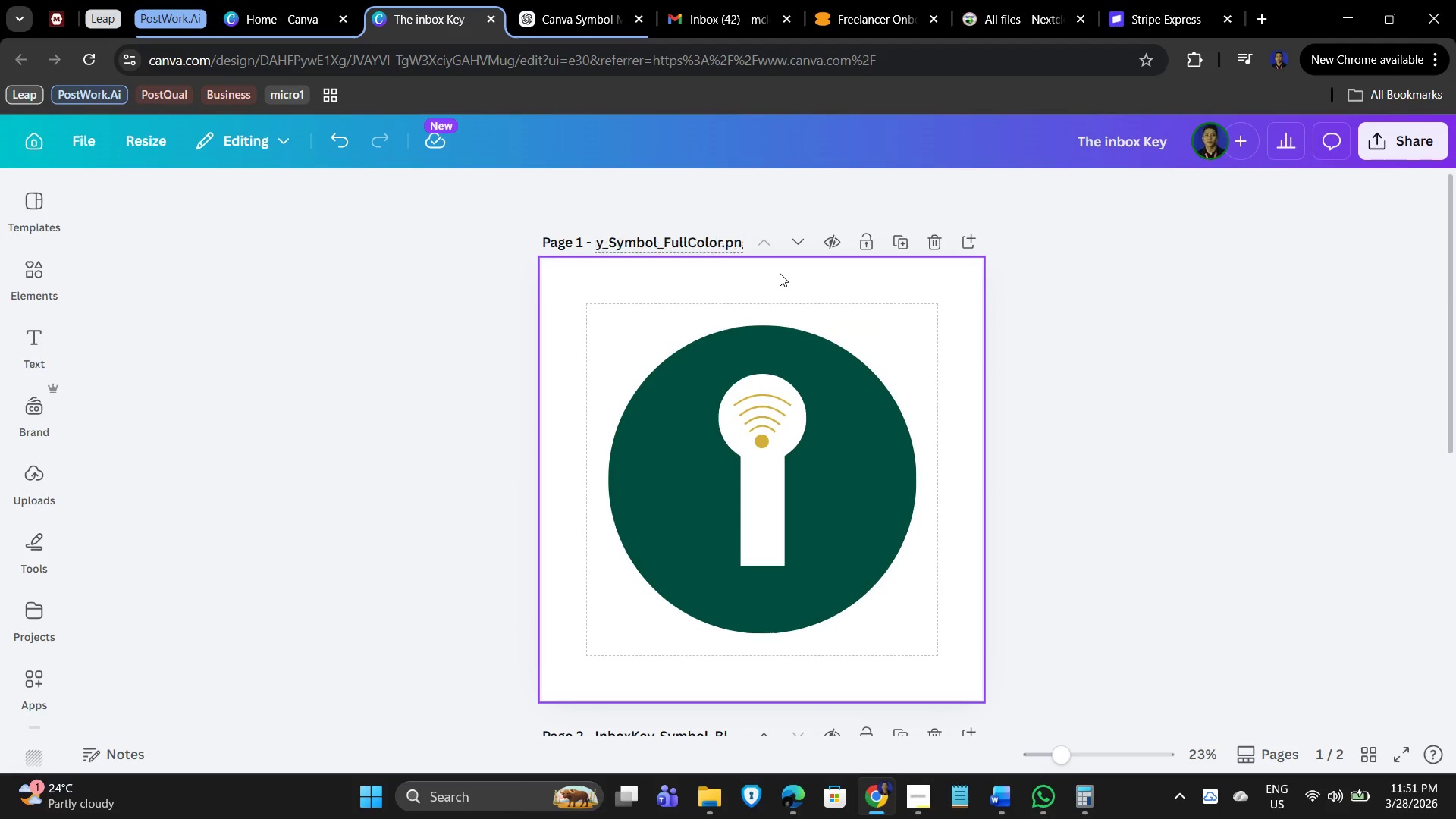 
key(ArrowRight)
 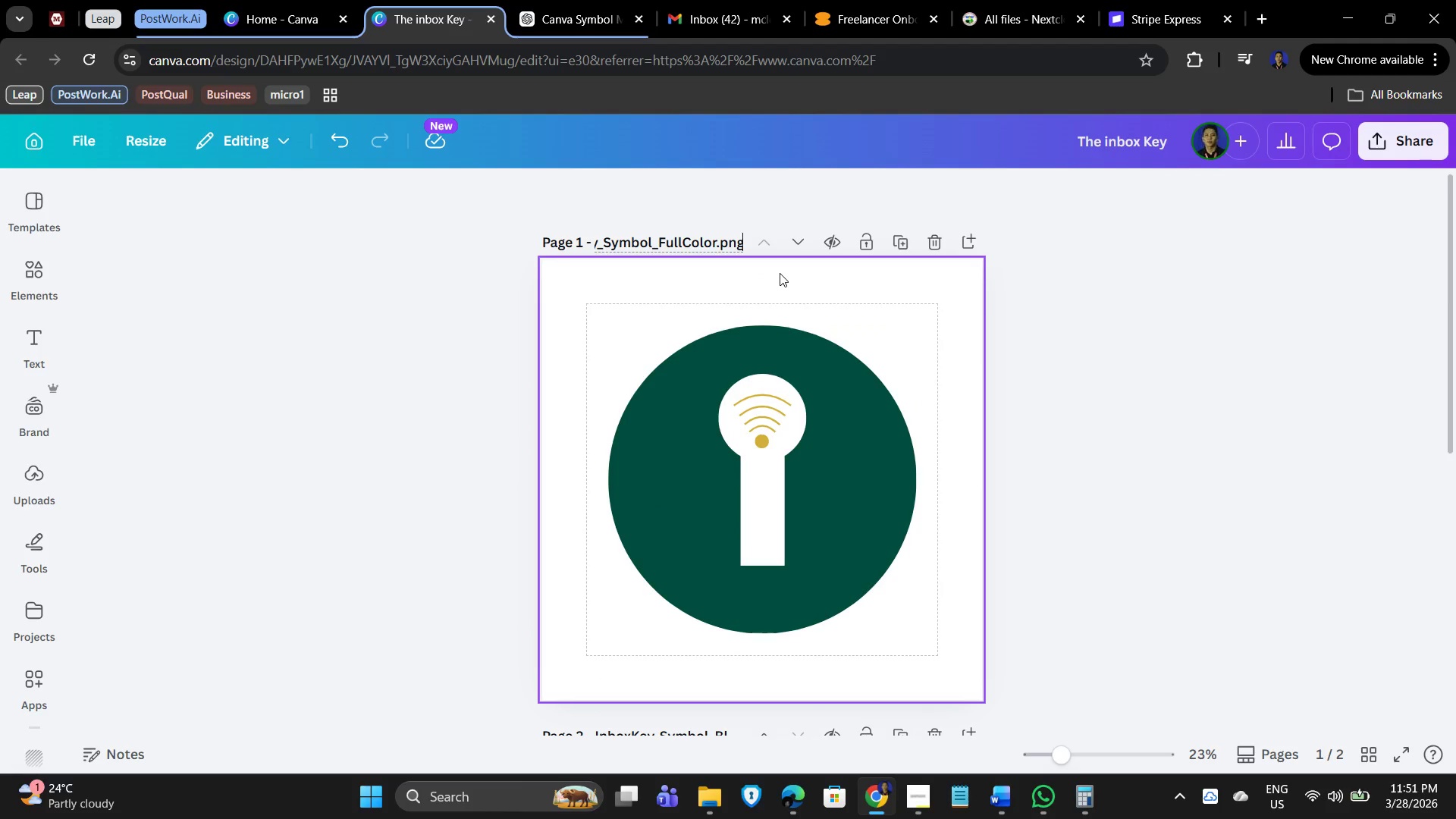 
key(ArrowRight)
 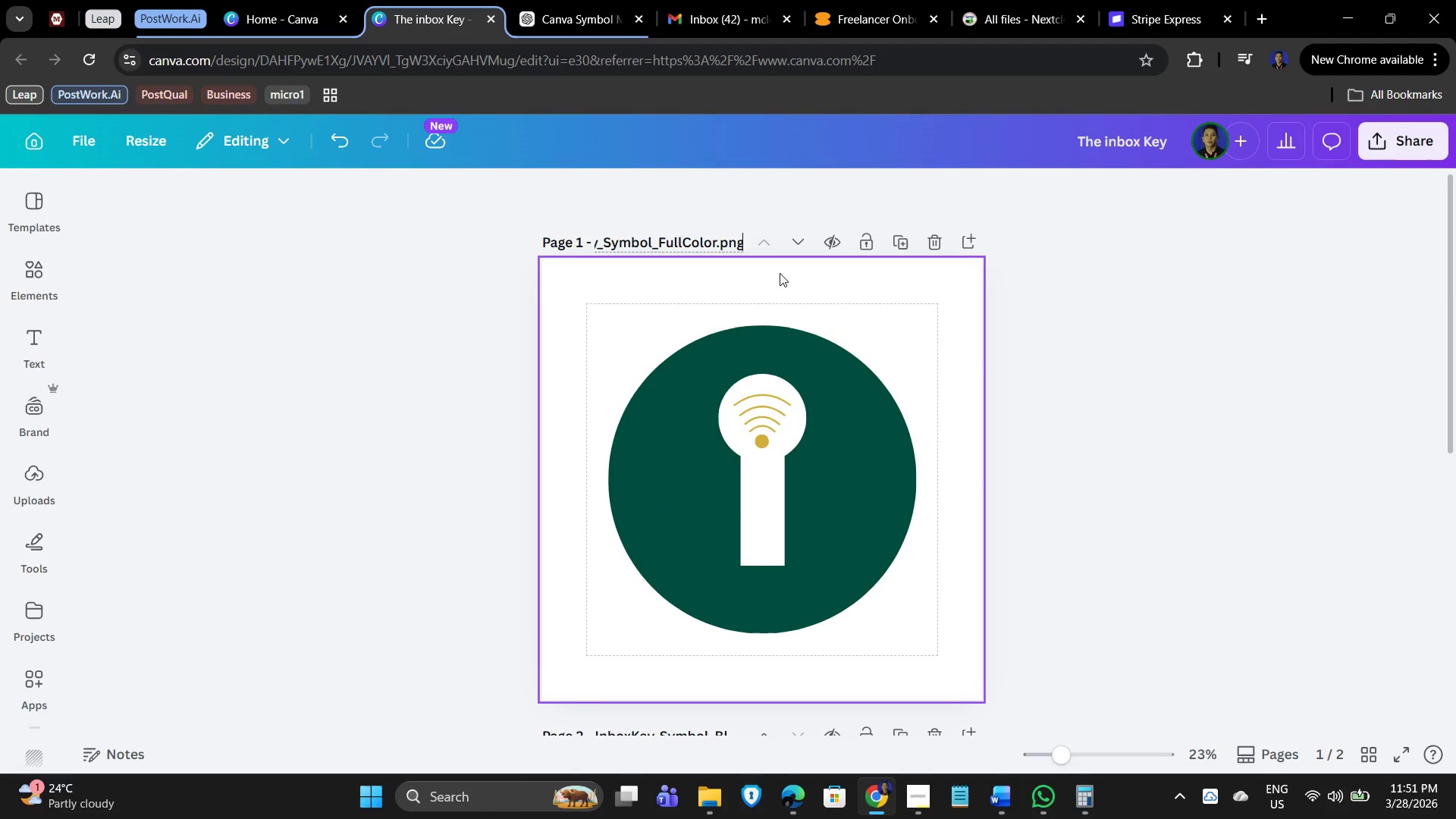 
key(ArrowRight)
 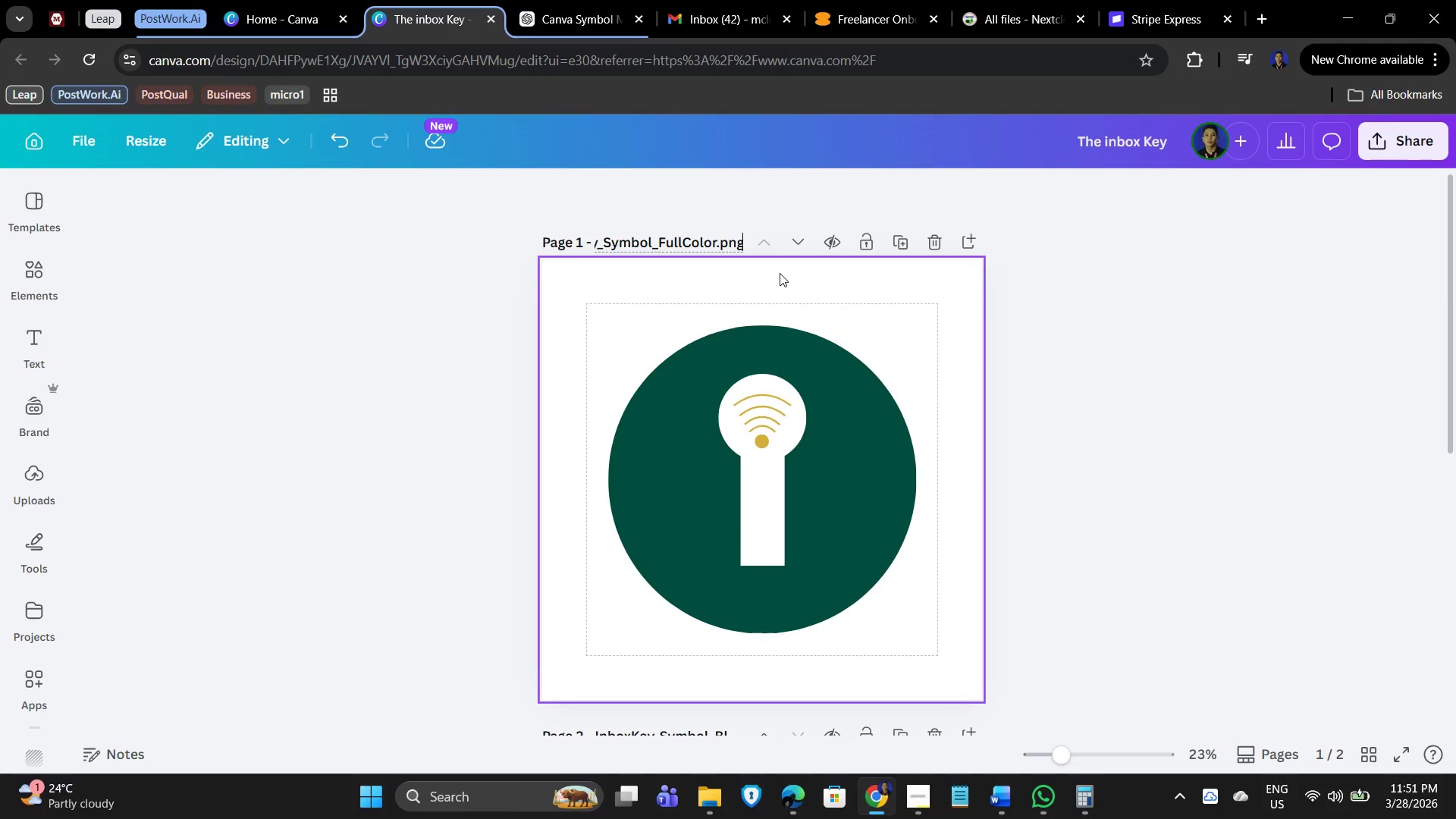 
key(Backspace)
key(Backspace)
key(Backspace)
key(Backspace)
type(.png)
 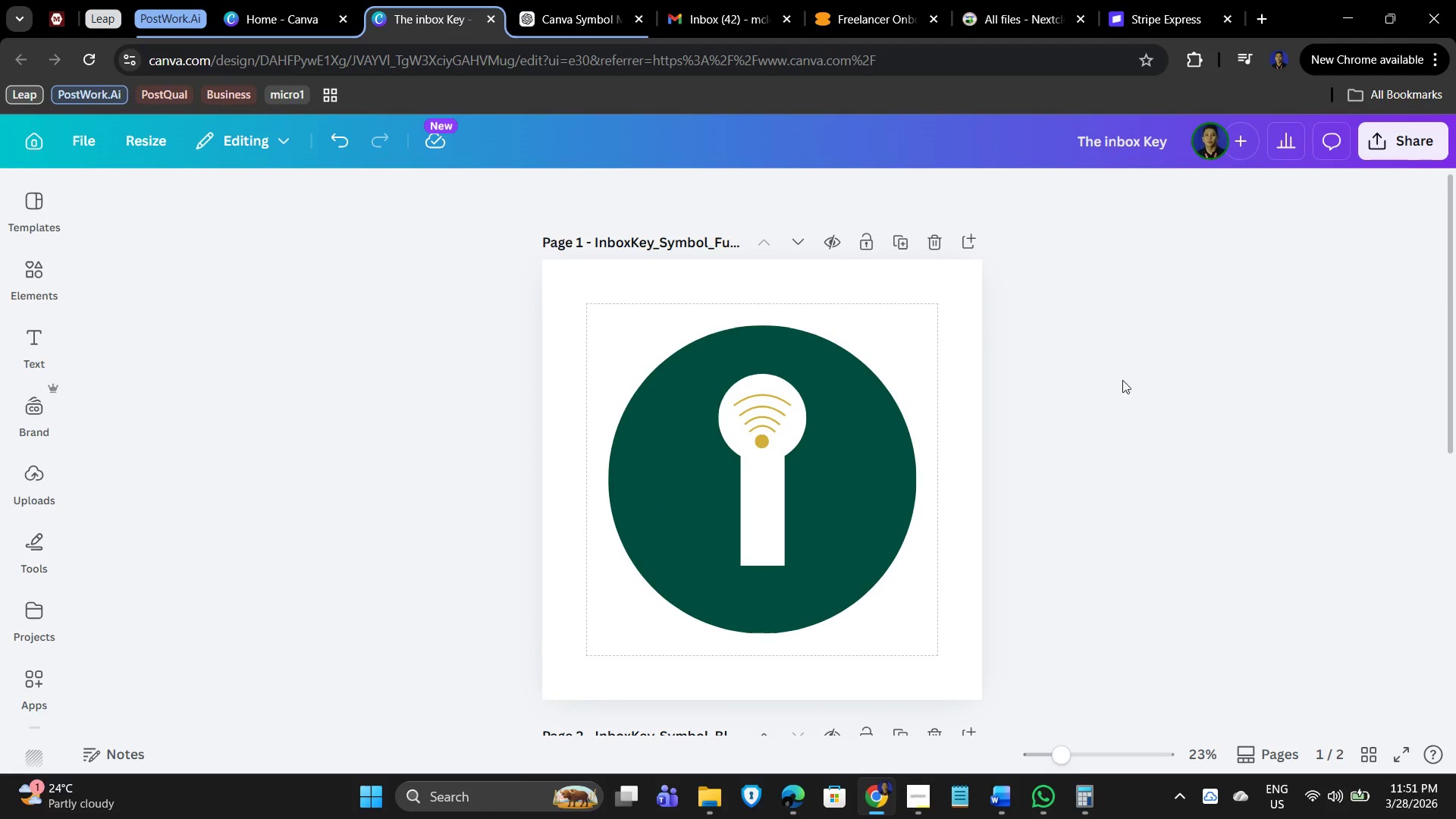 
scroll: coordinate [808, 507], scroll_direction: down, amount: 6.0
 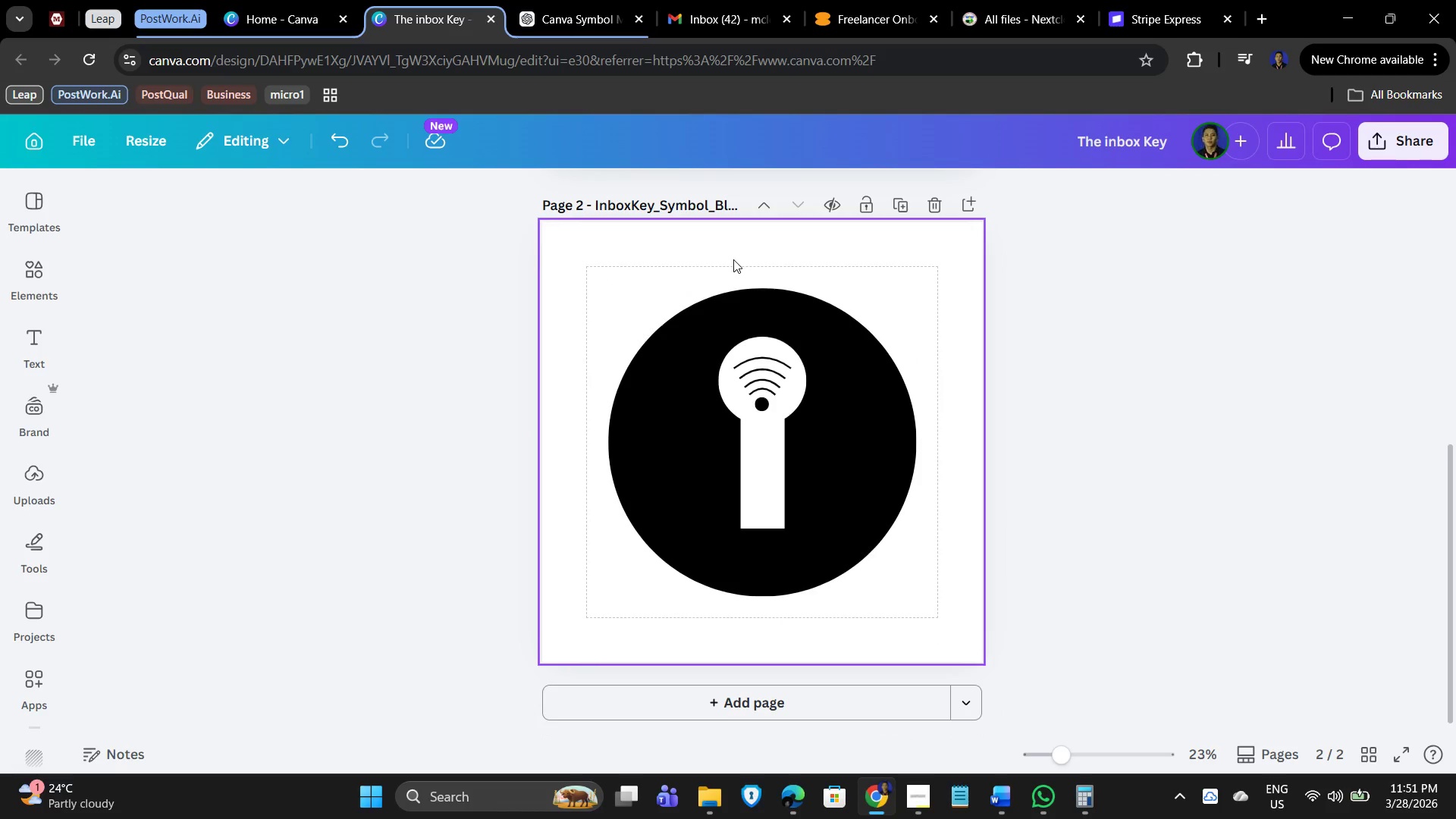 
scroll: coordinate [977, 331], scroll_direction: up, amount: 5.0
 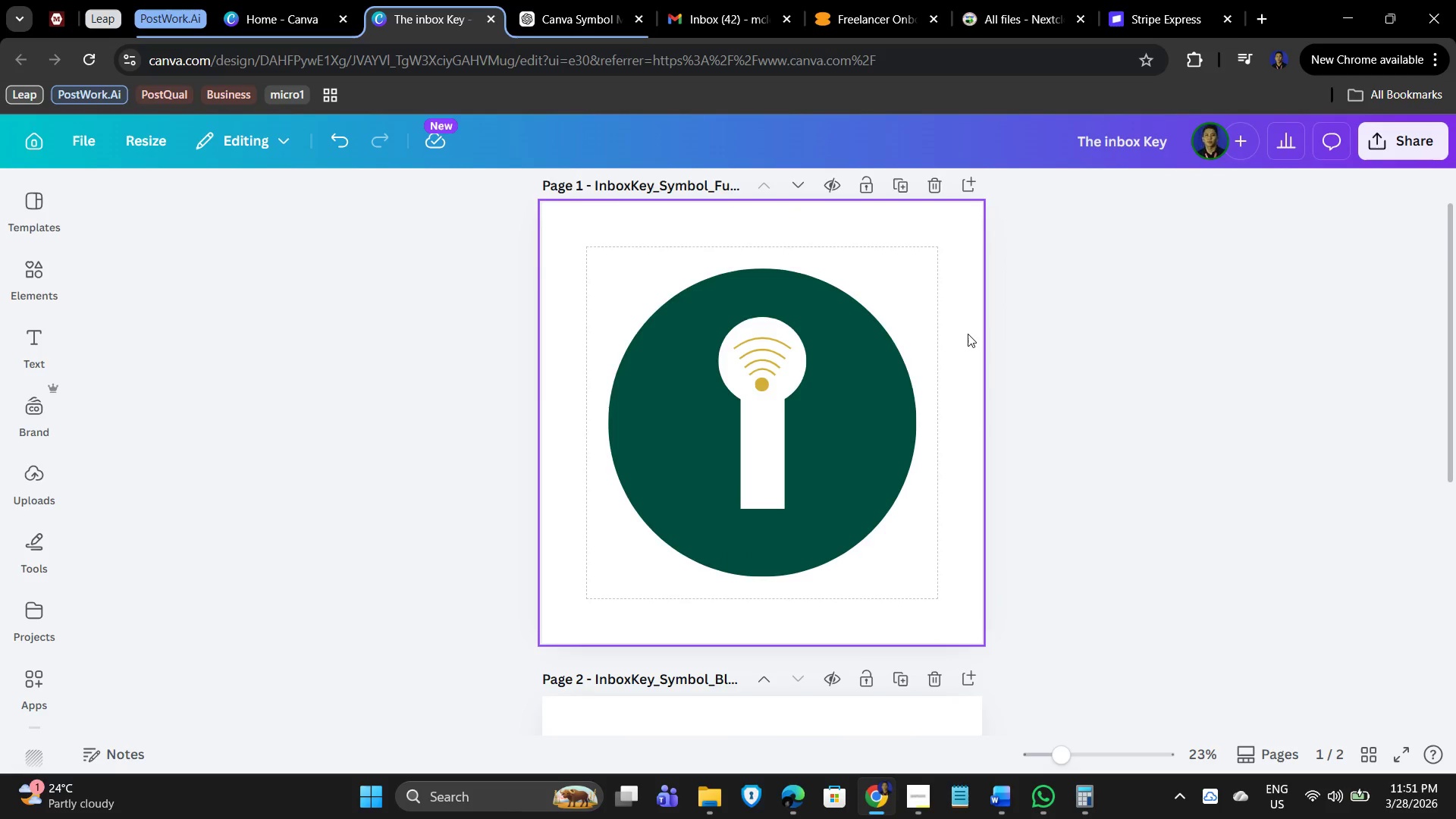 
scroll: coordinate [968, 358], scroll_direction: down, amount: 6.0
 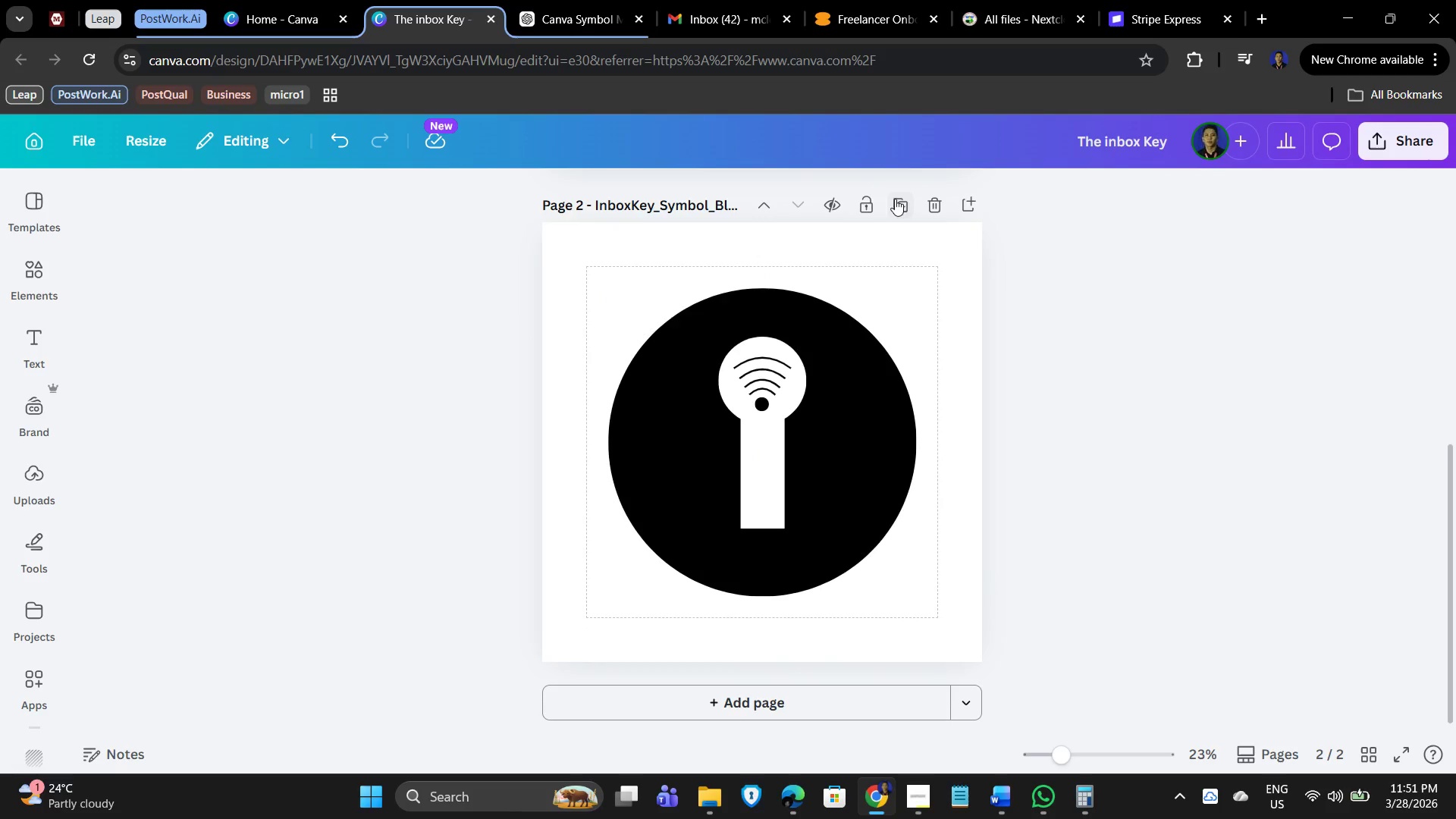 
left_click([897, 202])
 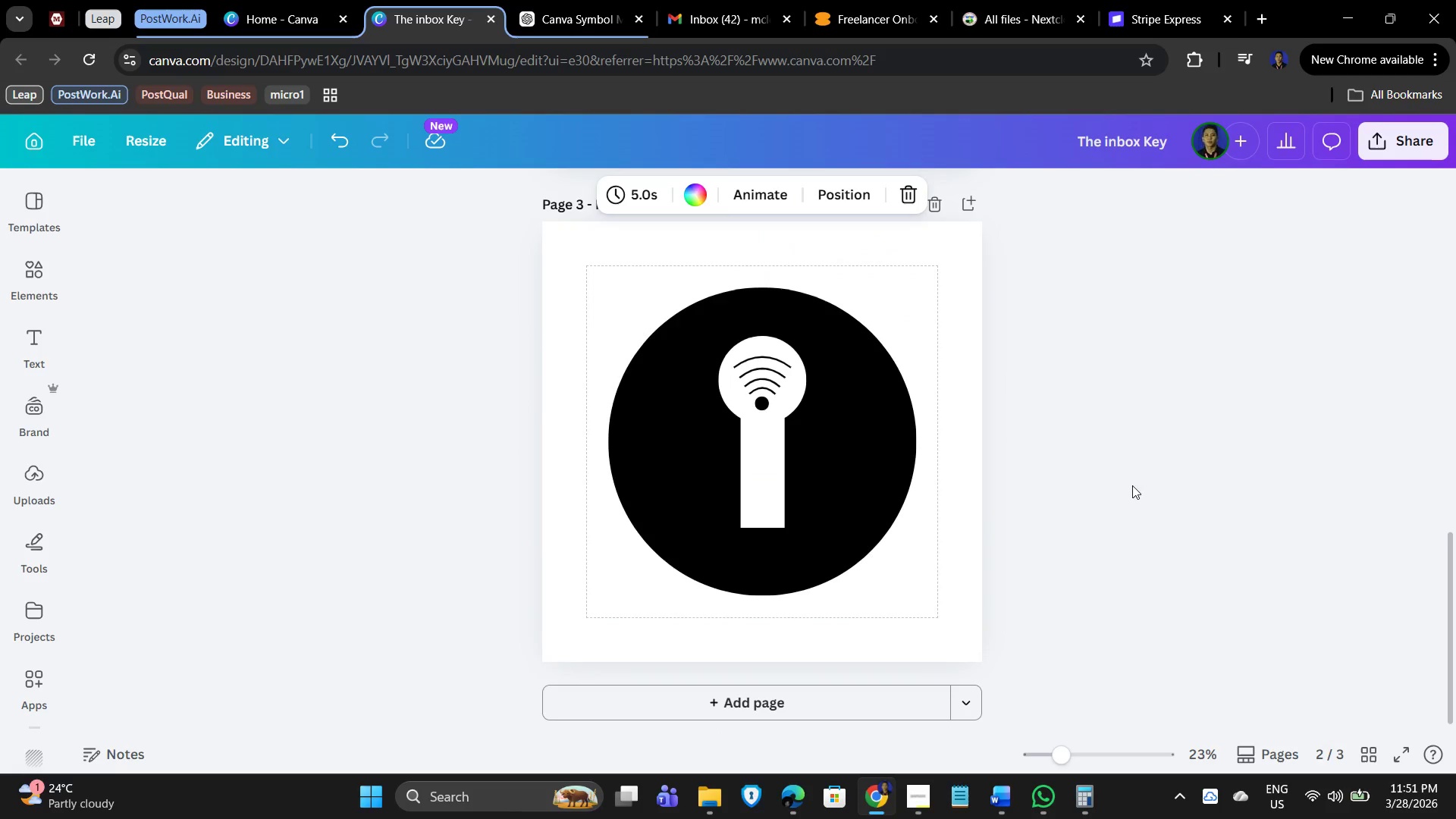 
left_click([1147, 480])
 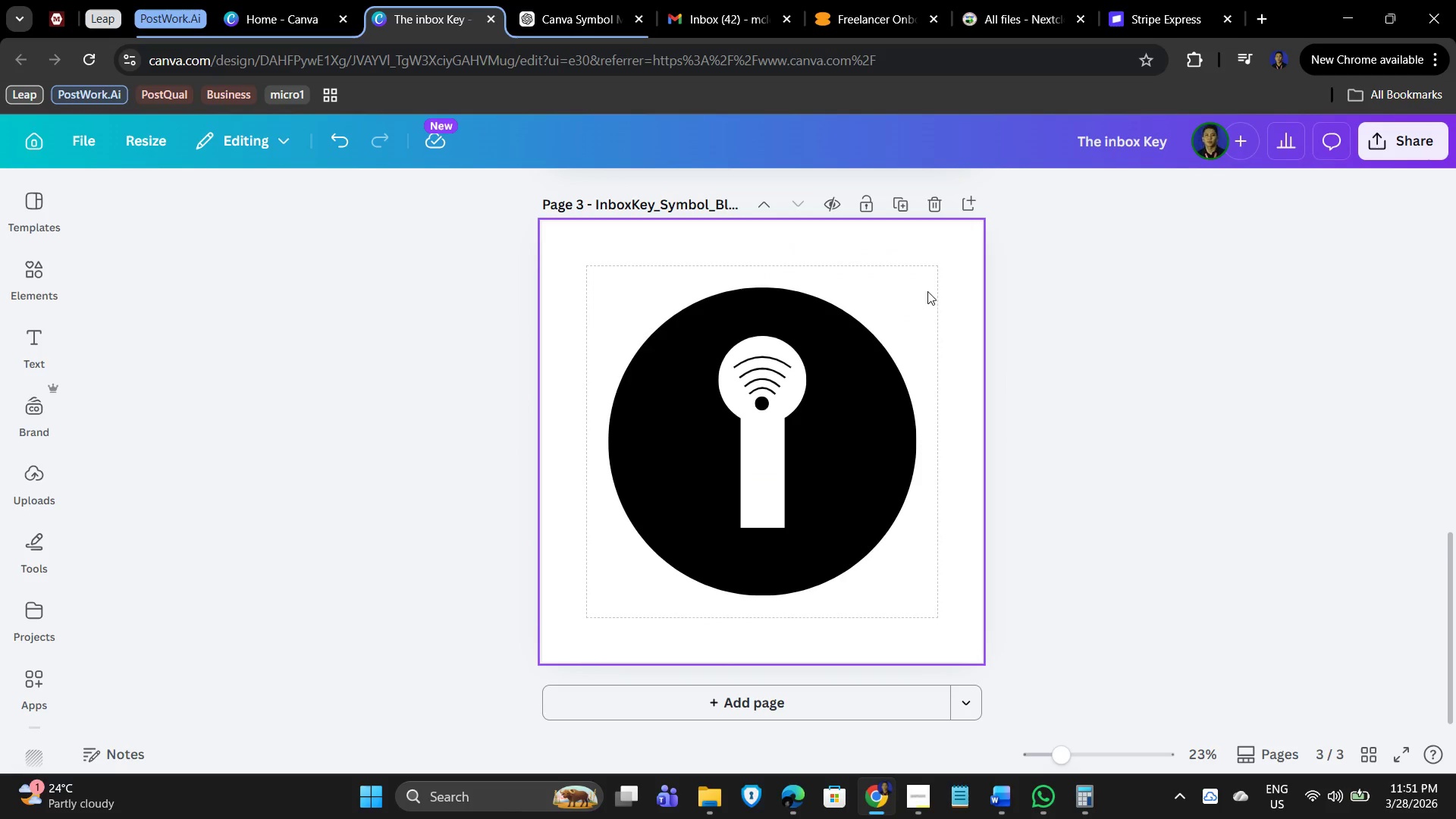 
left_click([939, 259])
 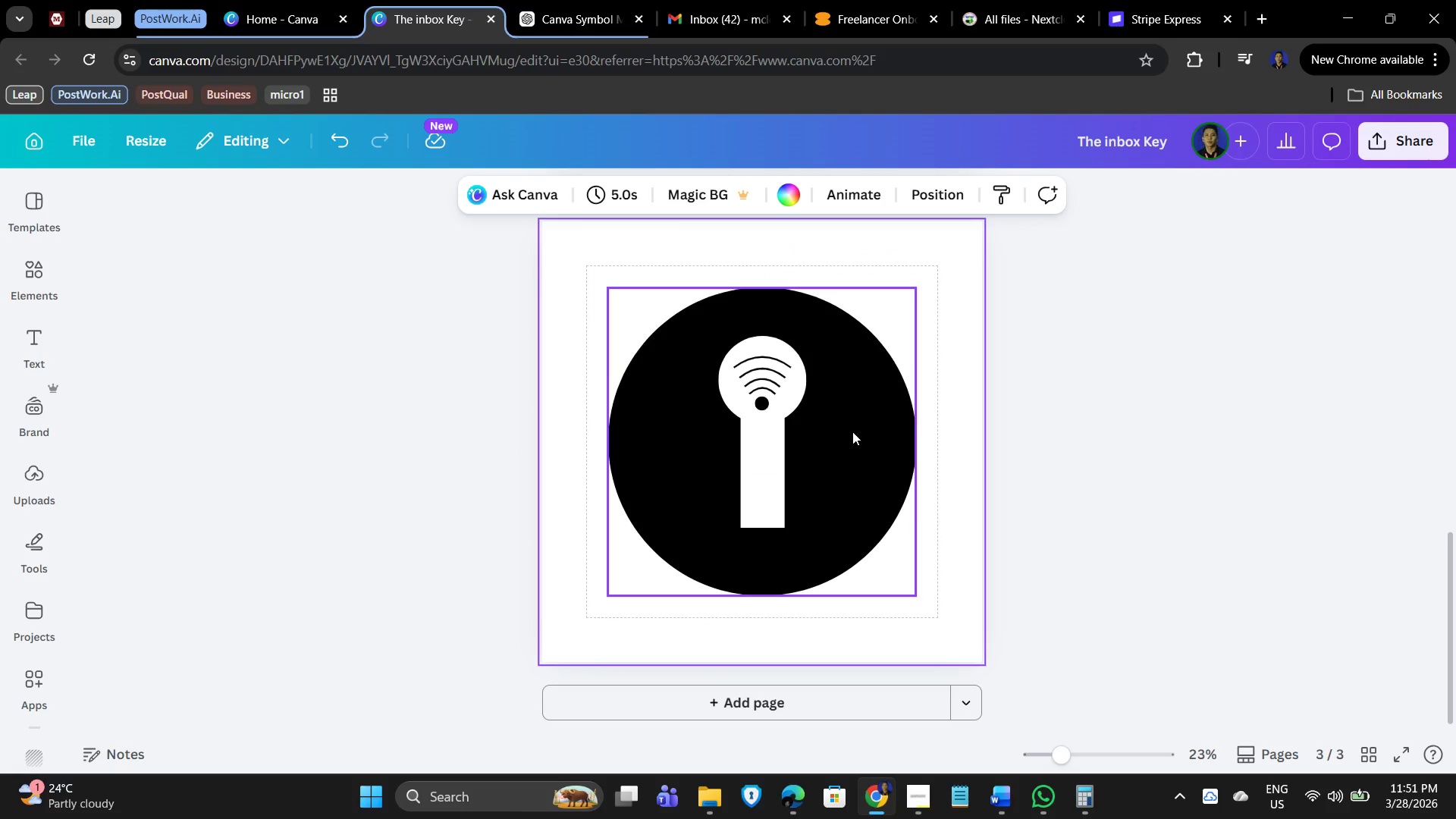 
left_click([852, 431])
 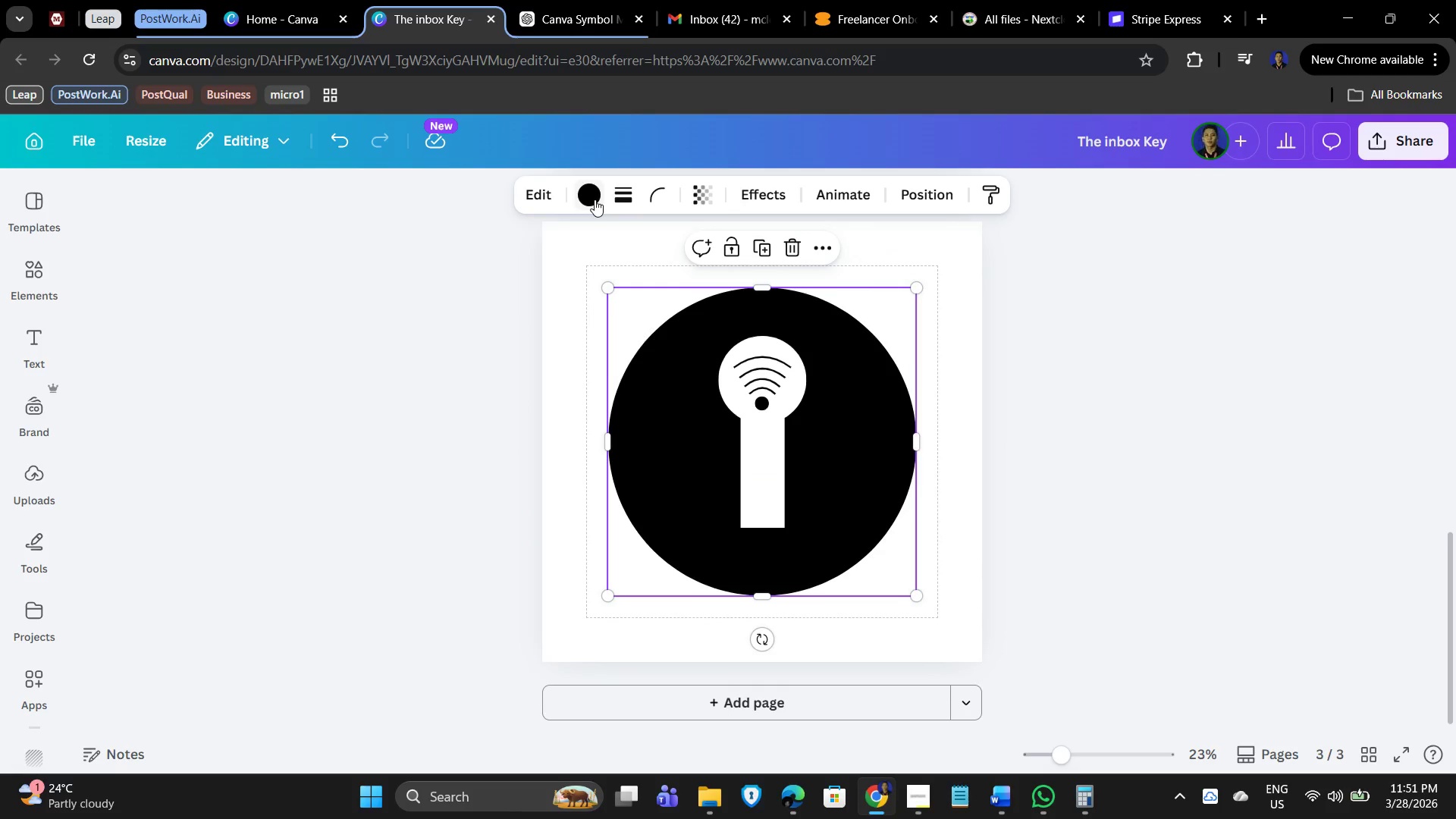 
left_click([595, 199])
 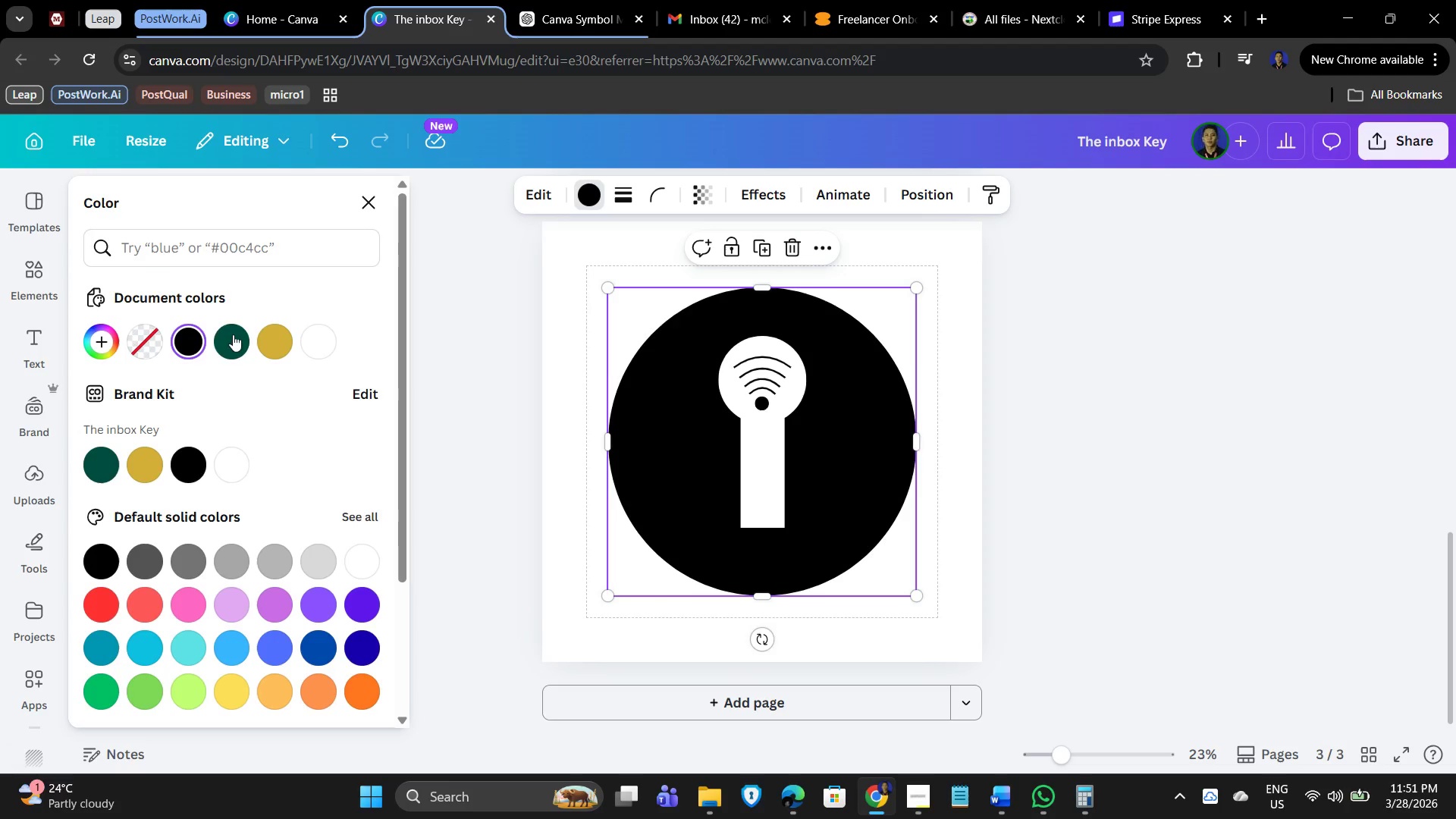 
mouse_move([372, 348])
 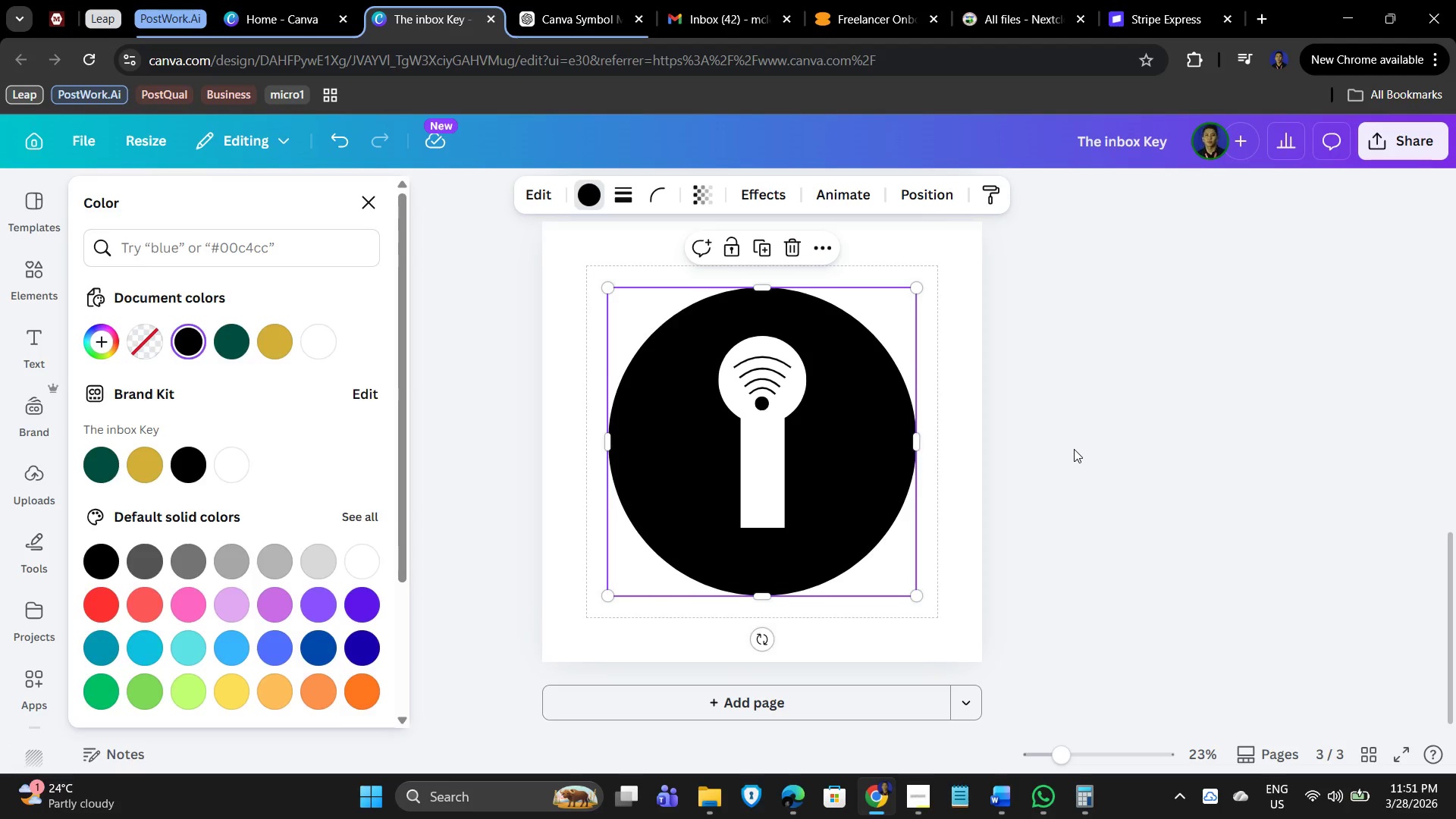 
left_click([1074, 449])
 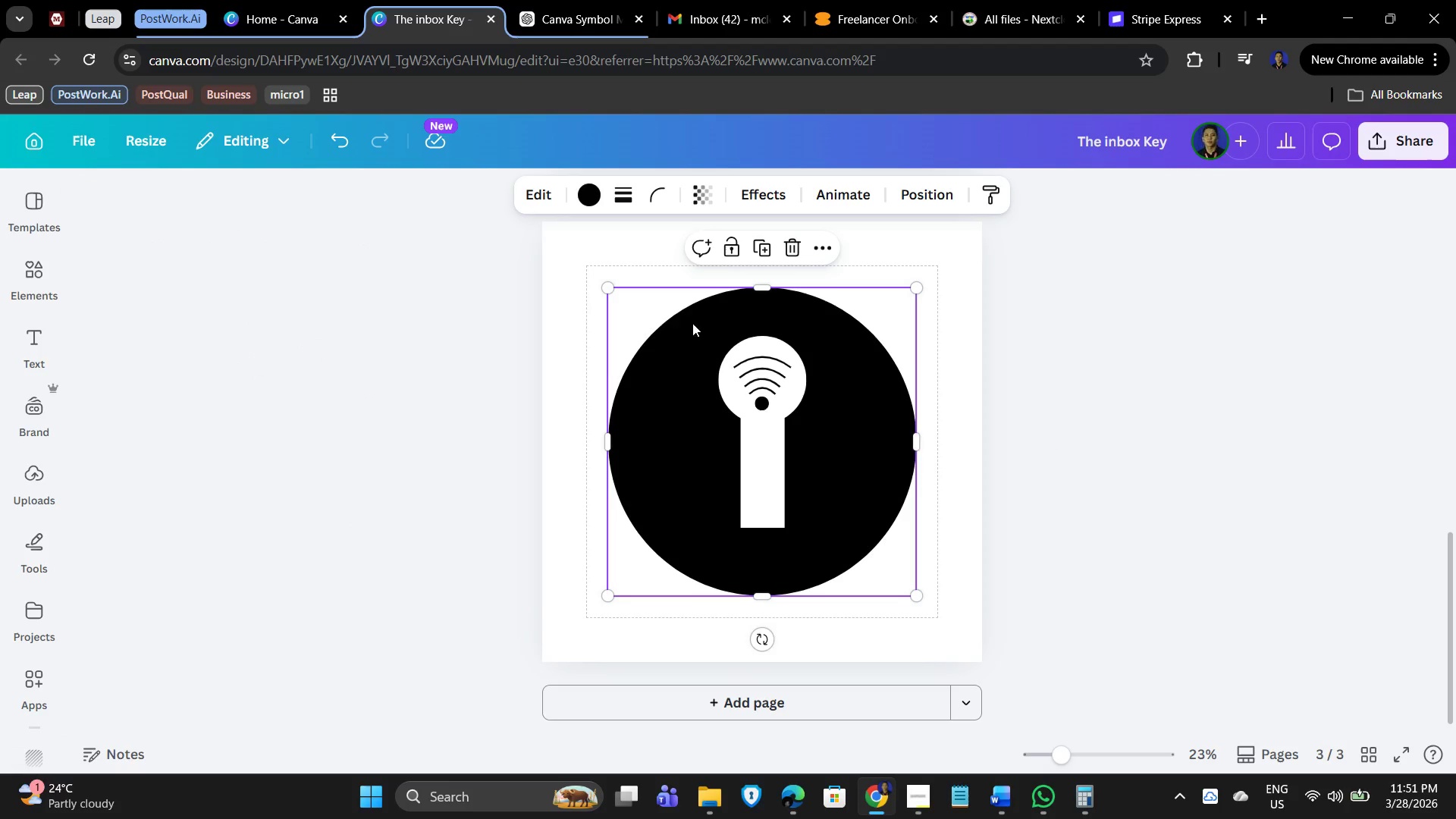 
left_click([690, 334])
 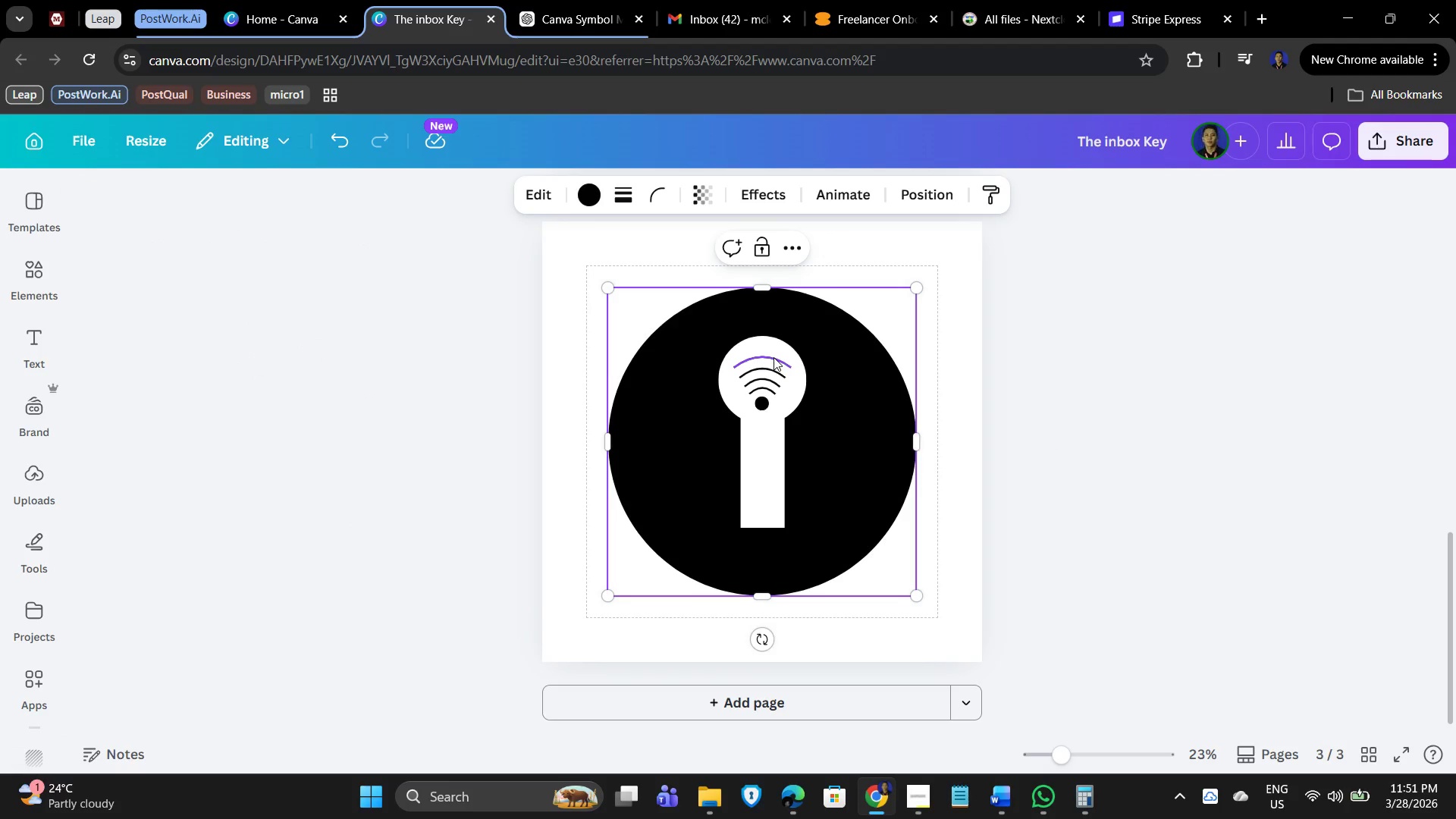 
left_click([774, 357])
 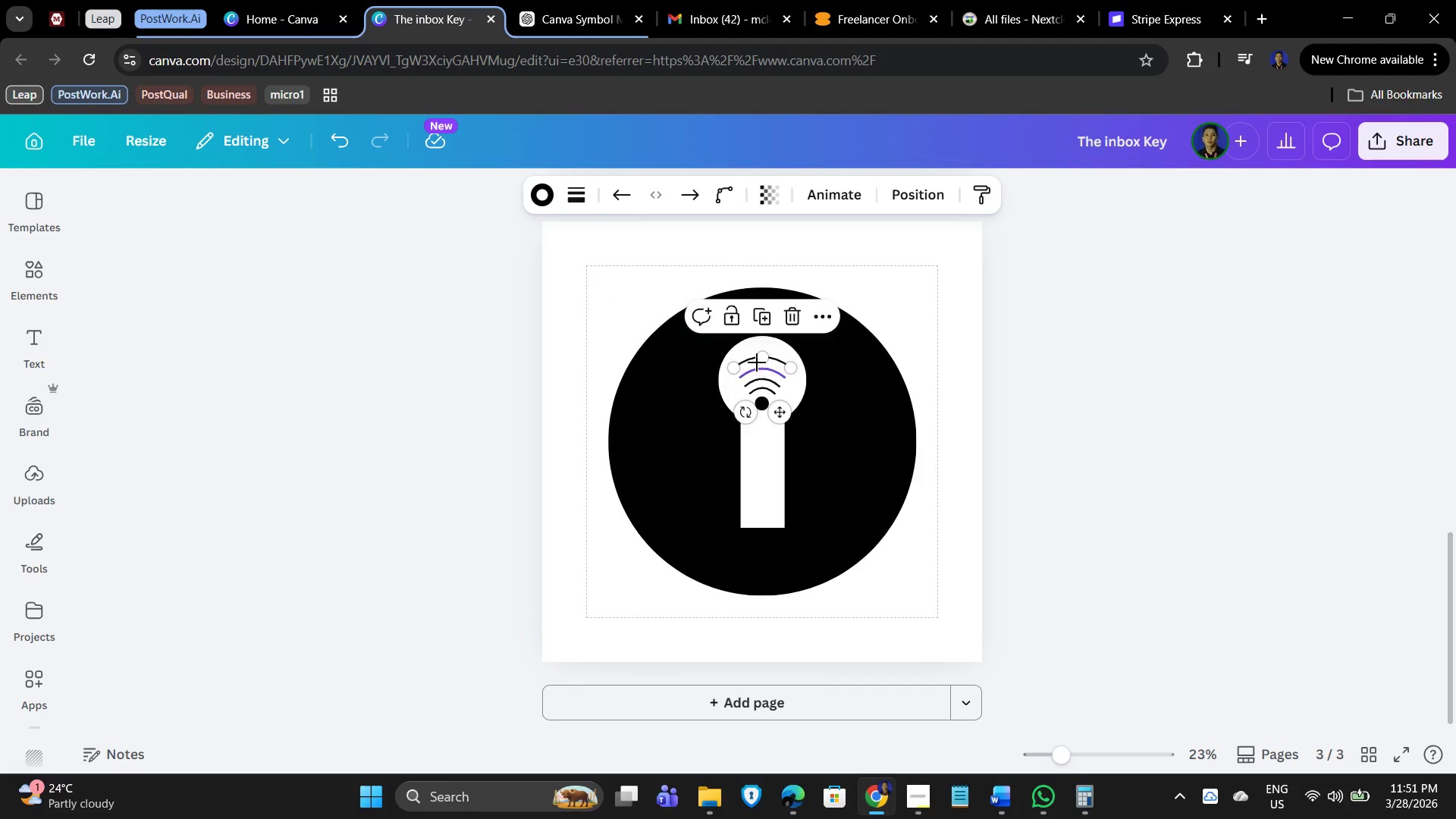 
hold_key(key=ShiftLeft, duration=1.5)
left_click([755, 372])
 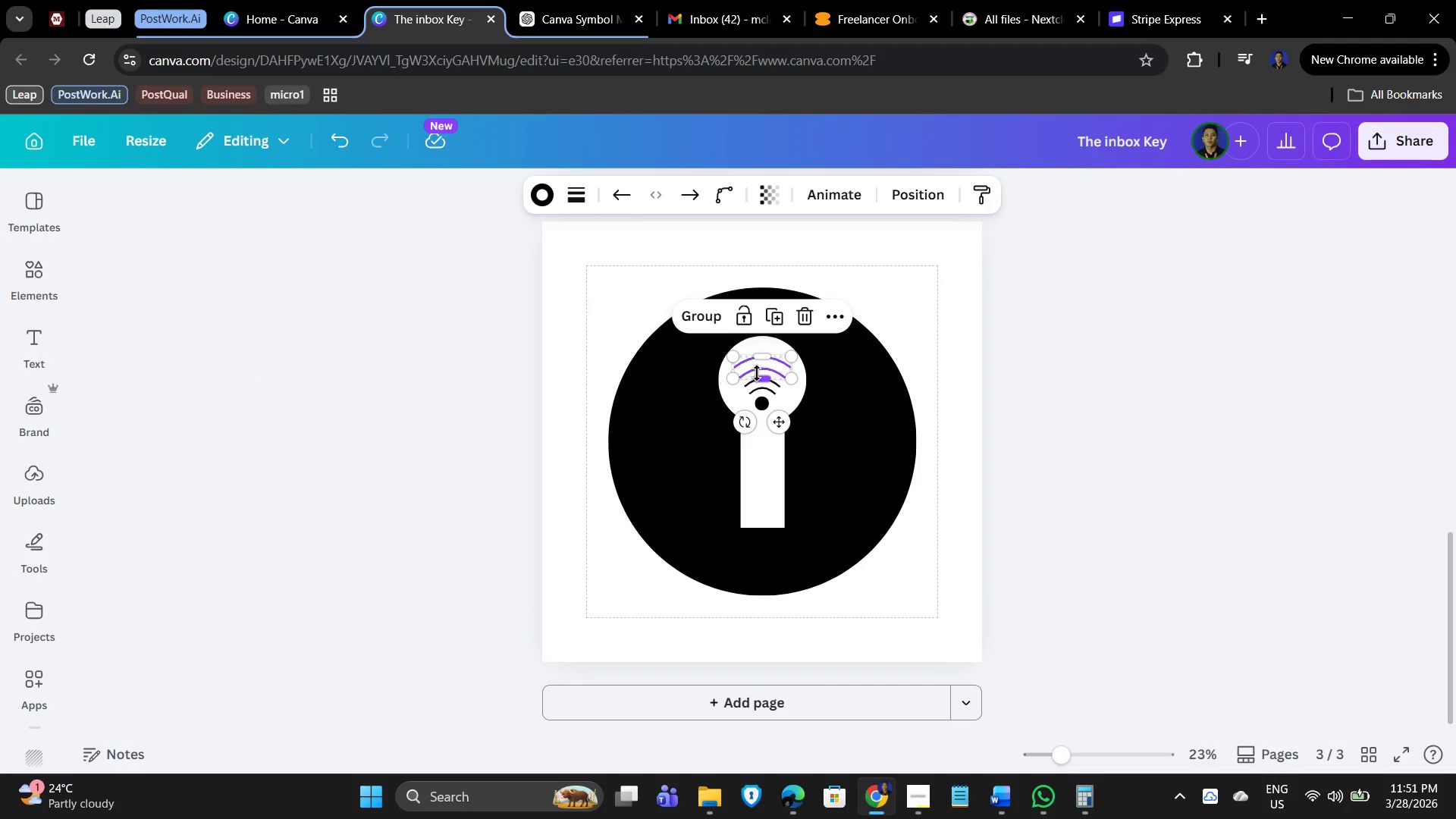 
key(Shift+ShiftLeft)
 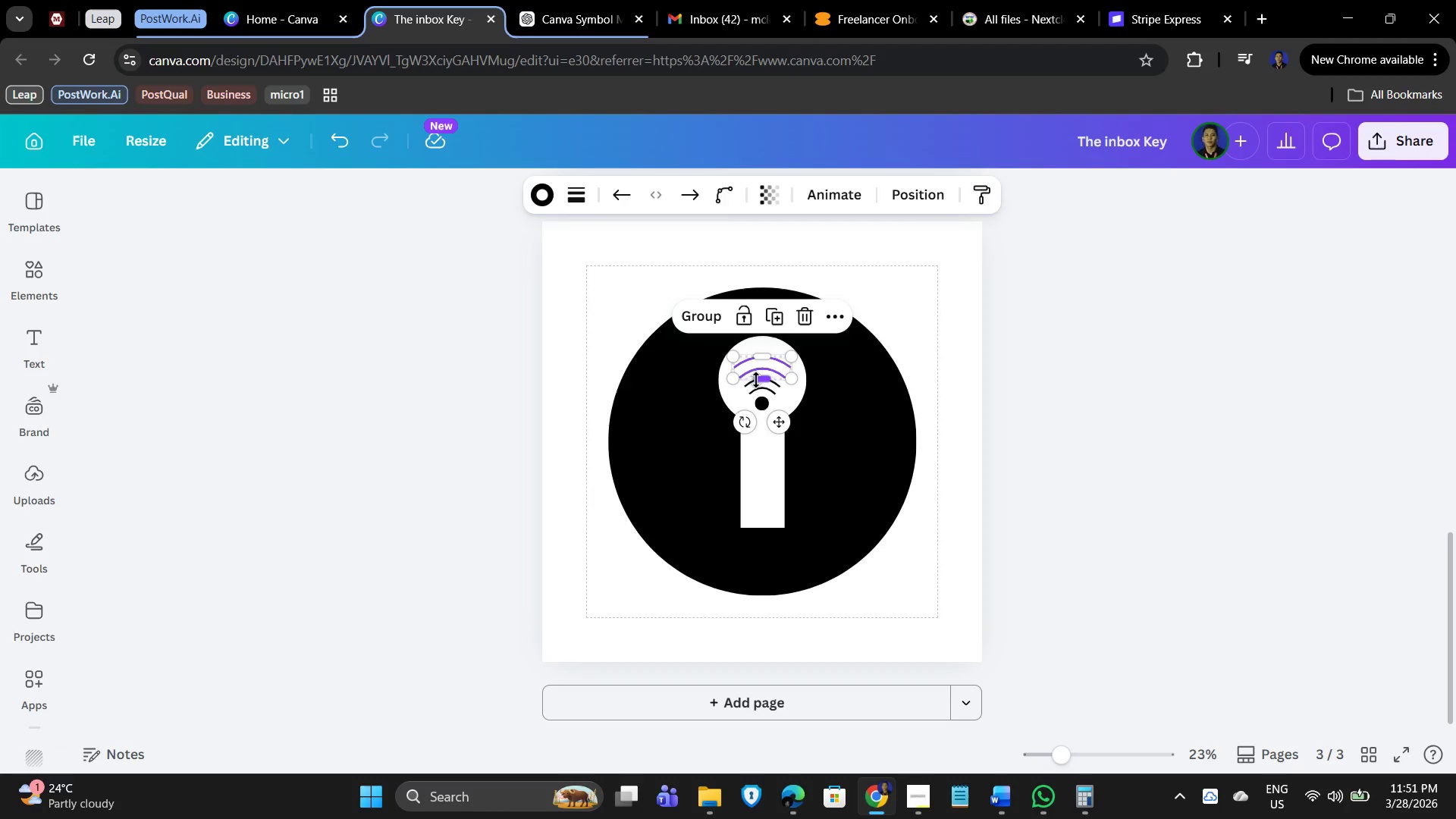 
key(Shift+ShiftLeft)
 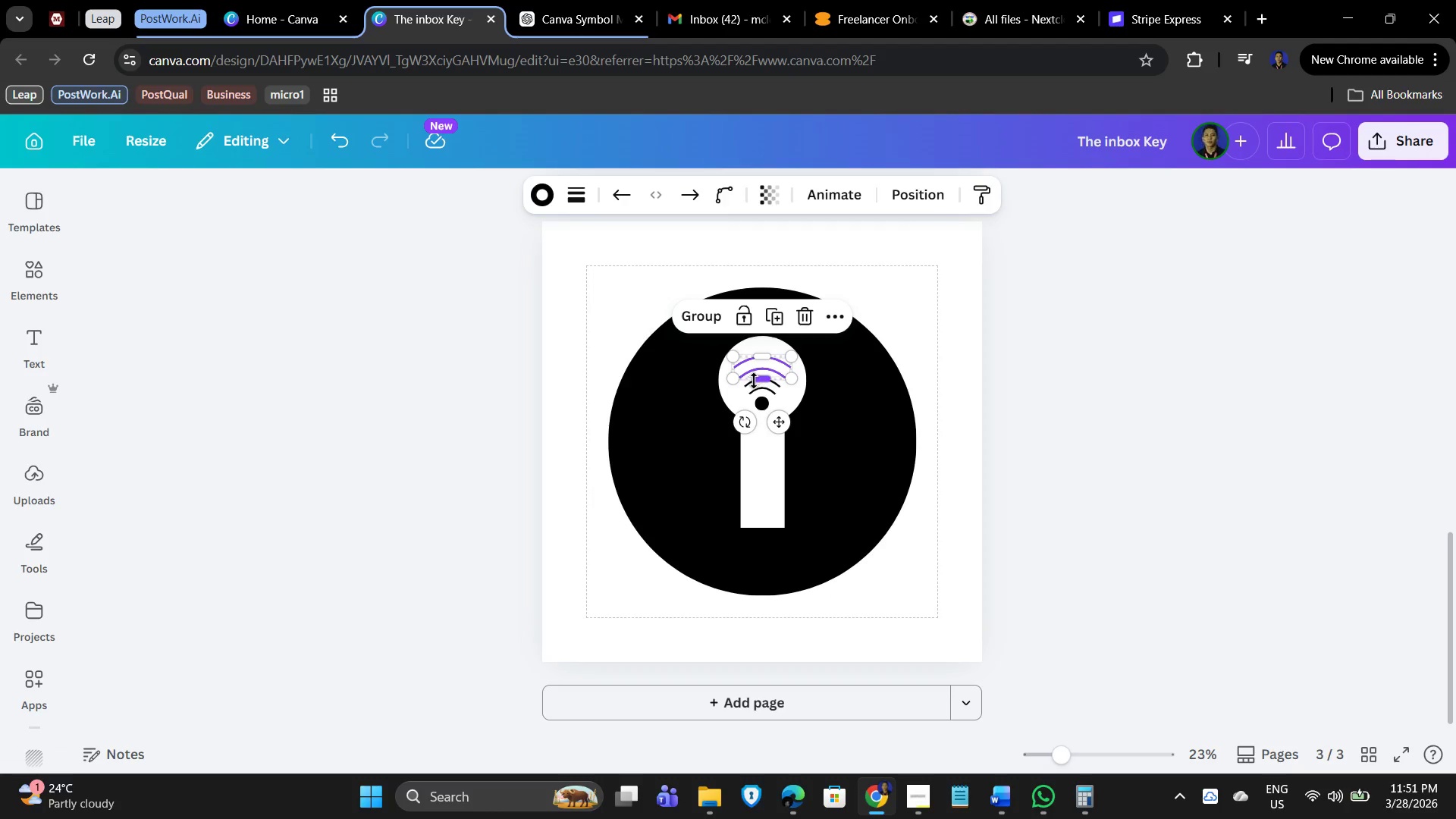 
key(Shift+ShiftLeft)
 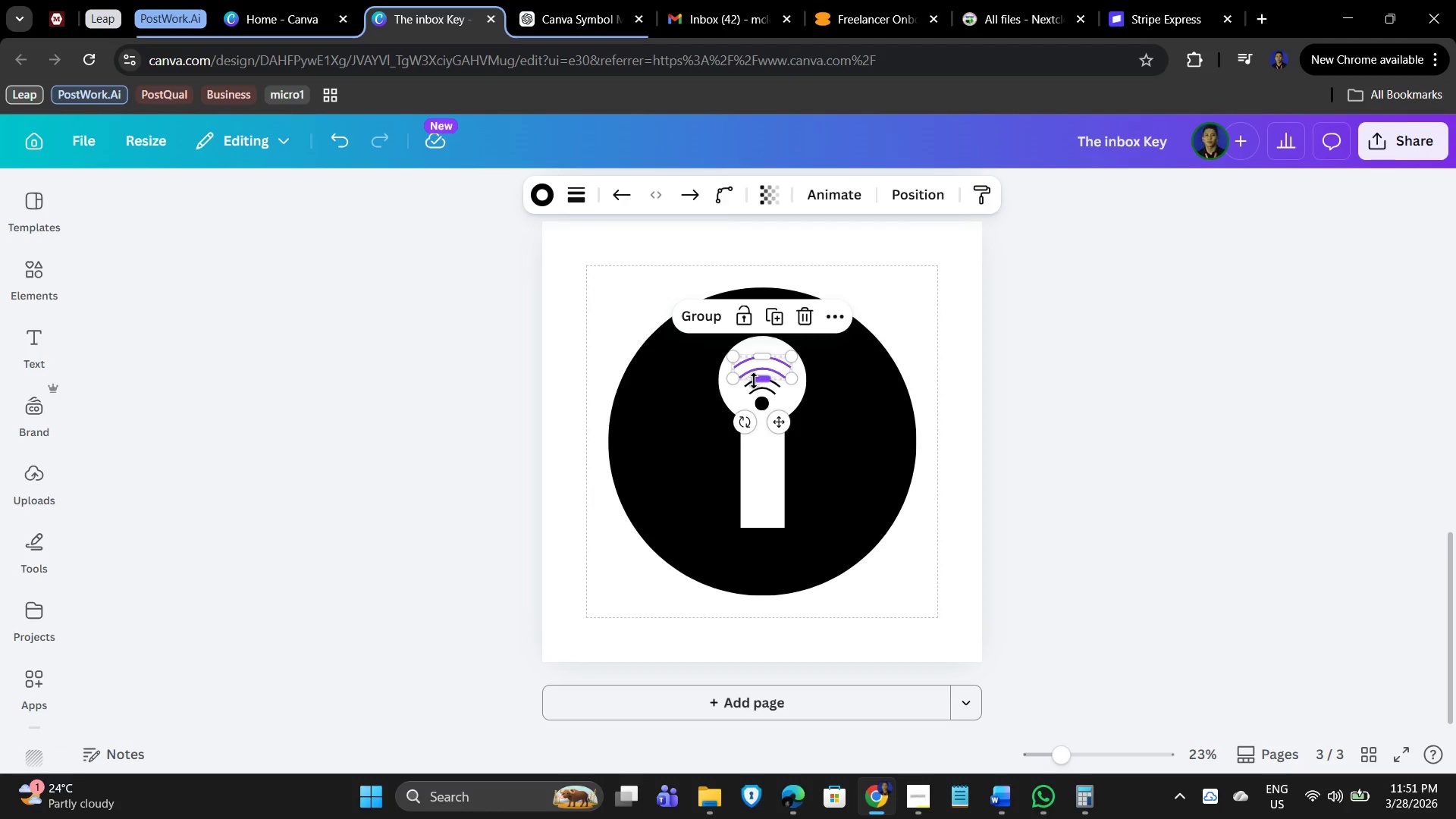 
key(Shift+ShiftLeft)
 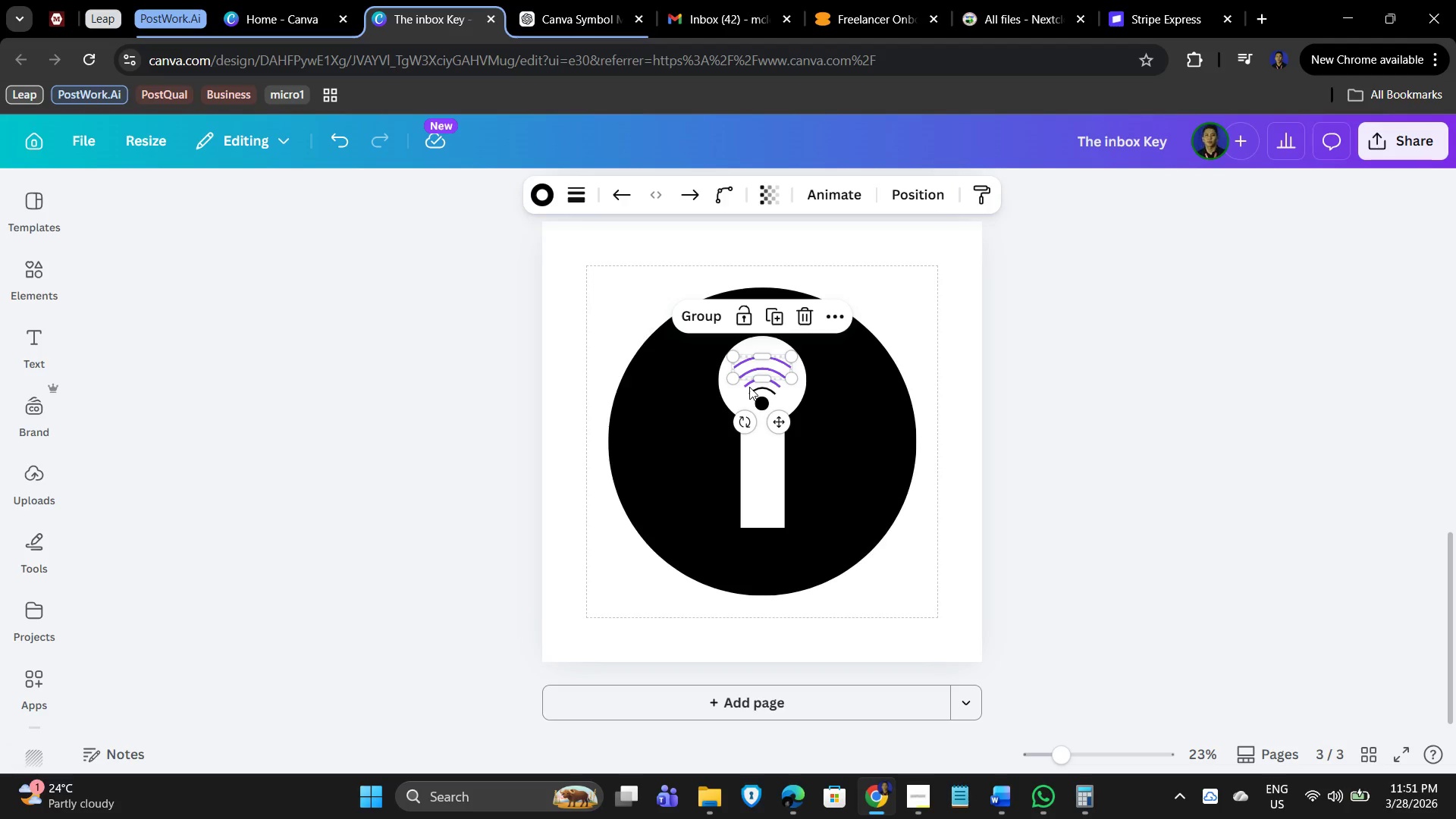 
hold_key(key=ShiftLeft, duration=0.64)
left_click([749, 387])
 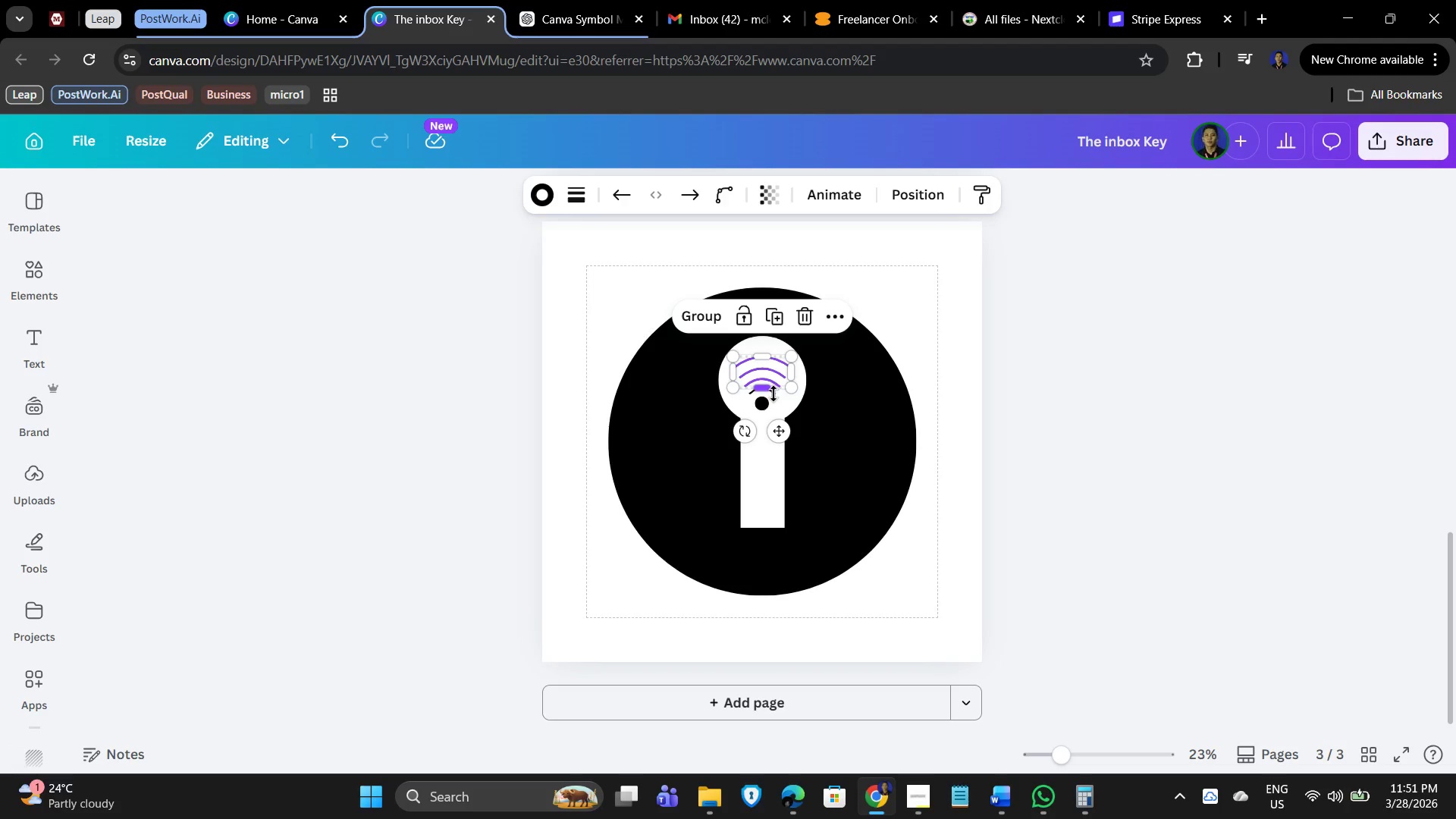 
hold_key(key=ControlLeft, duration=0.56)
scroll: coordinate [1119, 474], scroll_direction: up, amount: 5.0
 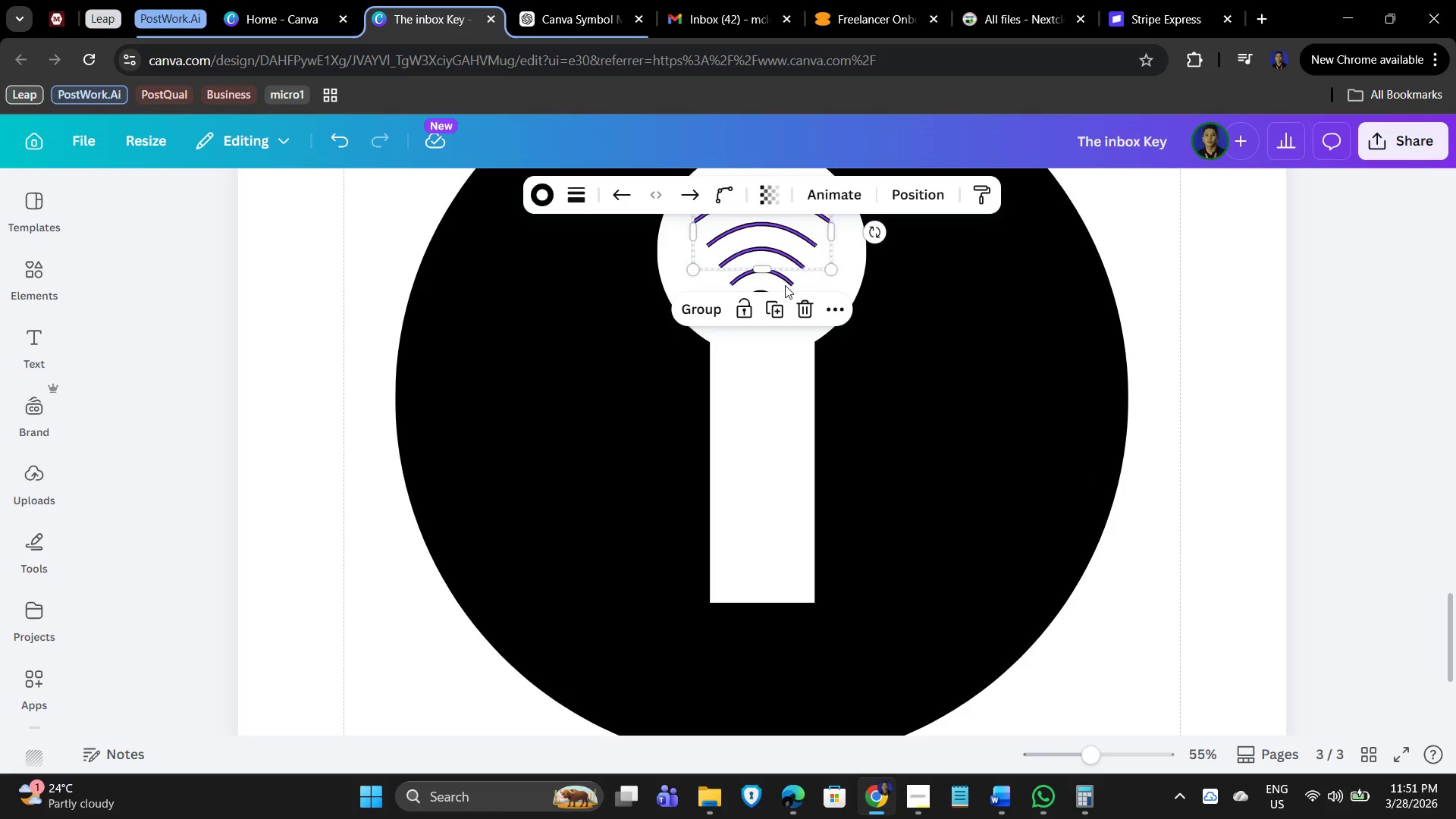 
hold_key(key=ShiftLeft, duration=0.44)
left_click([788, 284])
 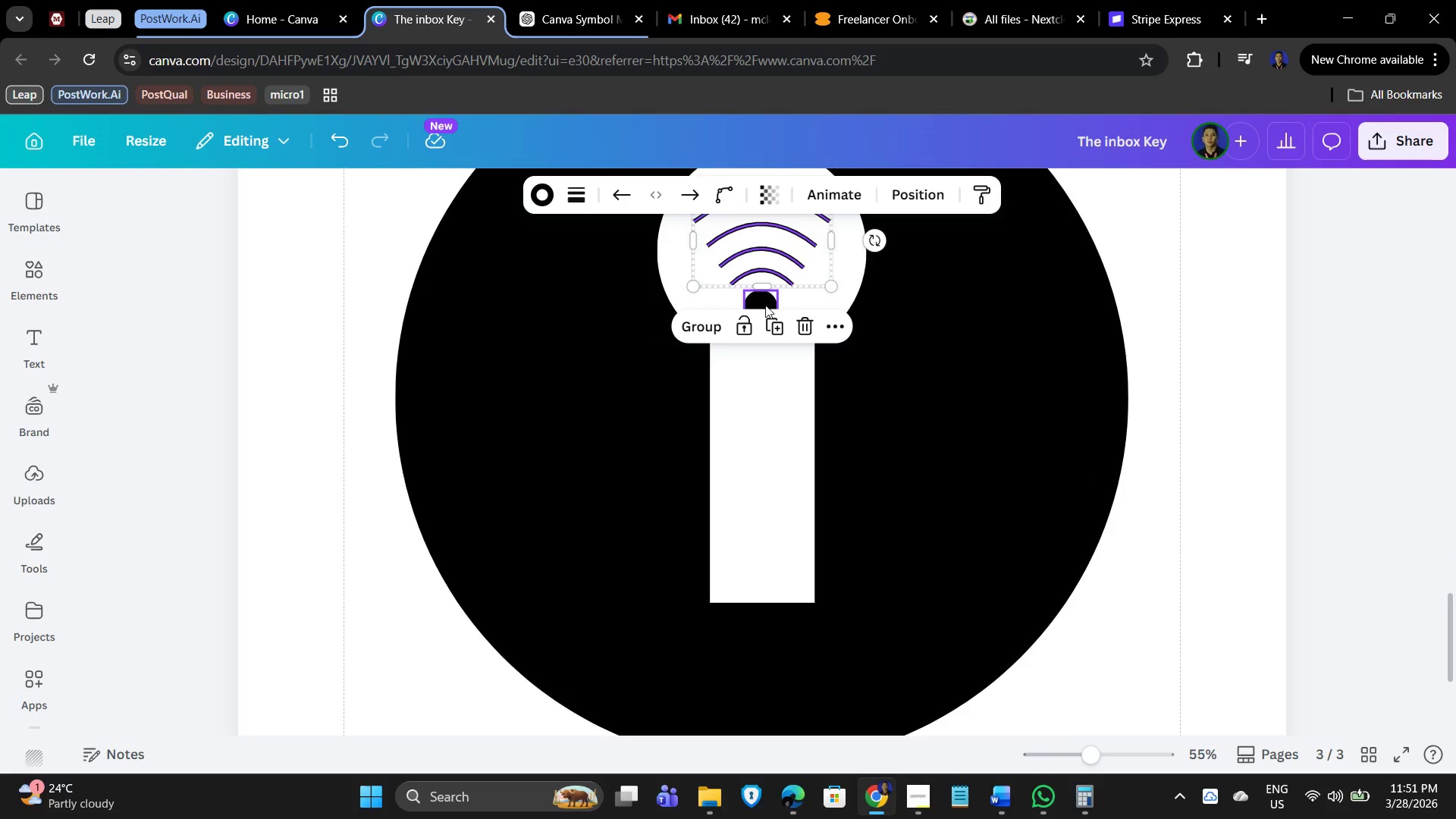 
hold_key(key=ShiftLeft, duration=0.53)
left_click([764, 304])
 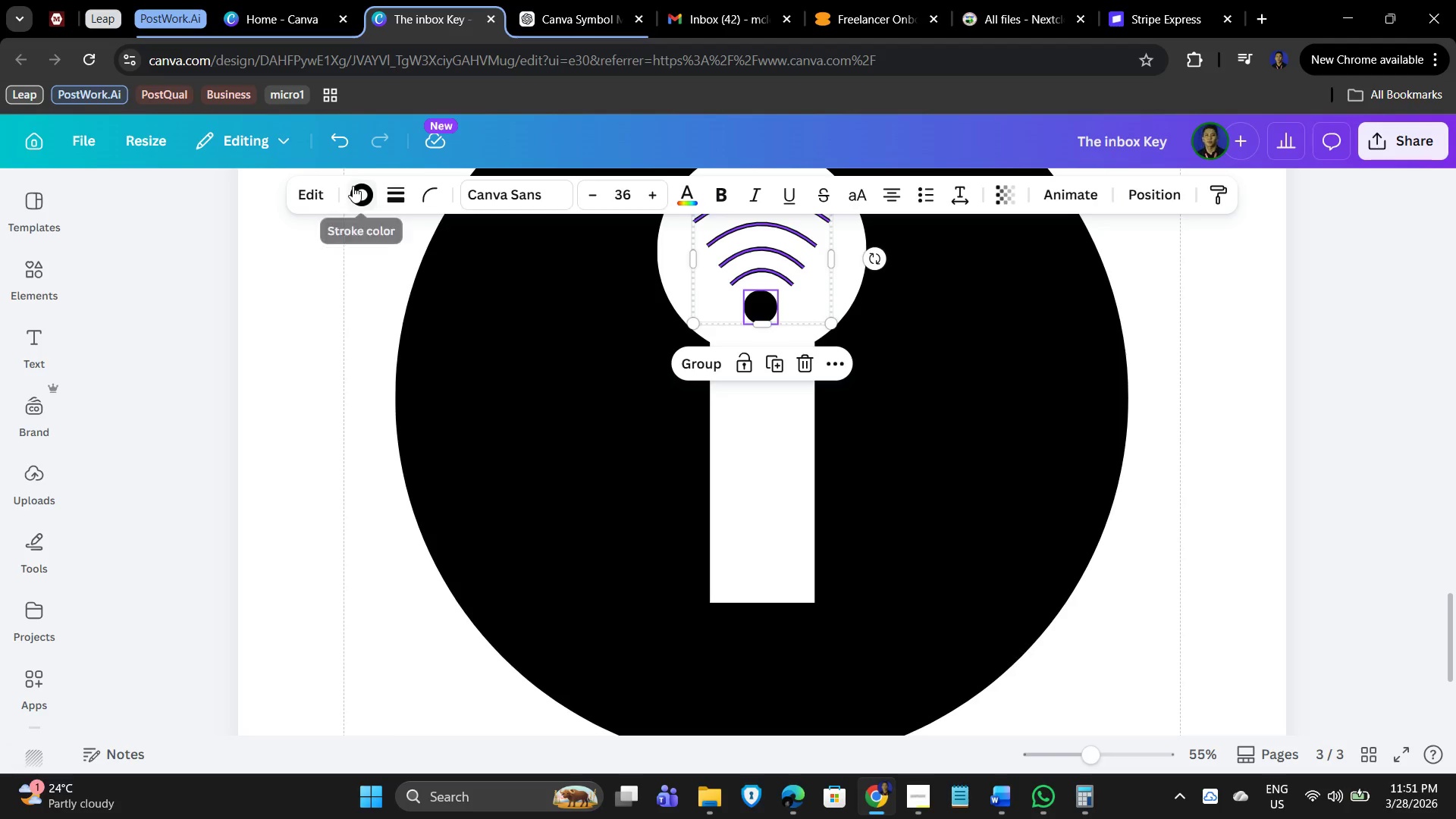 
left_click([353, 186])
 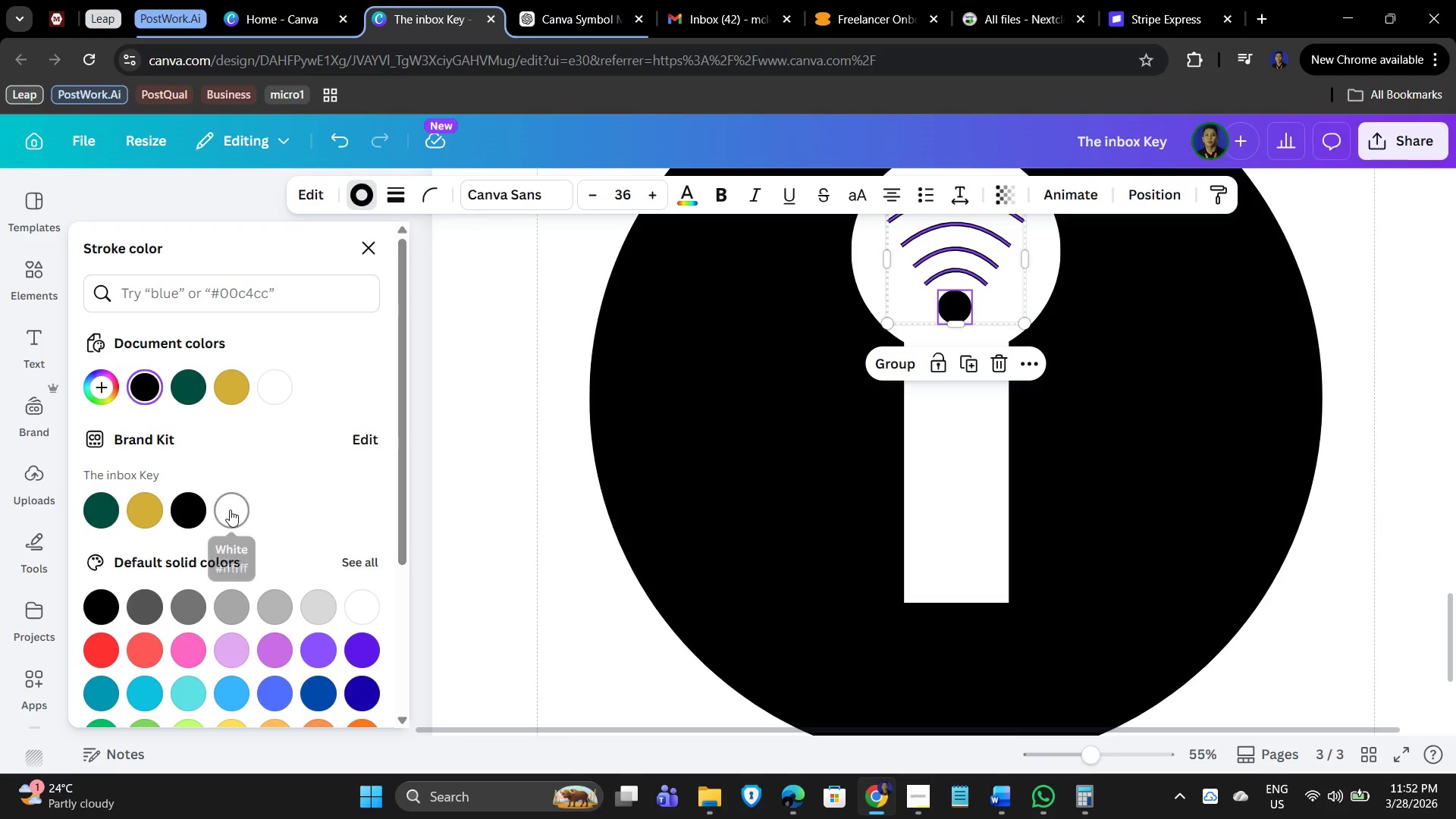 
left_click([230, 510])
 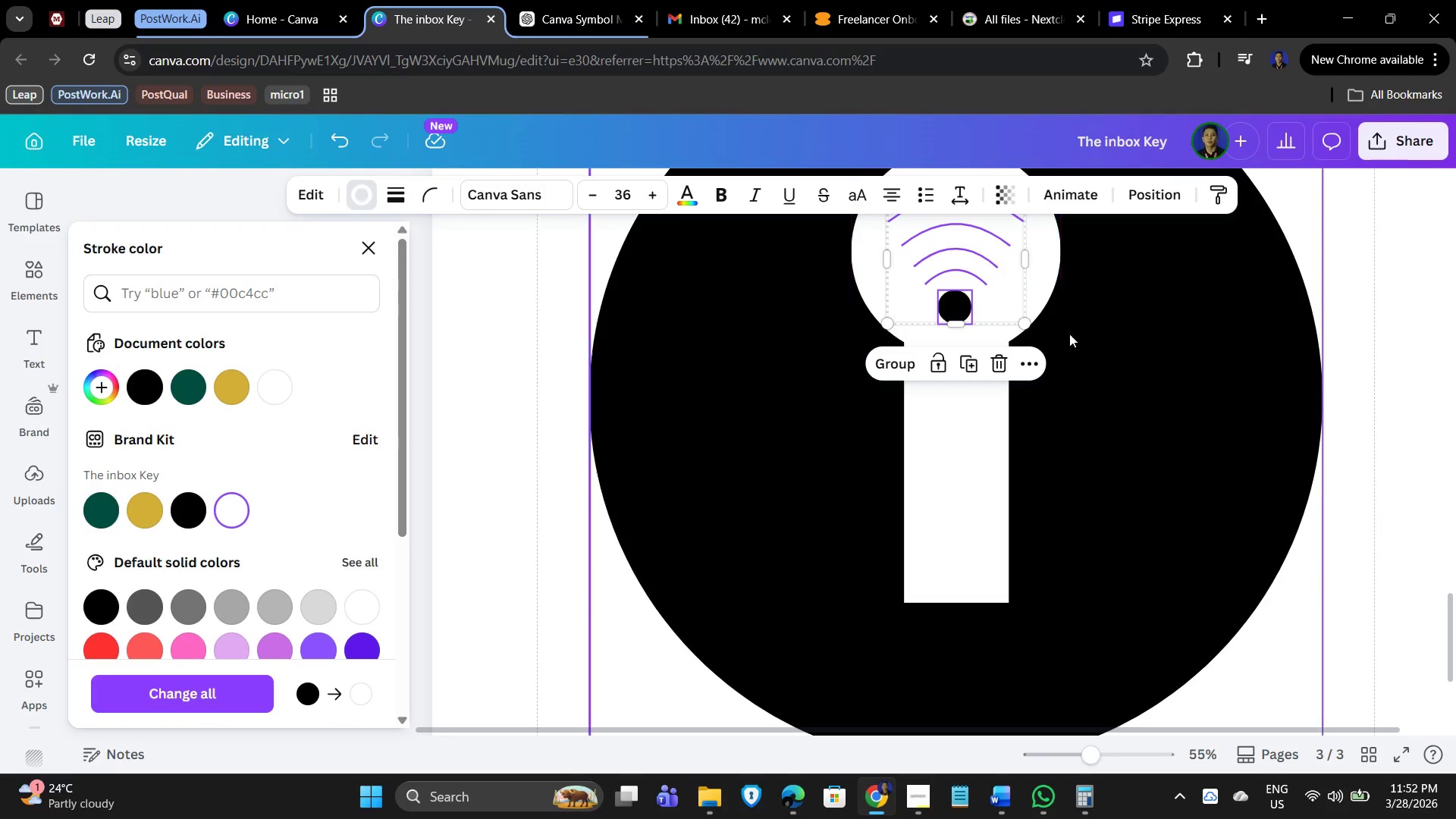 
left_click([1134, 345])
 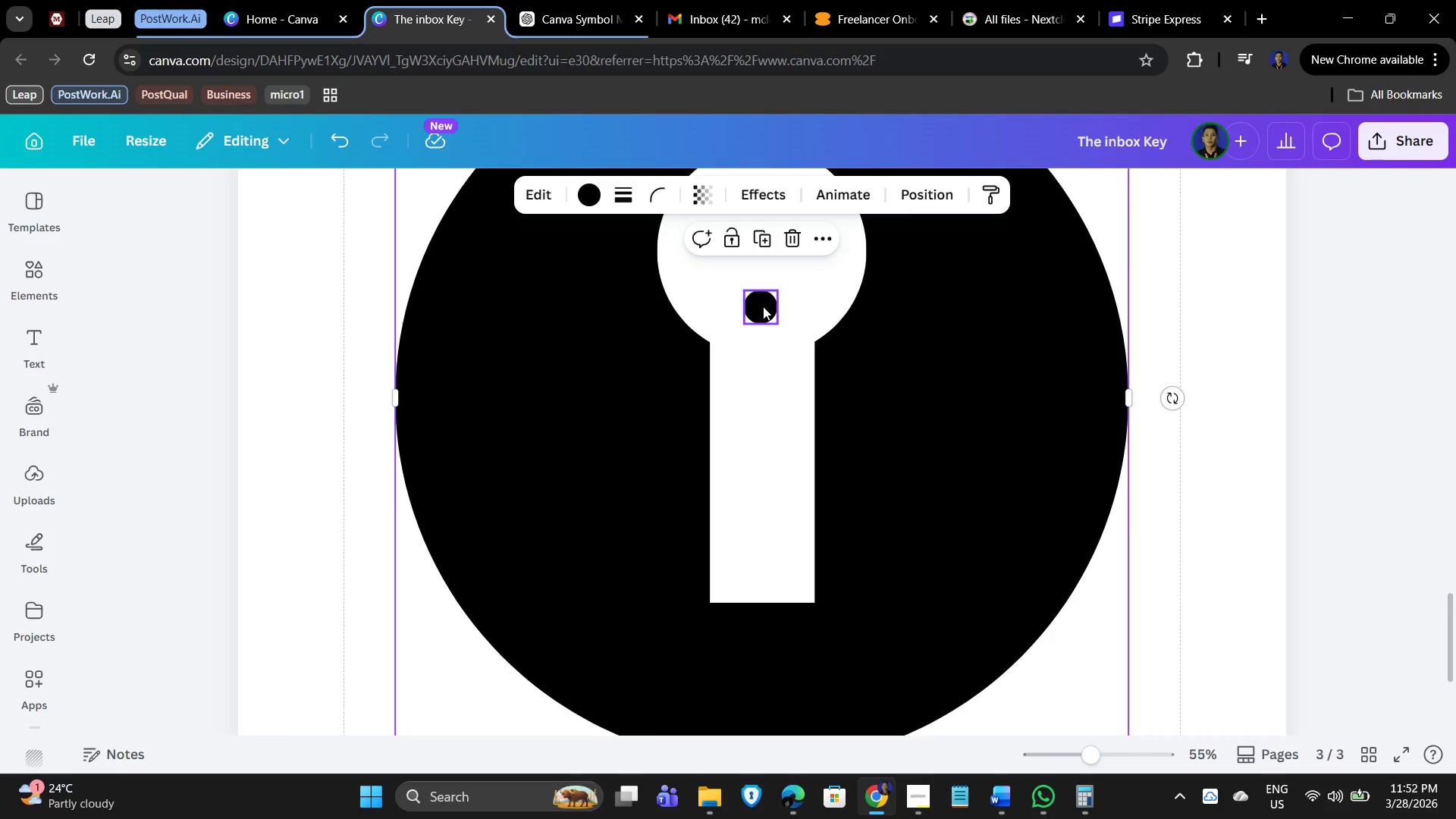 
left_click([764, 305])
 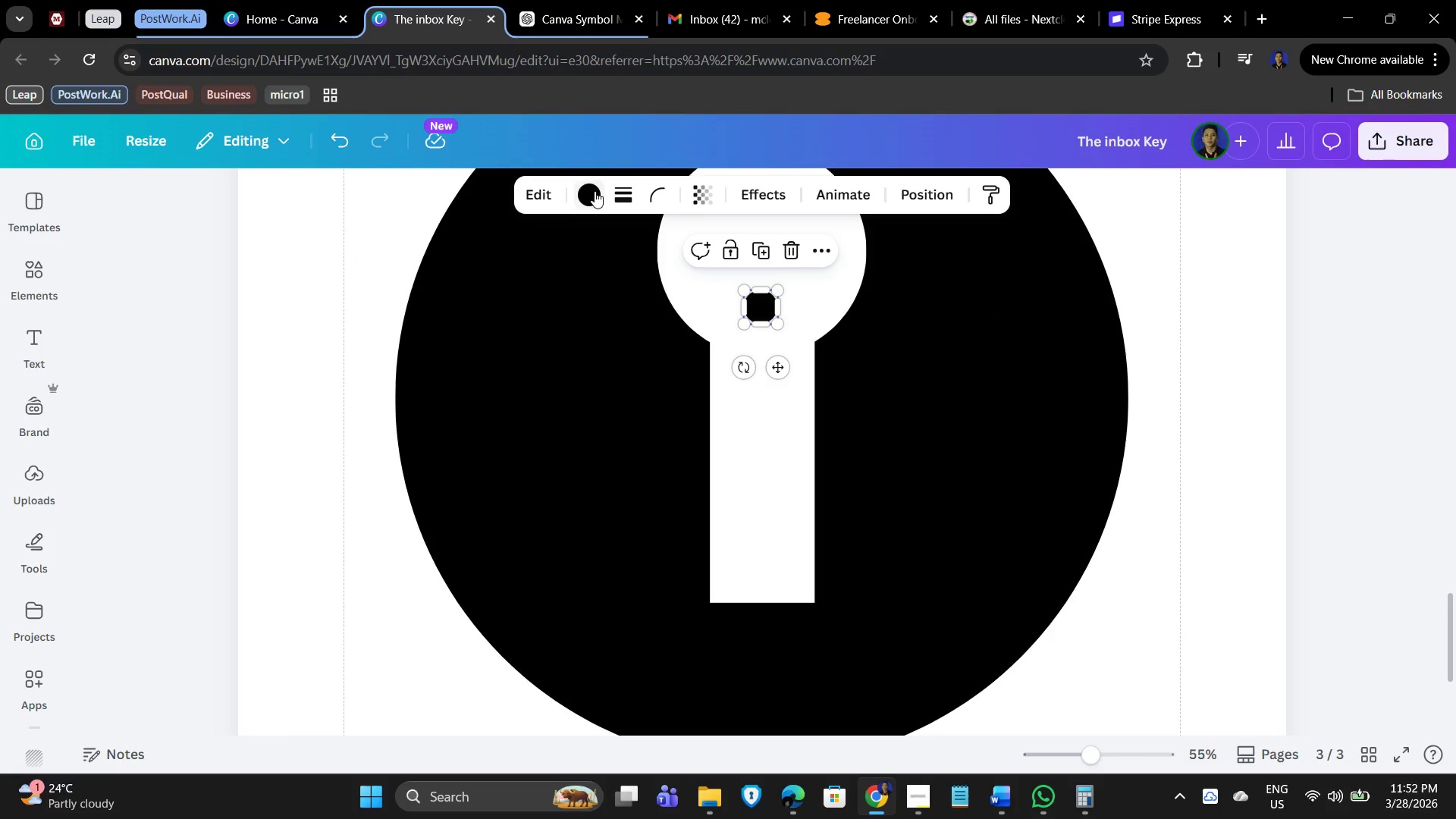 
left_click([594, 189])
 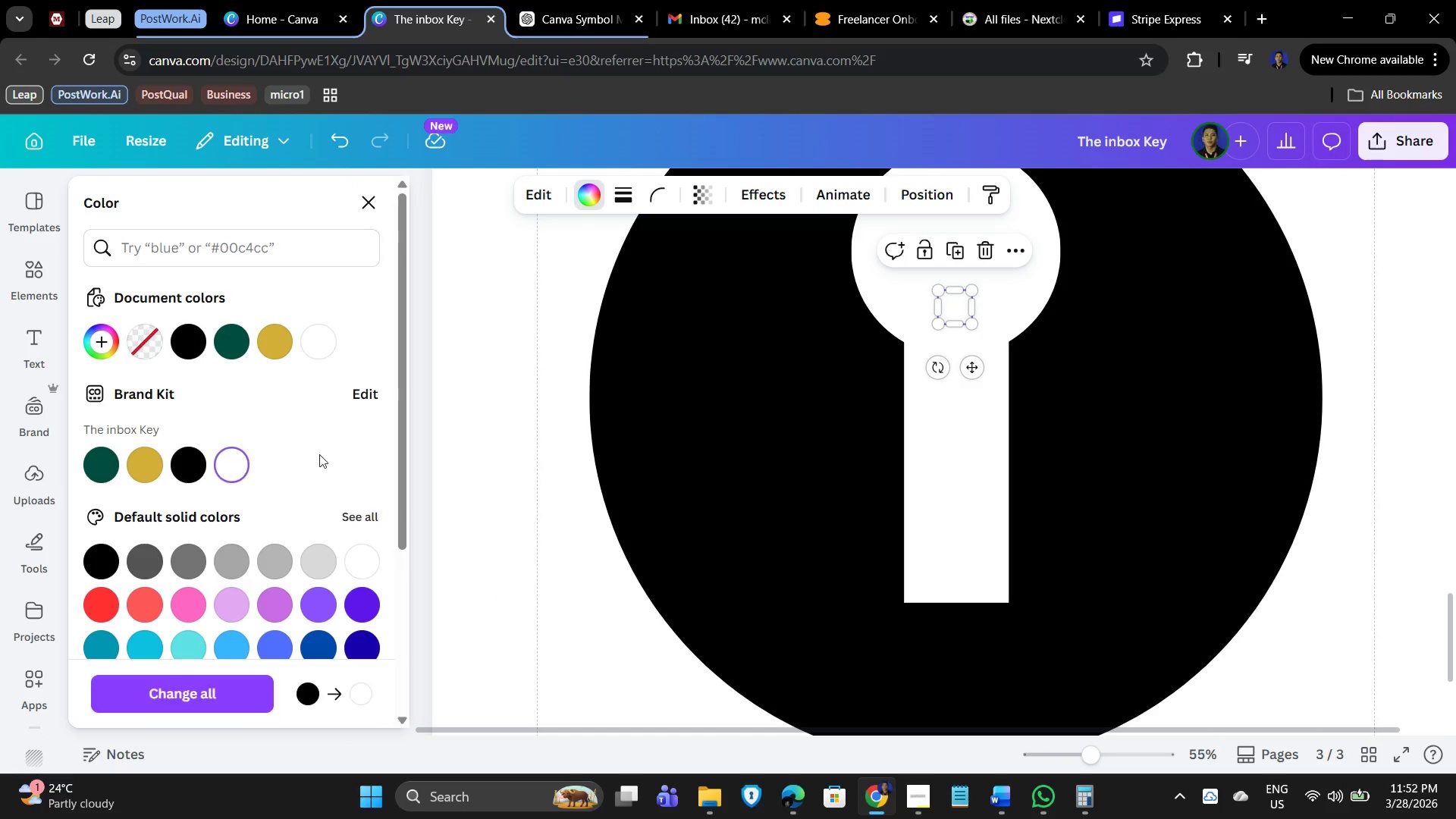 
left_click([1128, 404])
 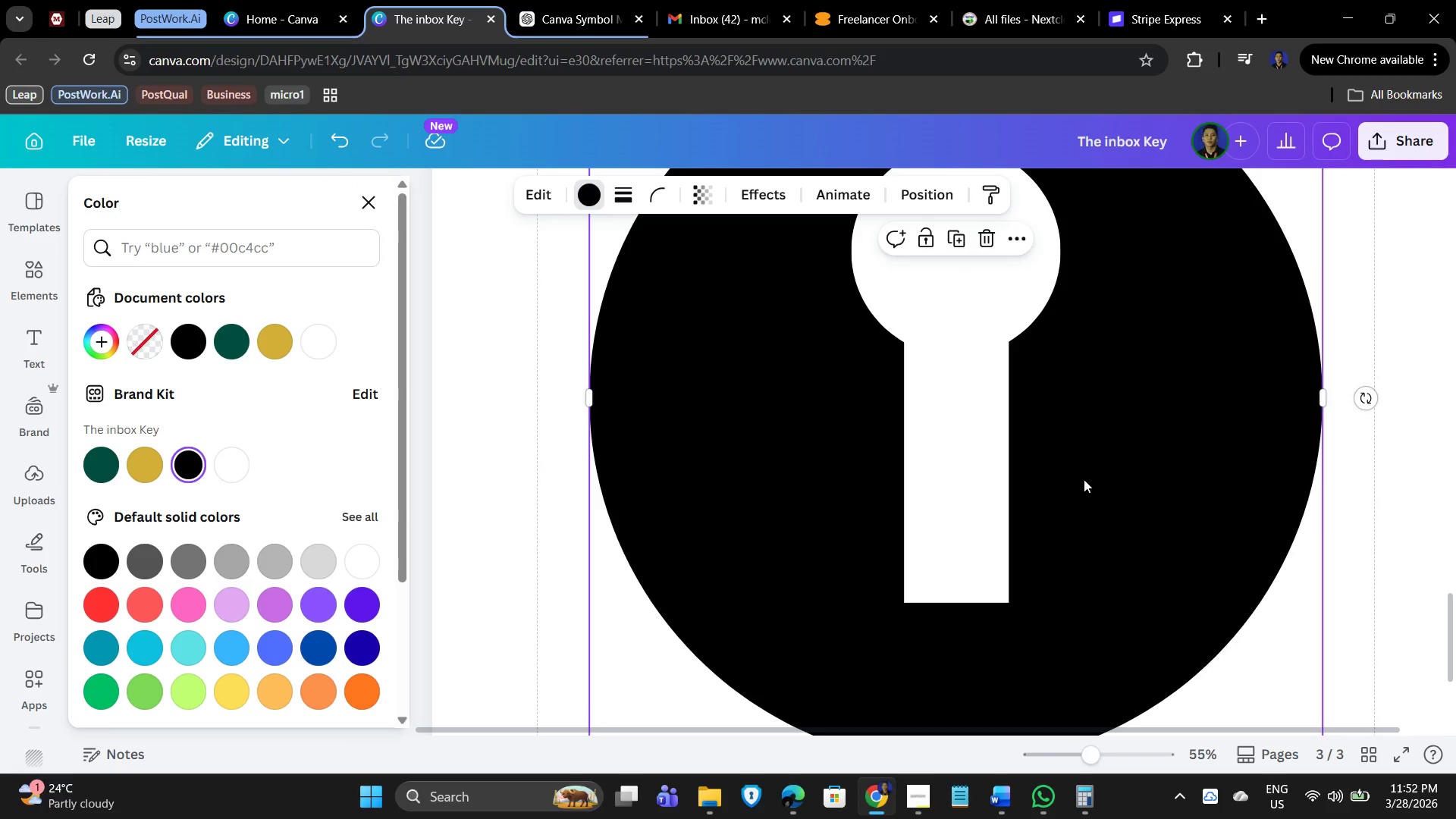 
left_click([1412, 479])
 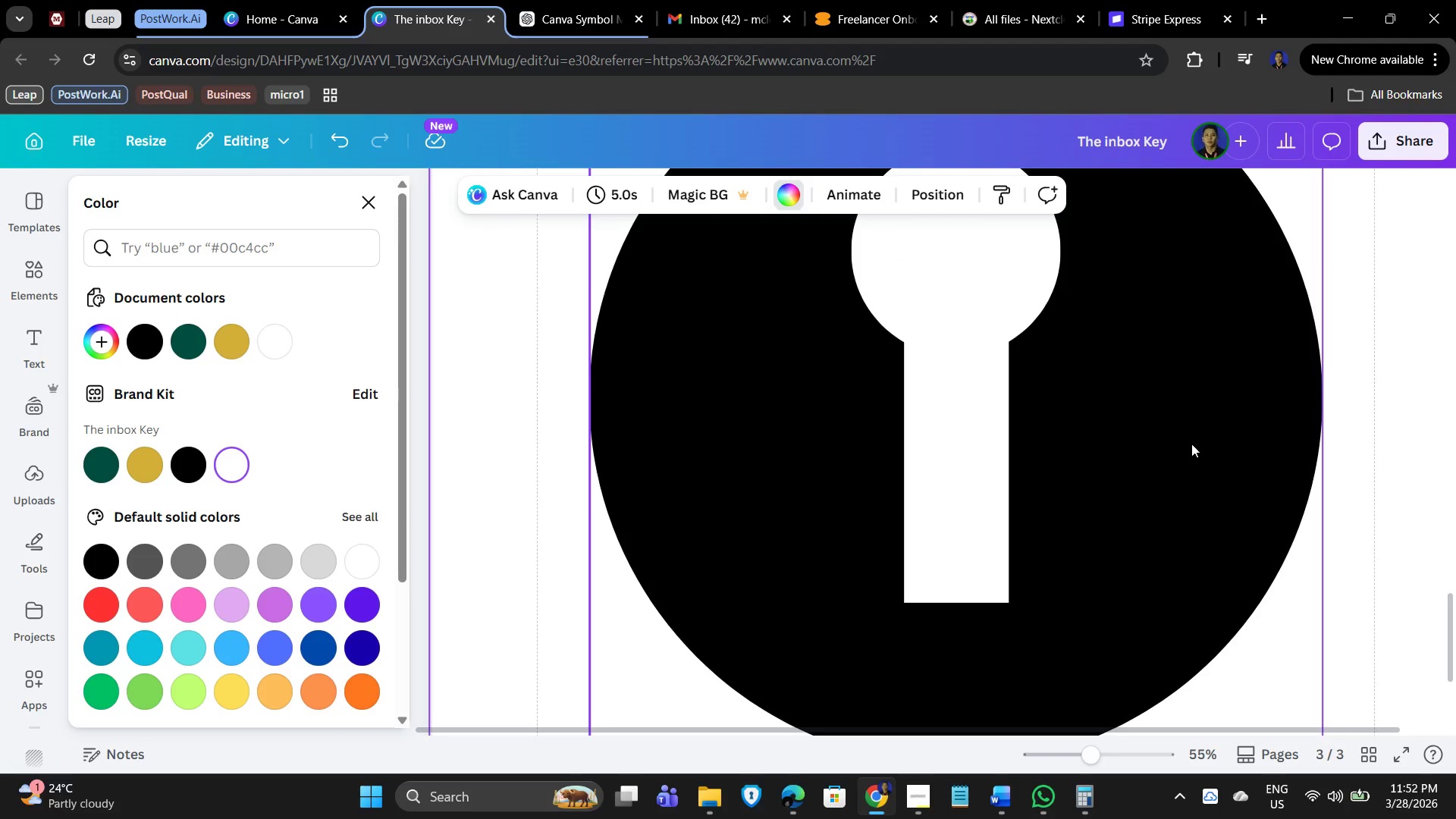 
left_click([1202, 442])
 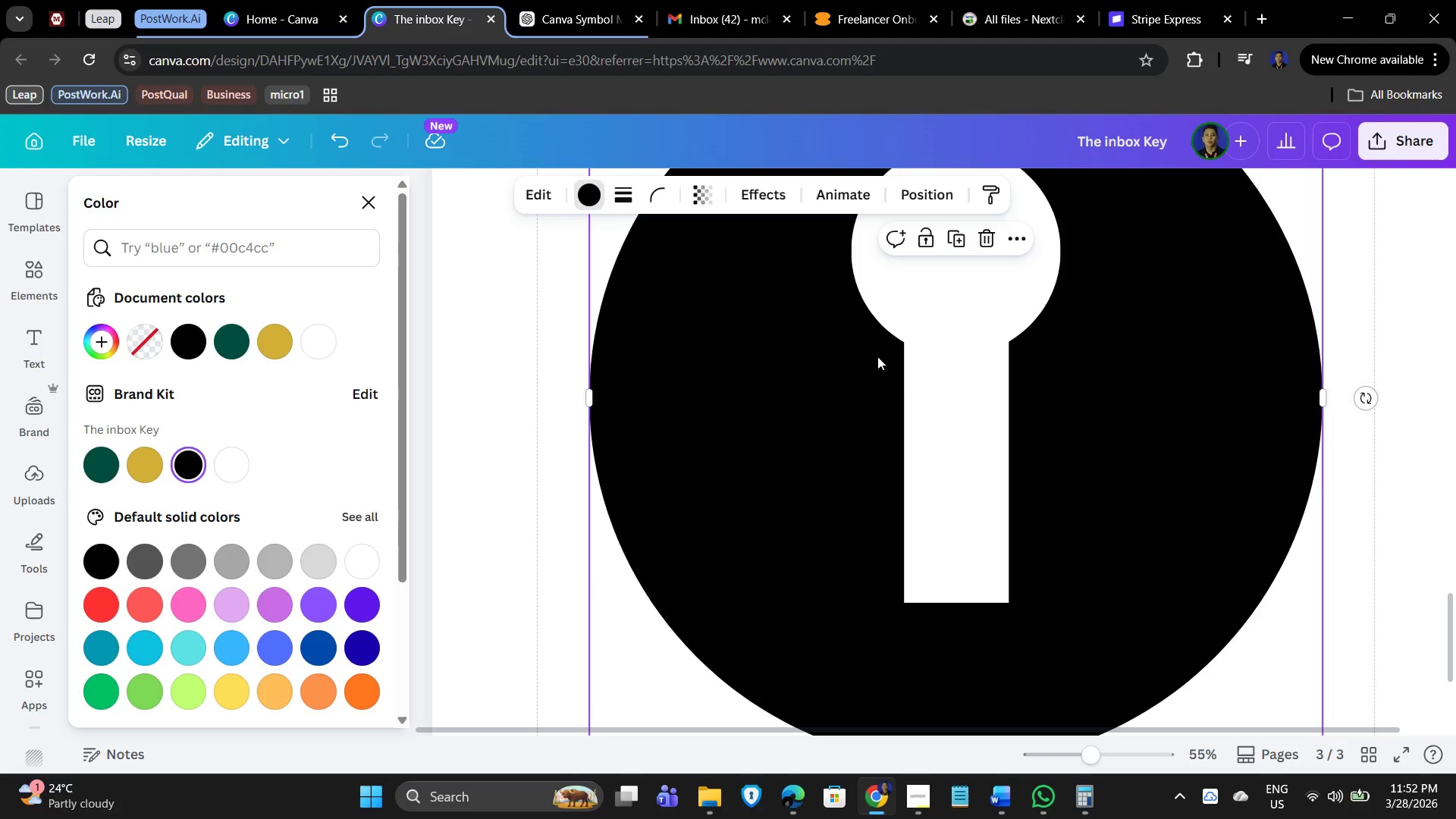 
left_click([972, 372])
 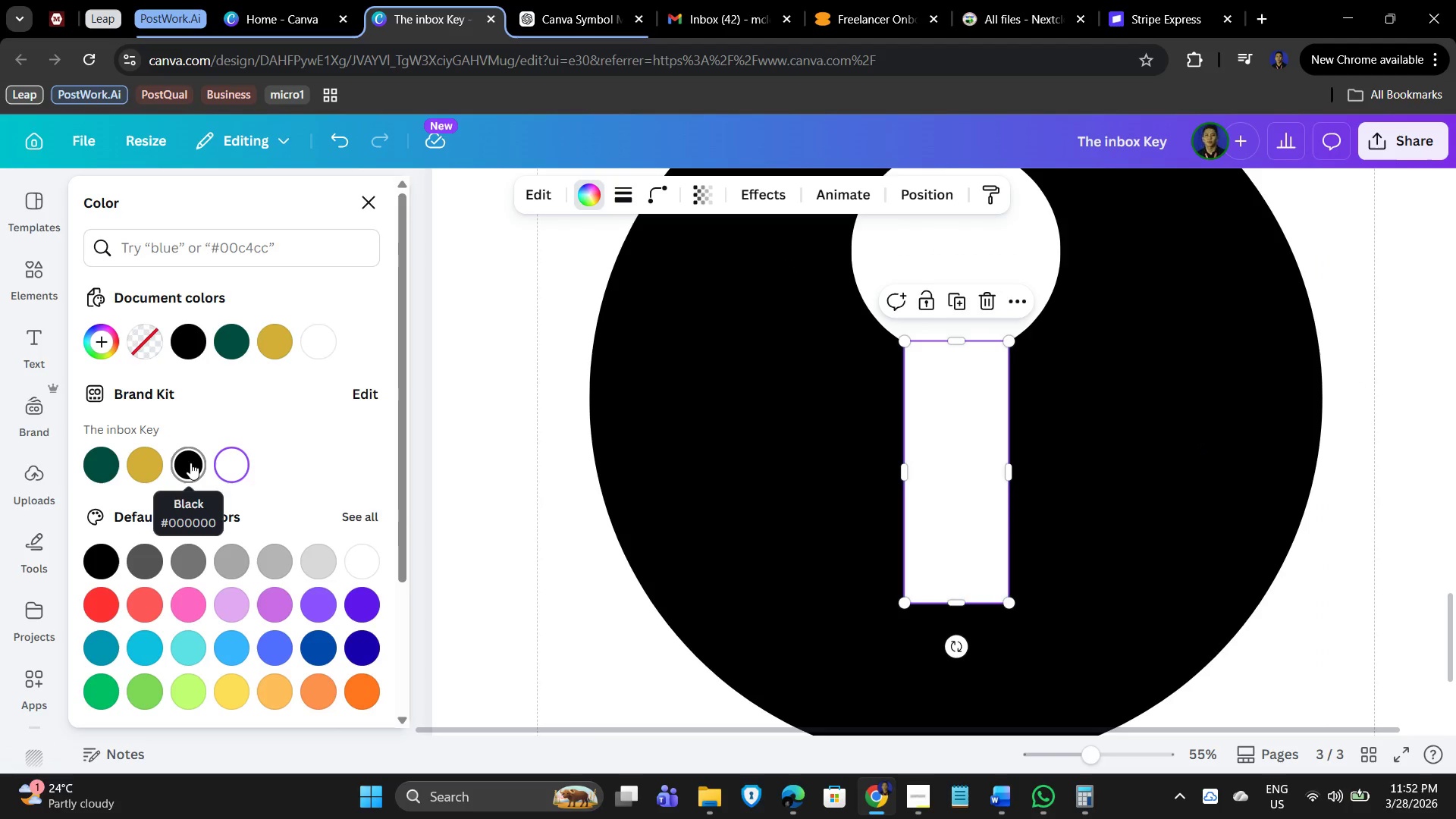 
wait(6.23)
 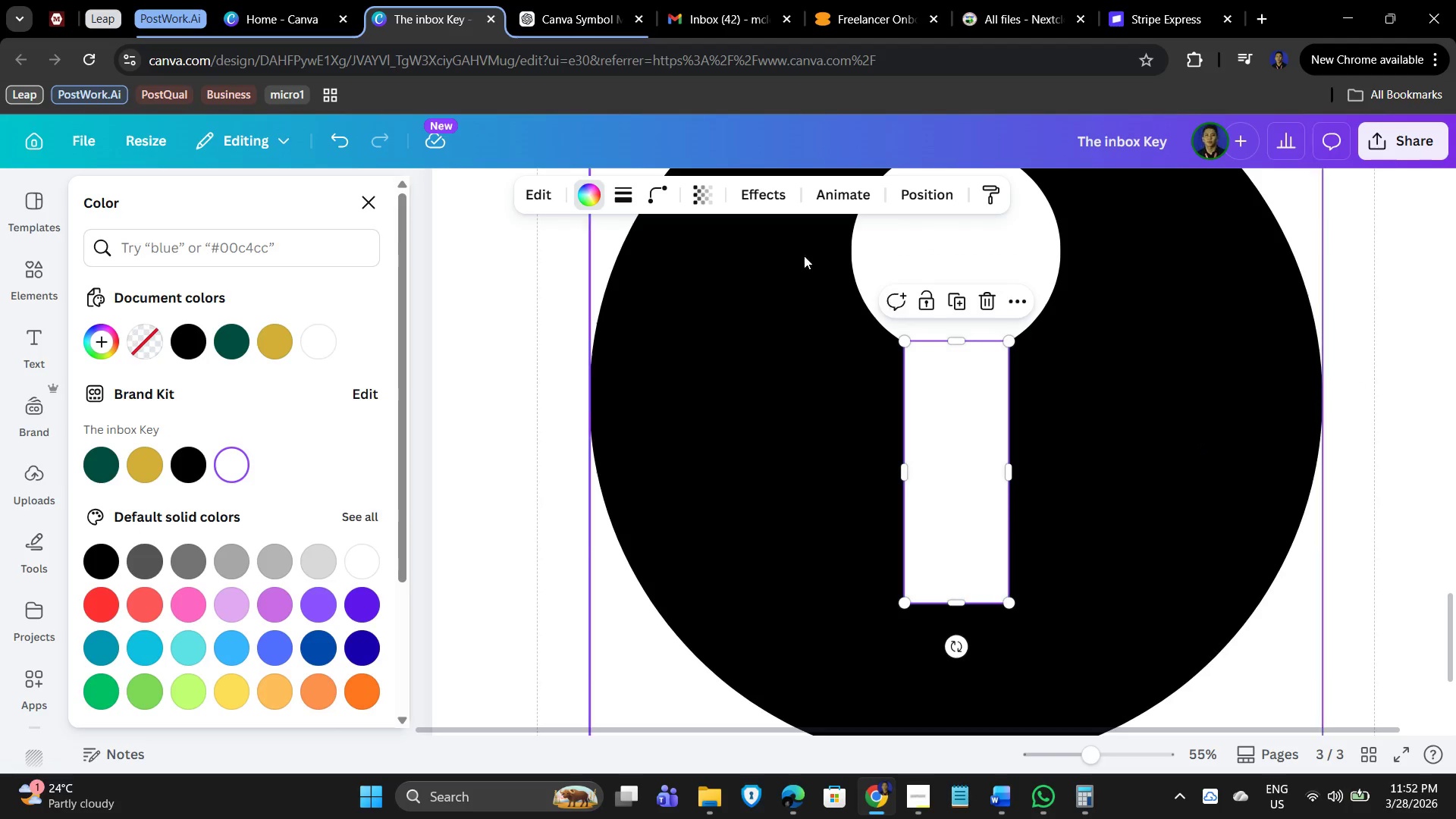 
left_click([190, 463])
 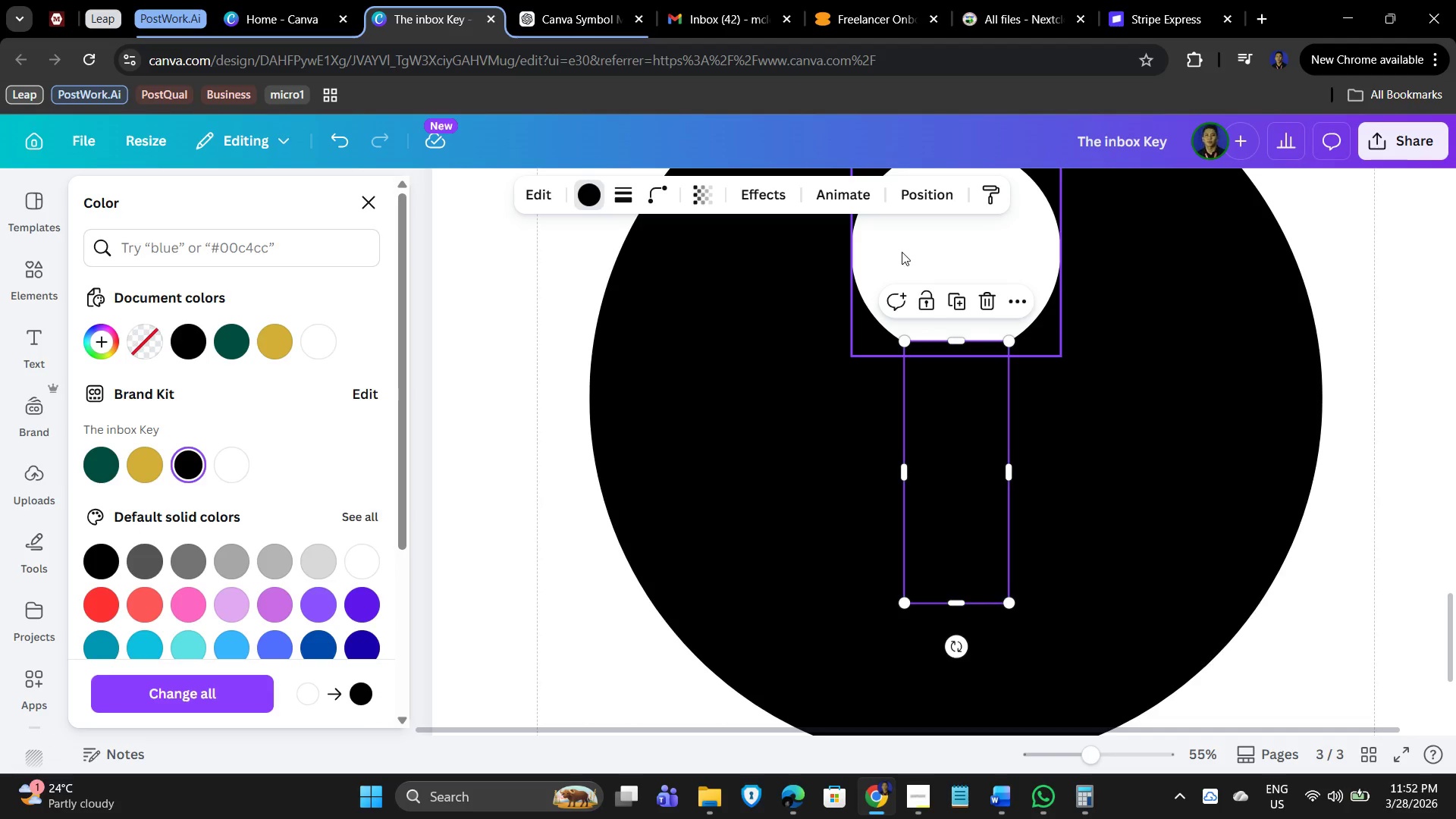 
left_click([902, 251])
 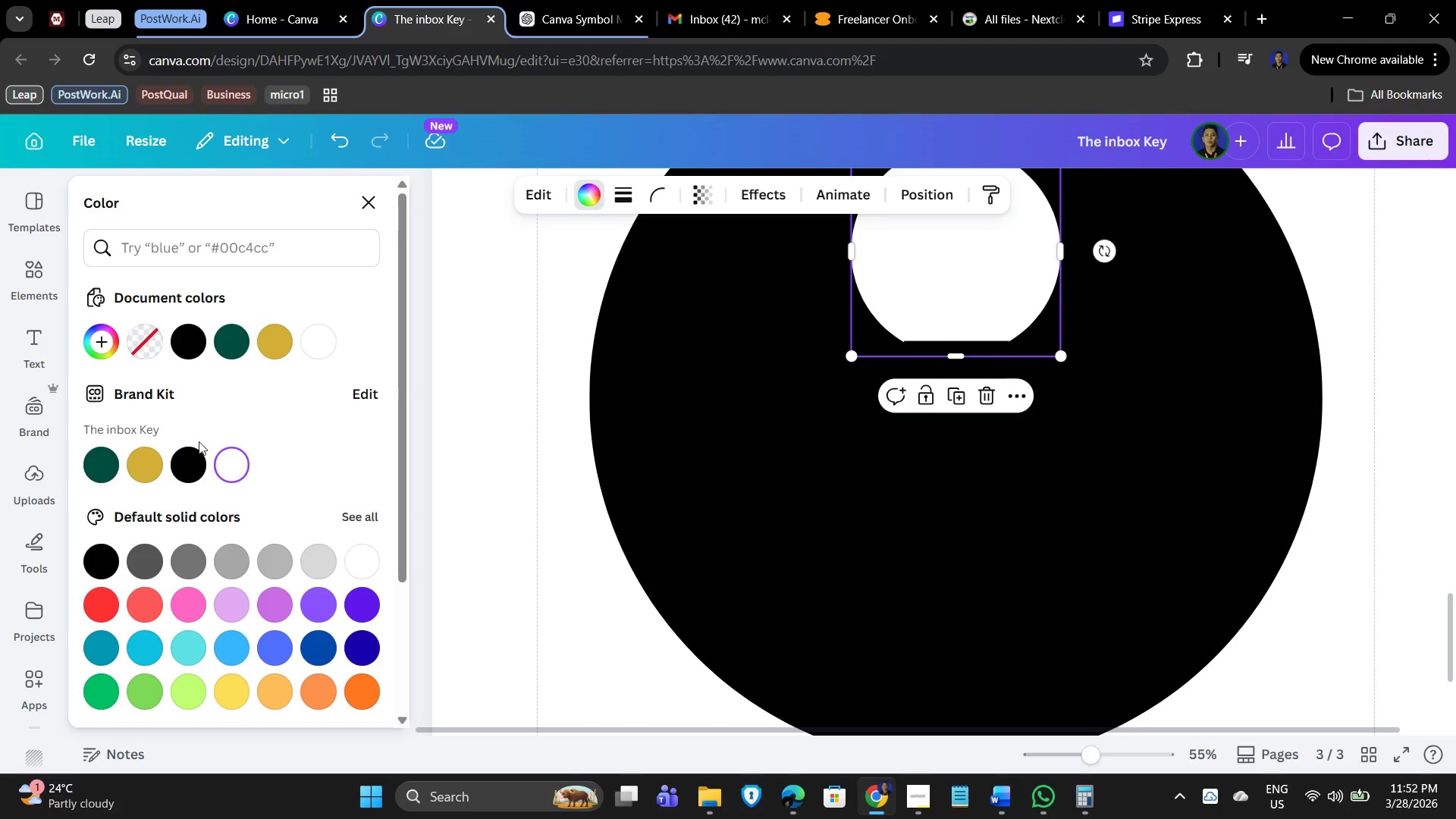 
left_click([187, 459])
 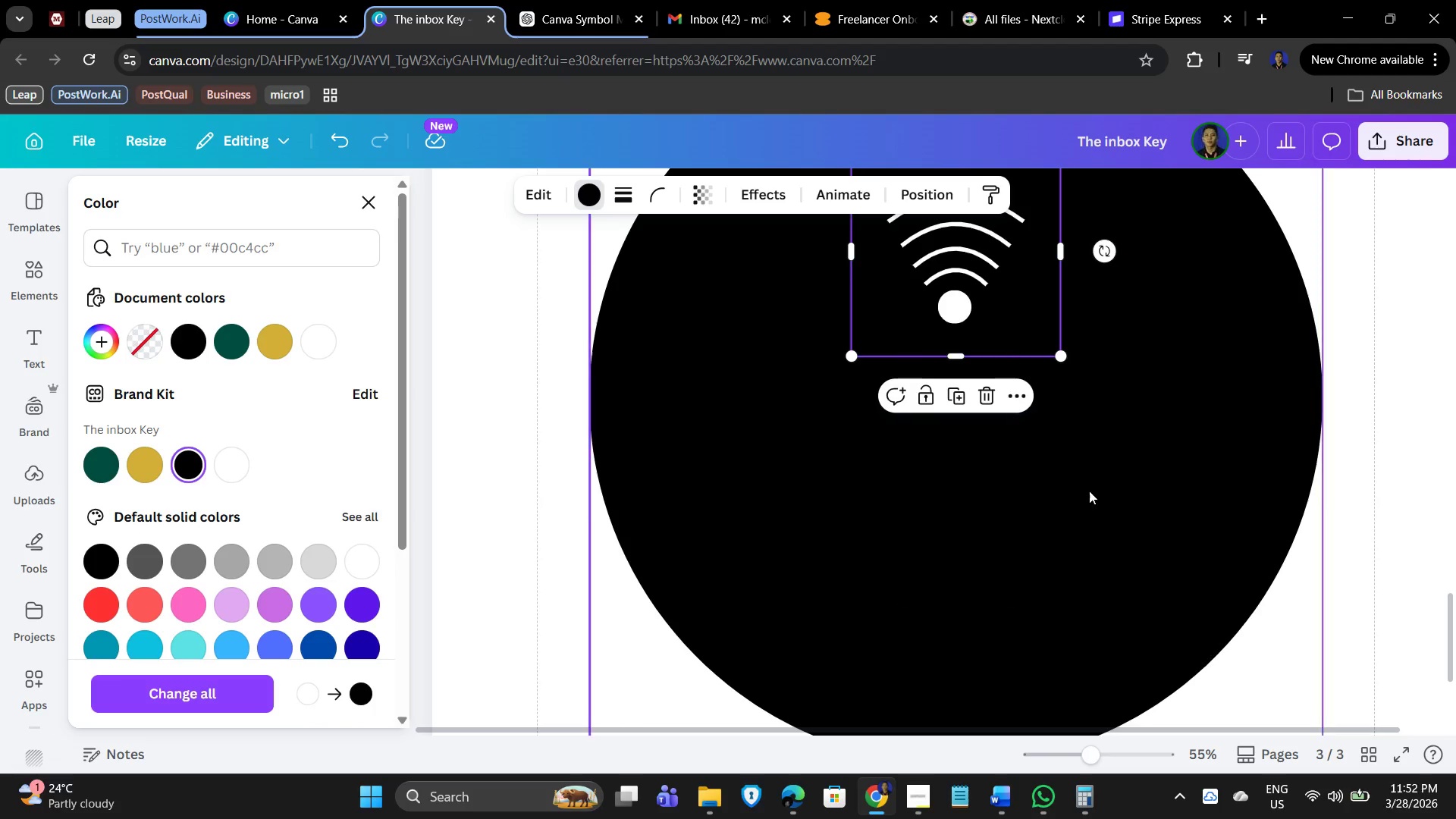 
left_click([1240, 482])
 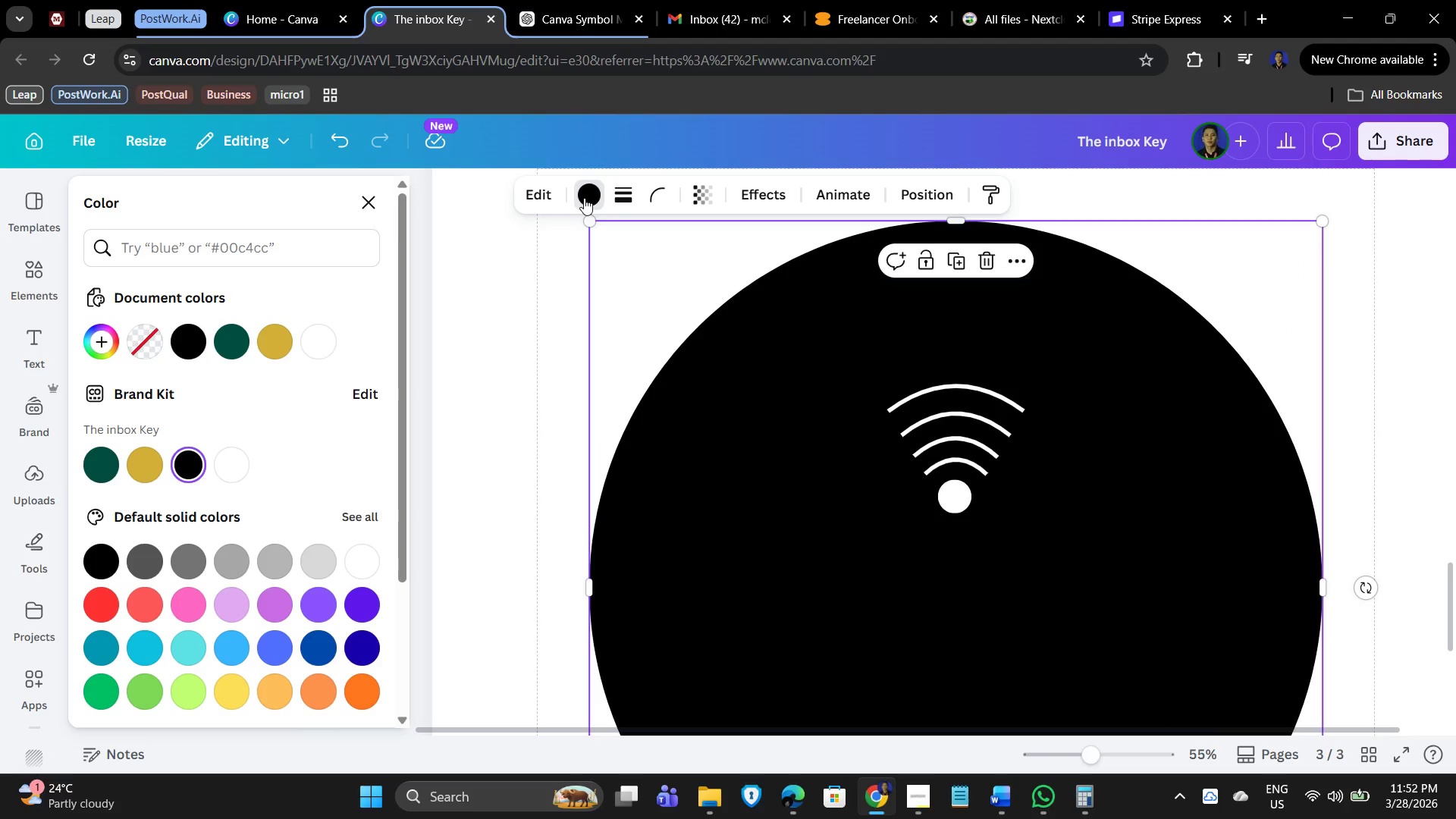 
scroll: coordinate [1237, 489], scroll_direction: up, amount: 2.0
 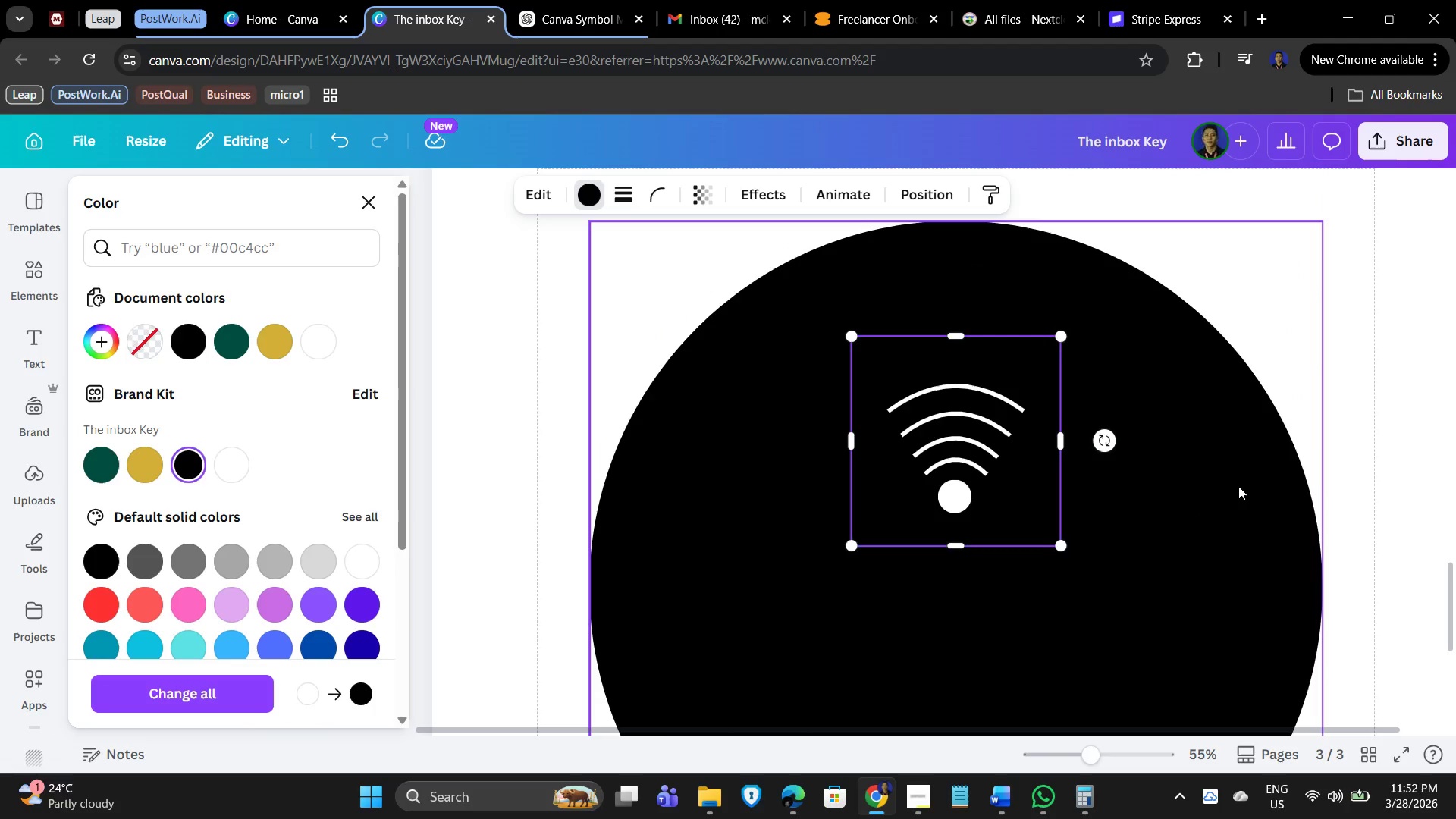 
left_click([584, 198])
 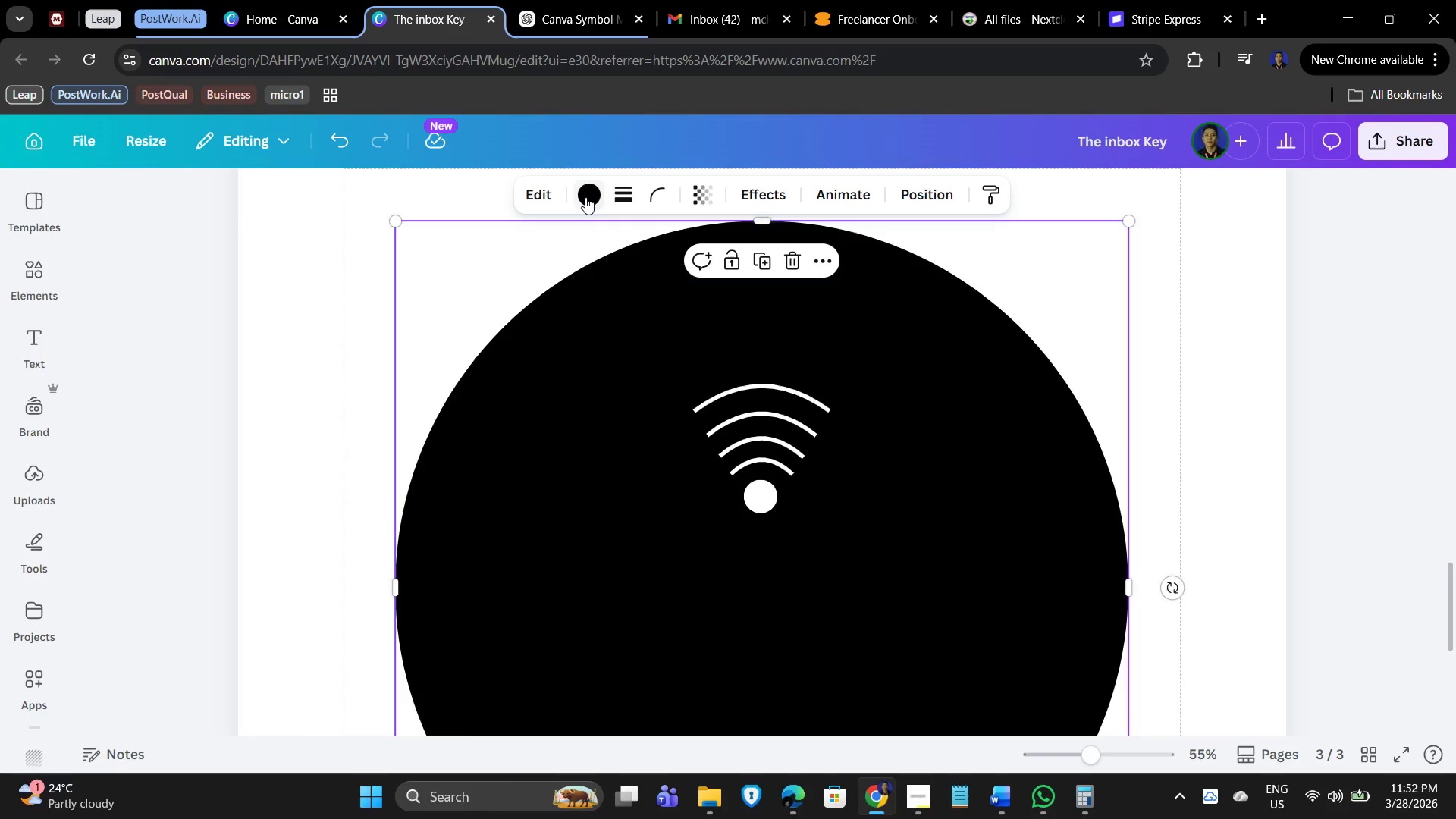 
left_click([585, 197])
 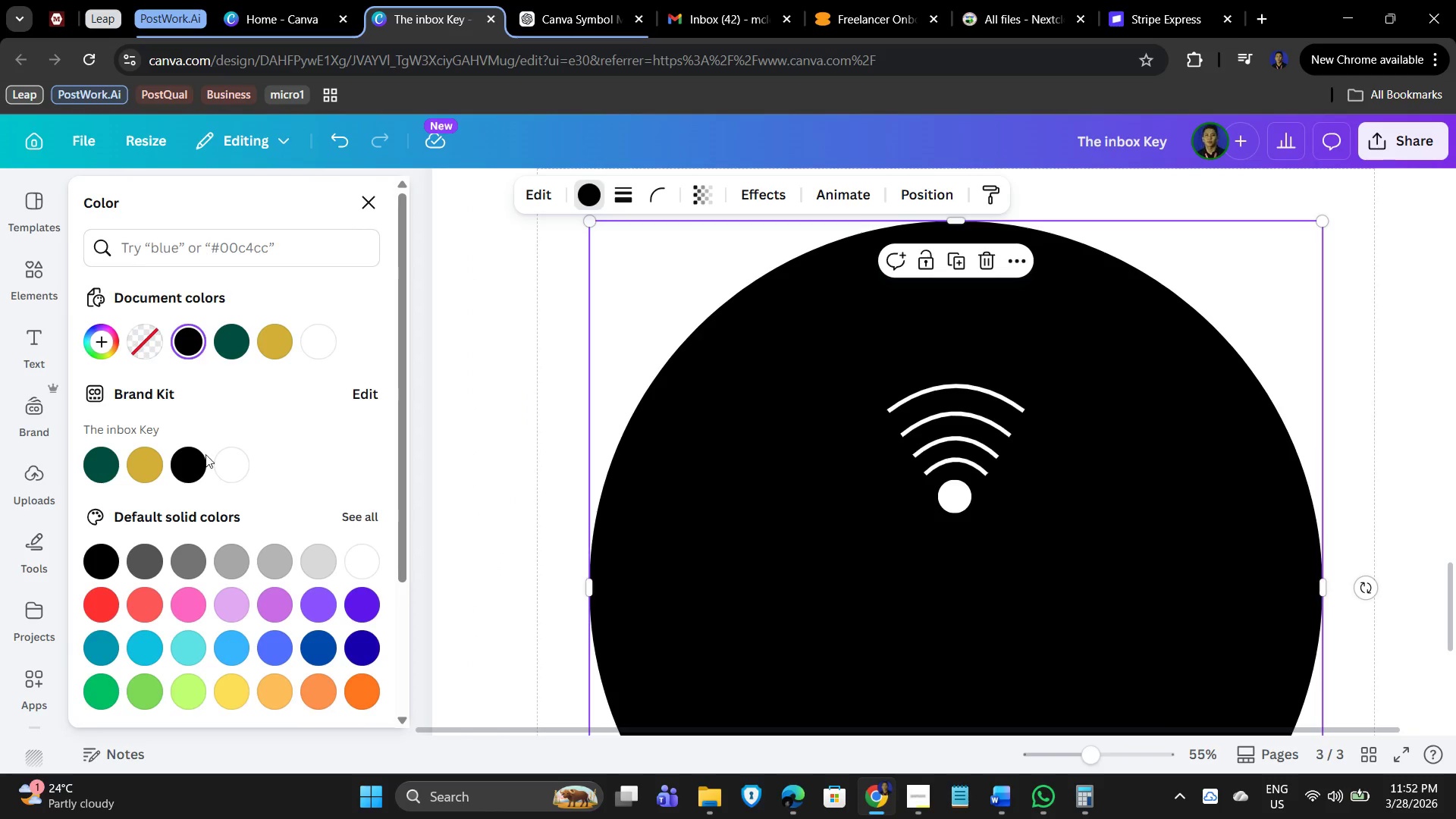 
left_click([236, 475])
 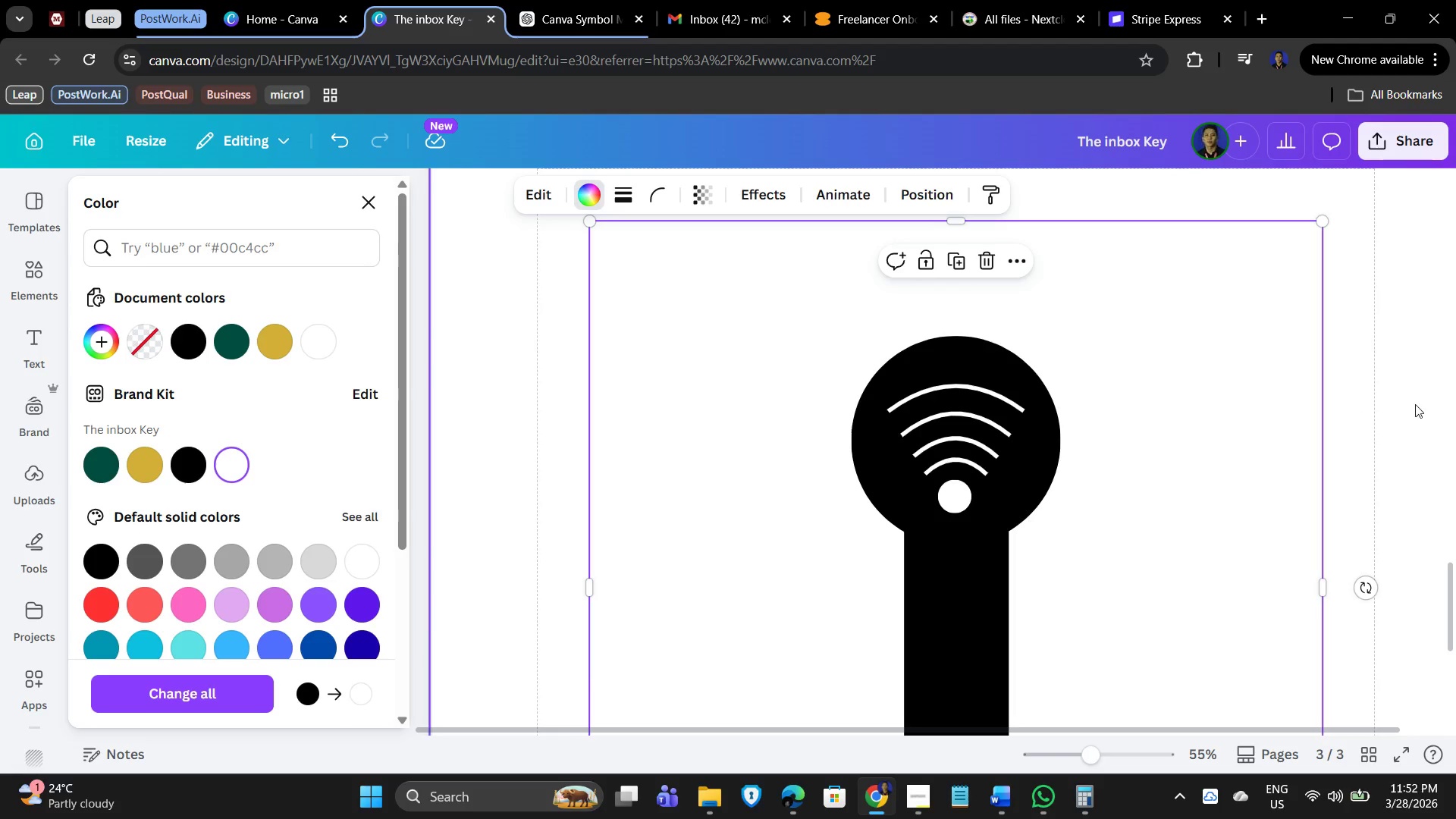 
left_click([1436, 382])
 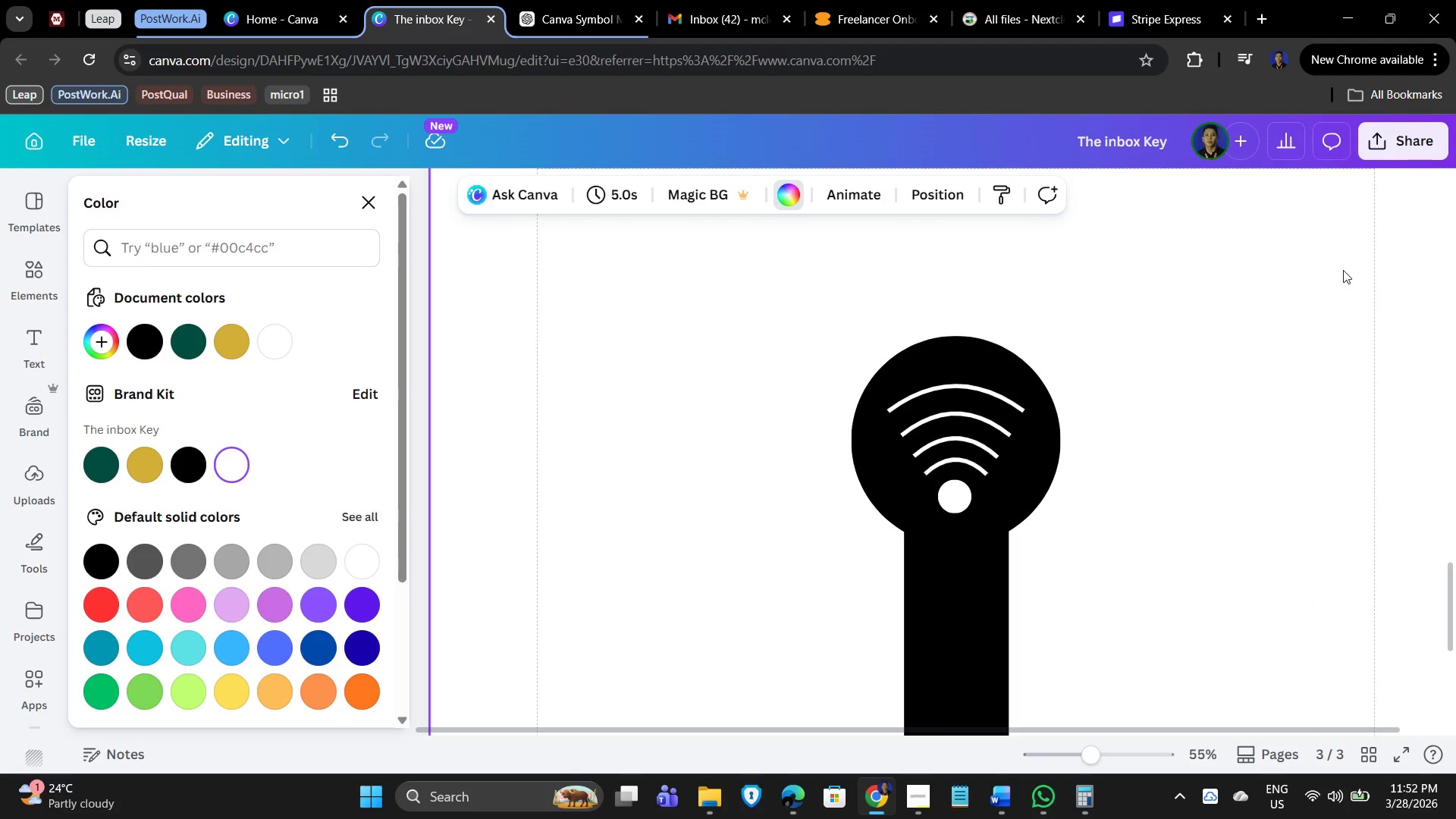 
left_click([1345, 236])
 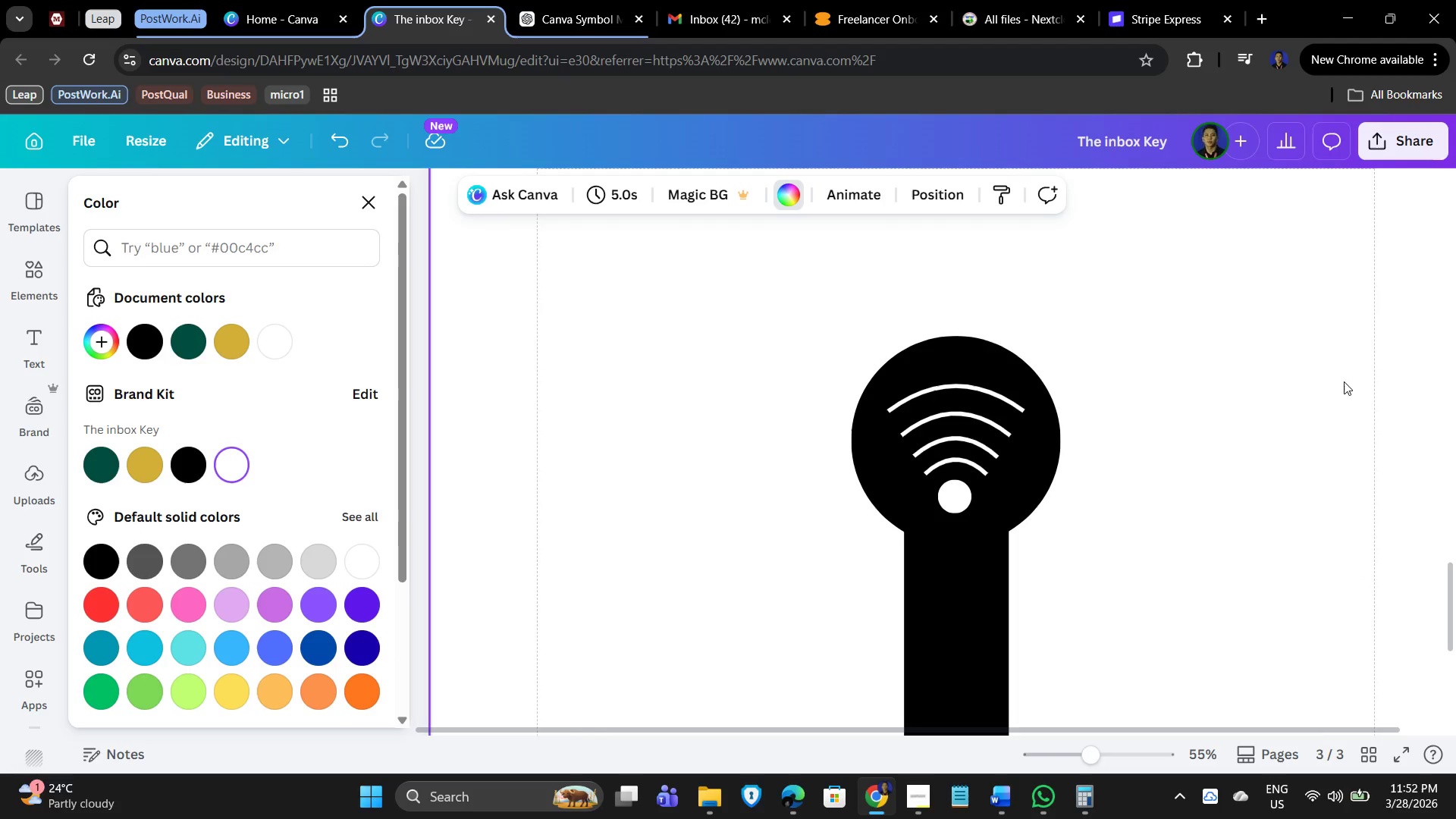 
hold_key(key=ControlLeft, duration=0.47)
scroll: coordinate [1292, 413], scroll_direction: down, amount: 3.0
 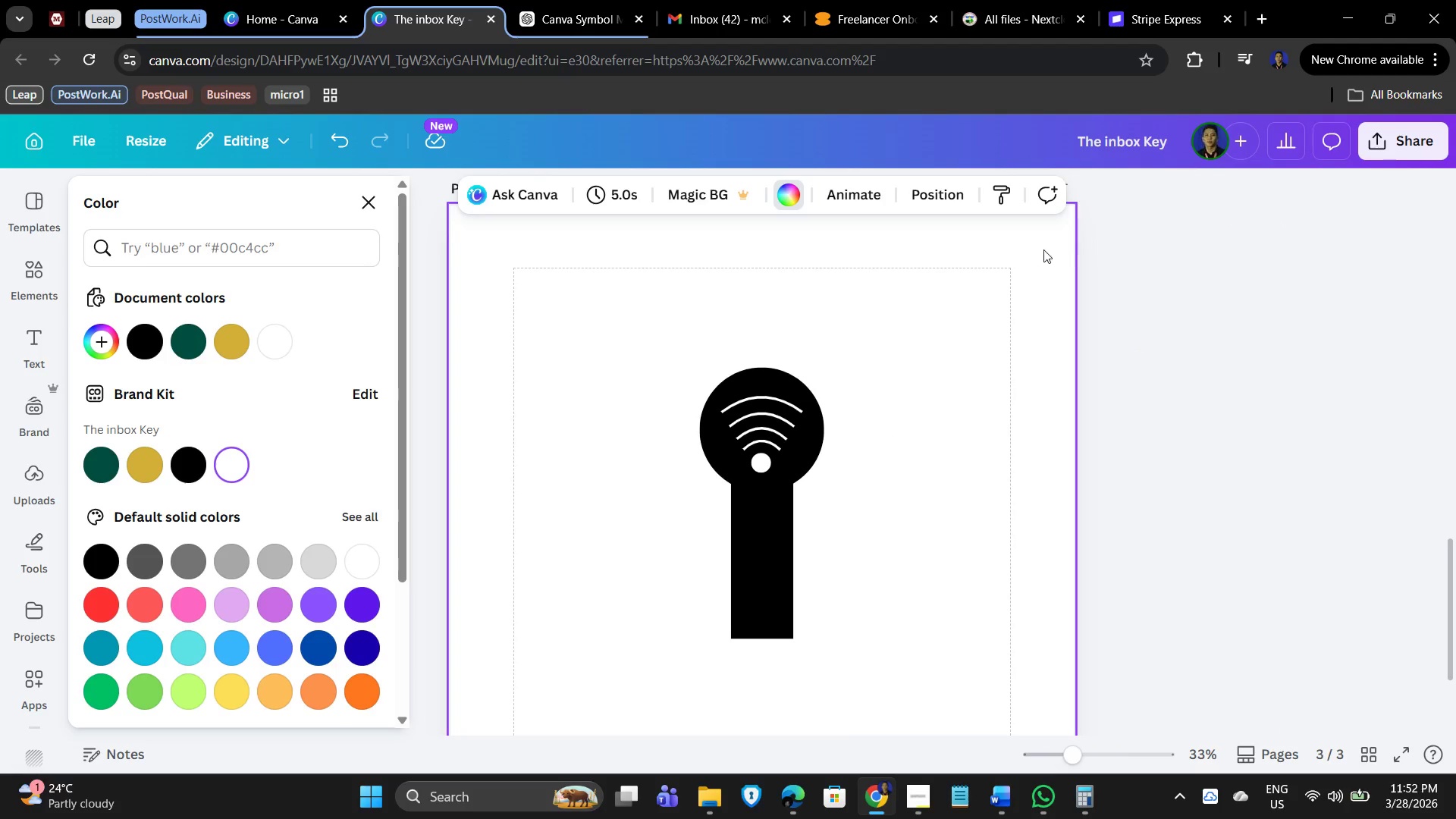 
left_click([1042, 249])
 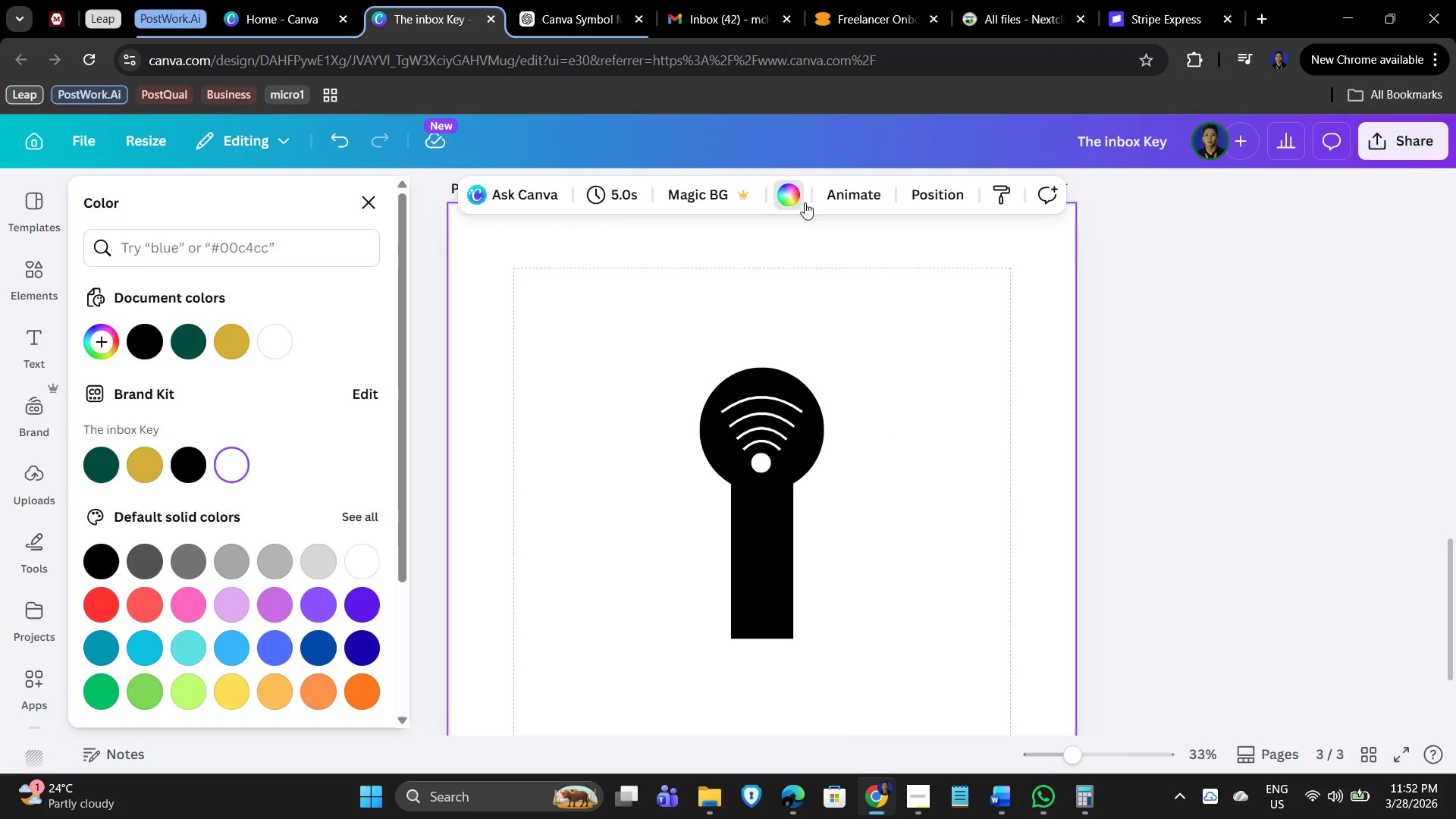 
left_click([783, 188])
 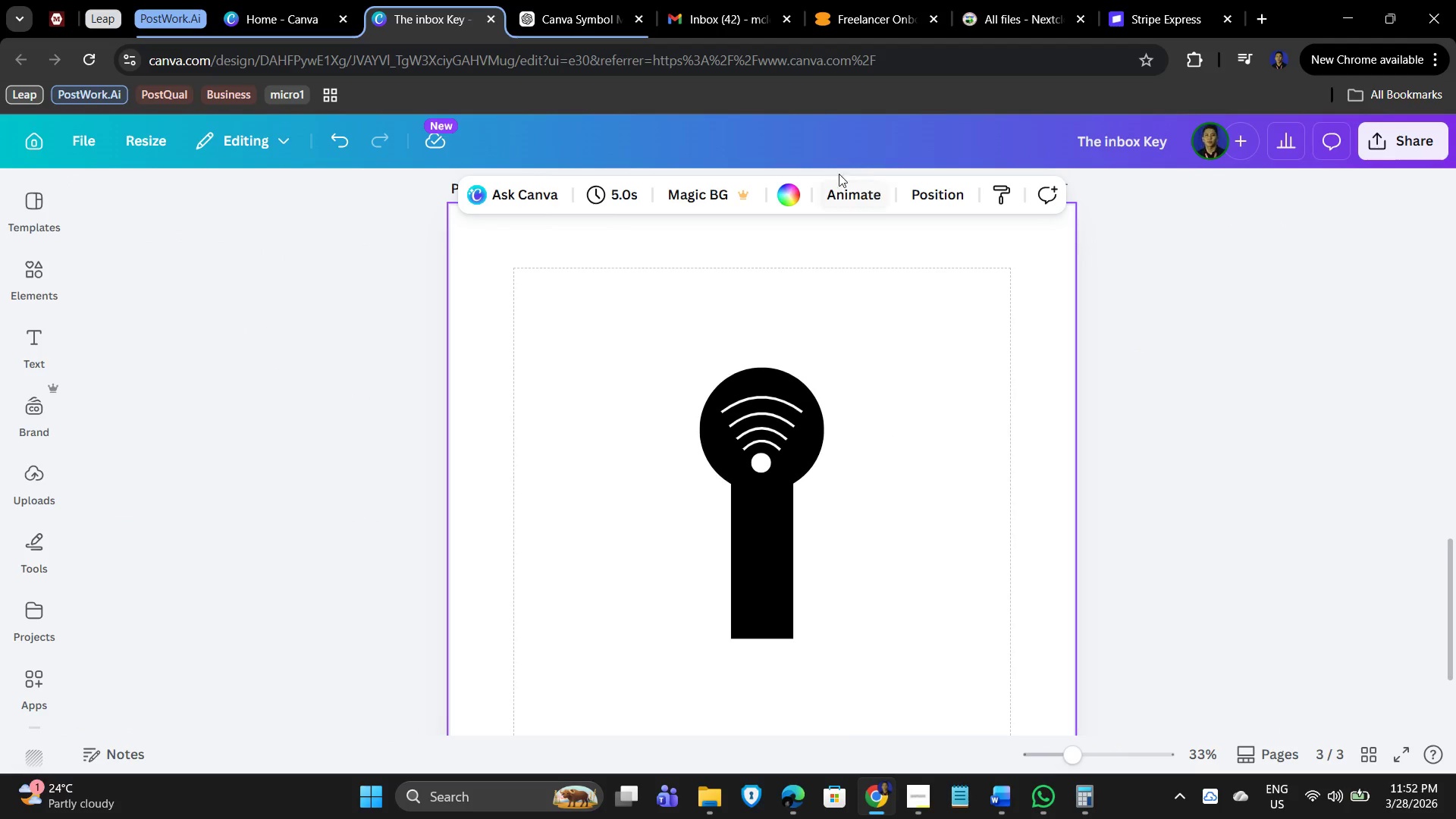 
left_click([794, 190])
 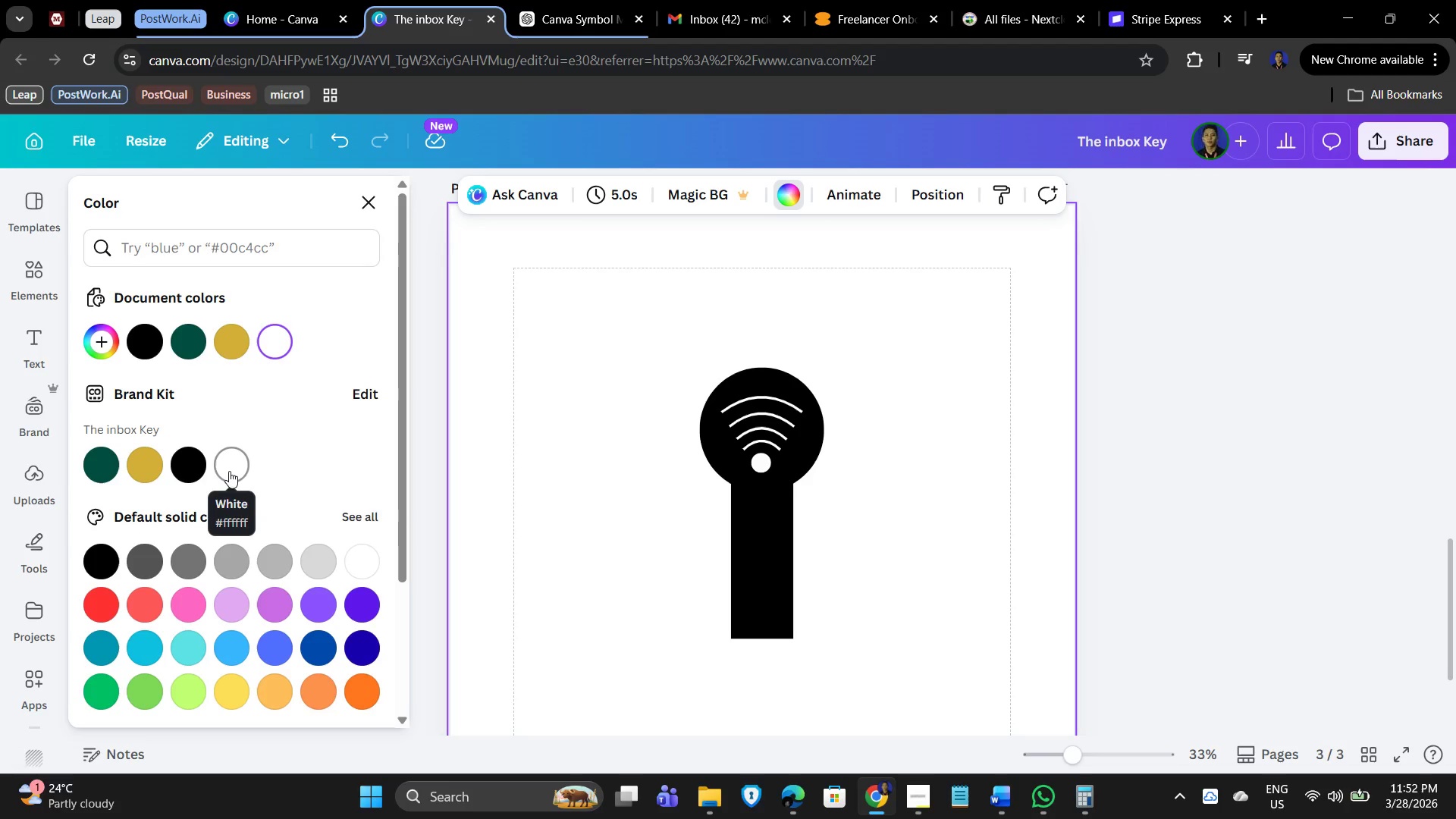 
left_click([229, 471])
 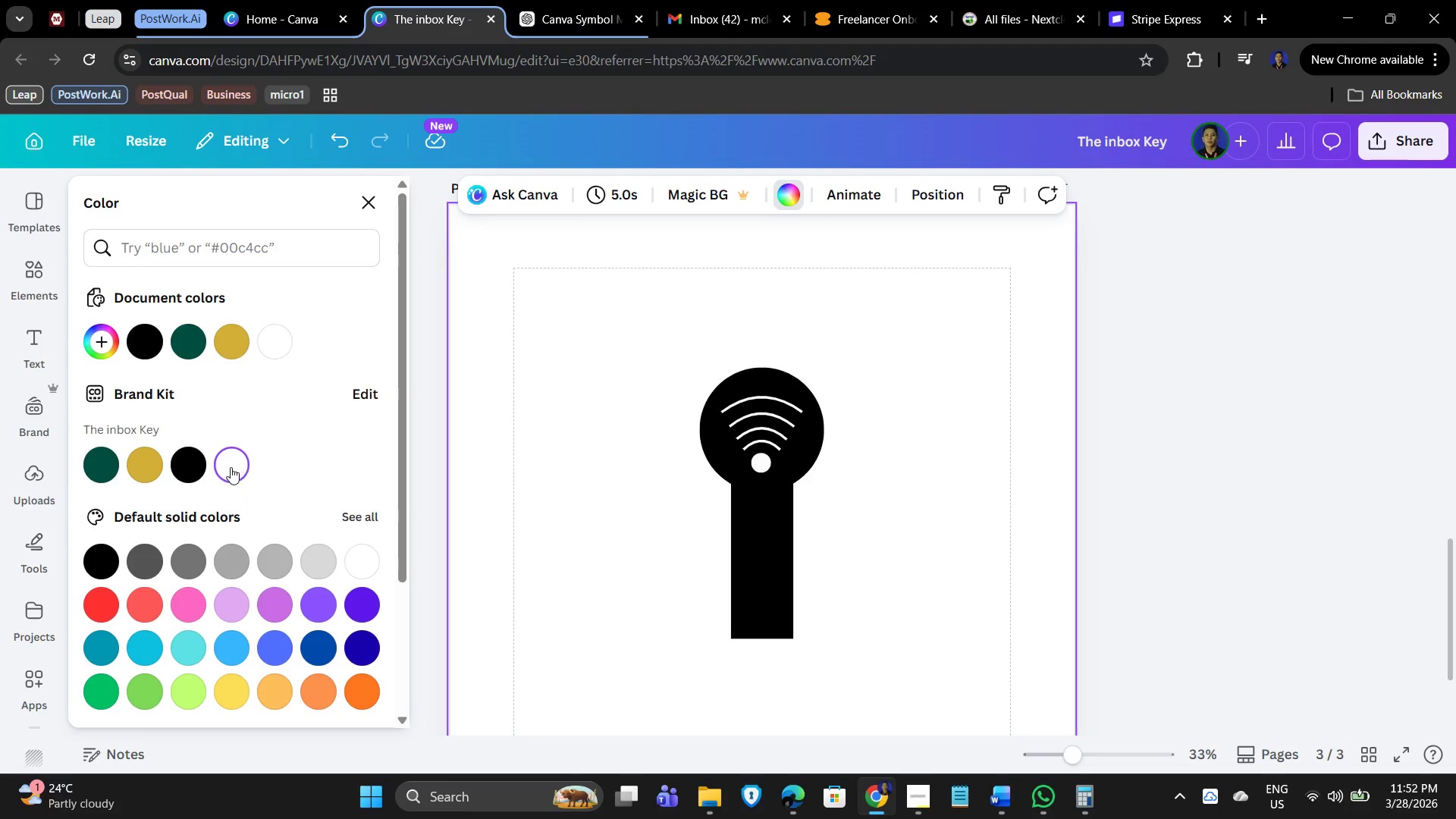 
left_click([186, 472])
 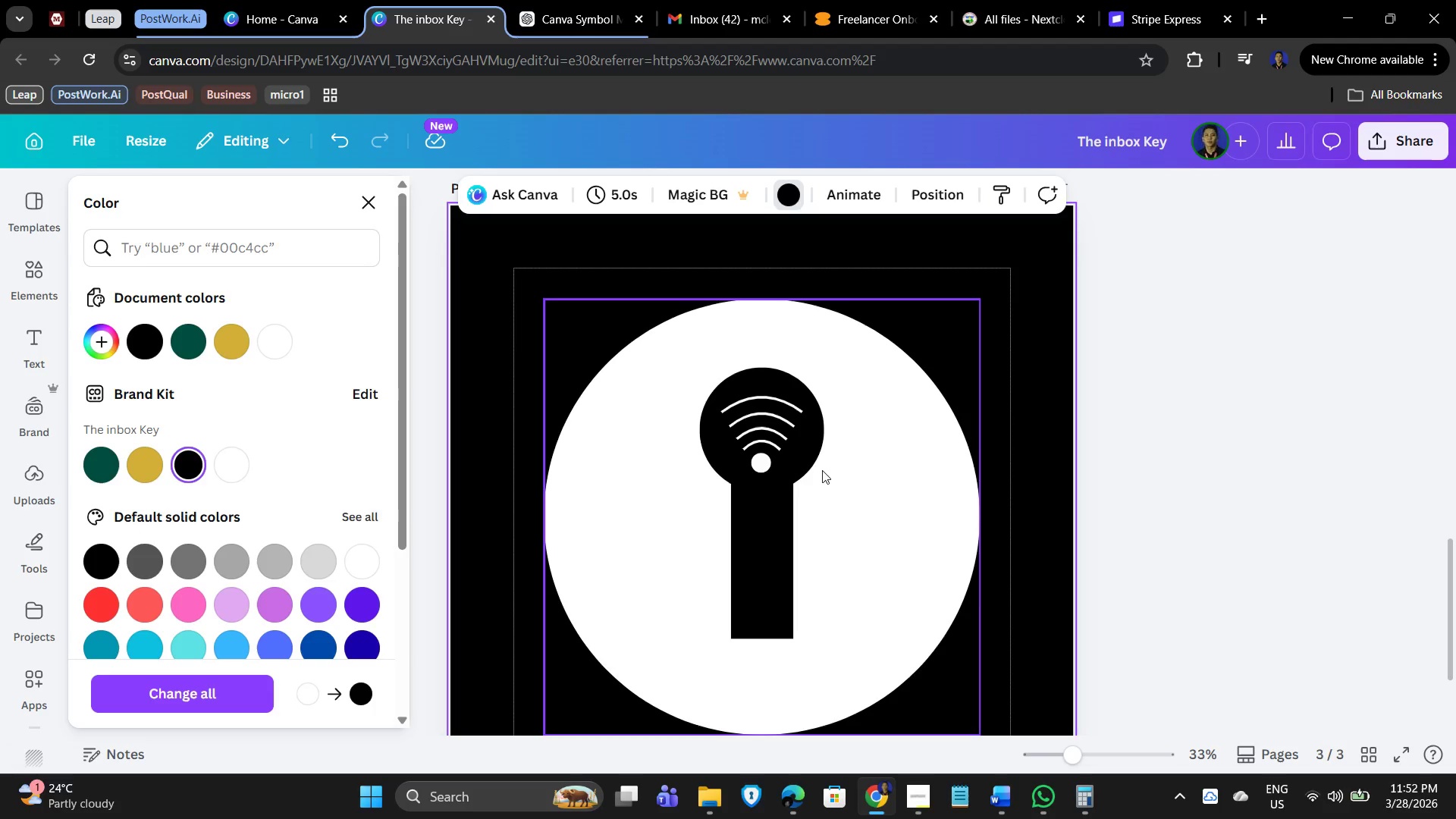 
left_click([1252, 450])
 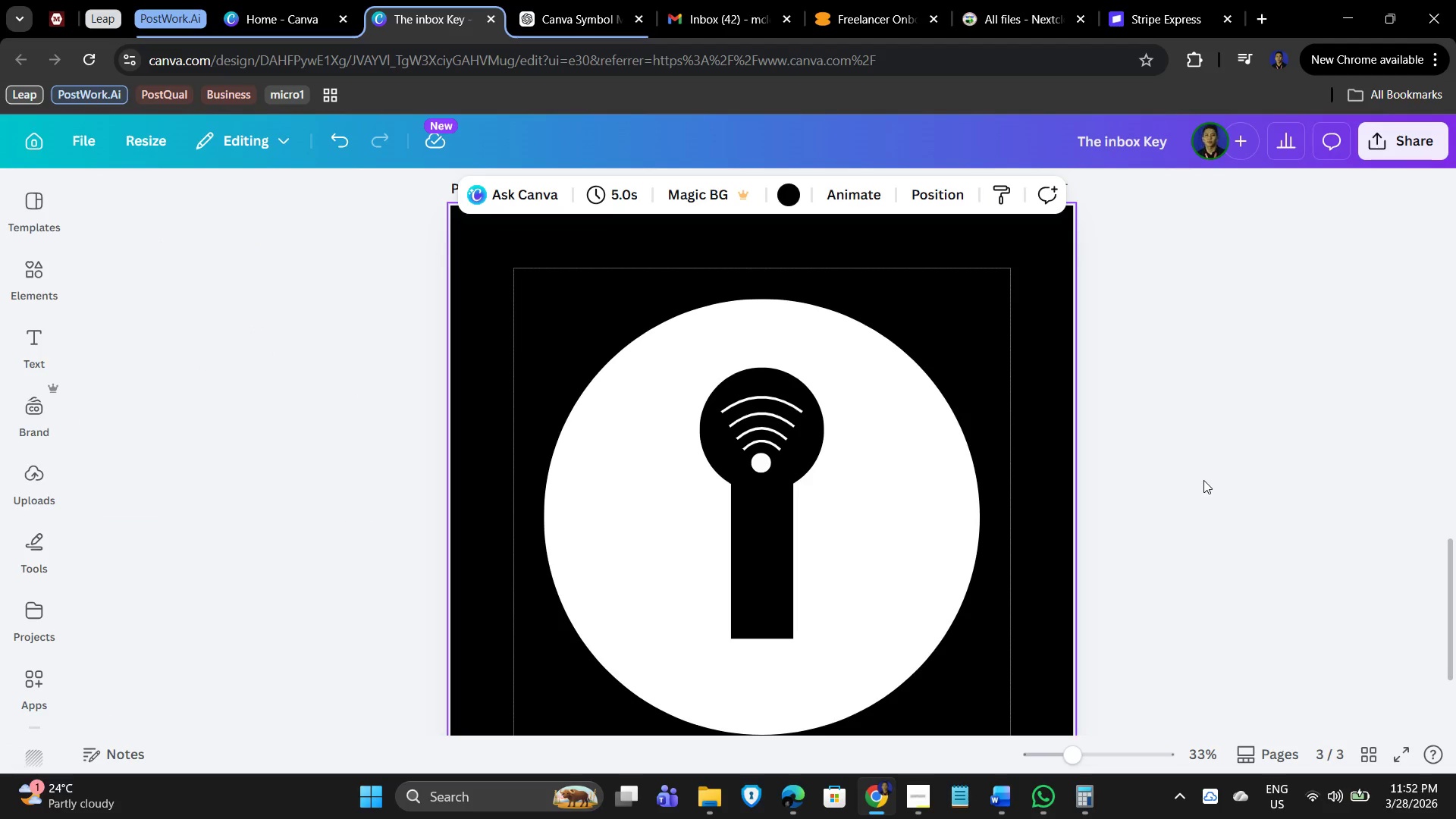 
scroll: coordinate [1204, 479], scroll_direction: down, amount: 2.0
 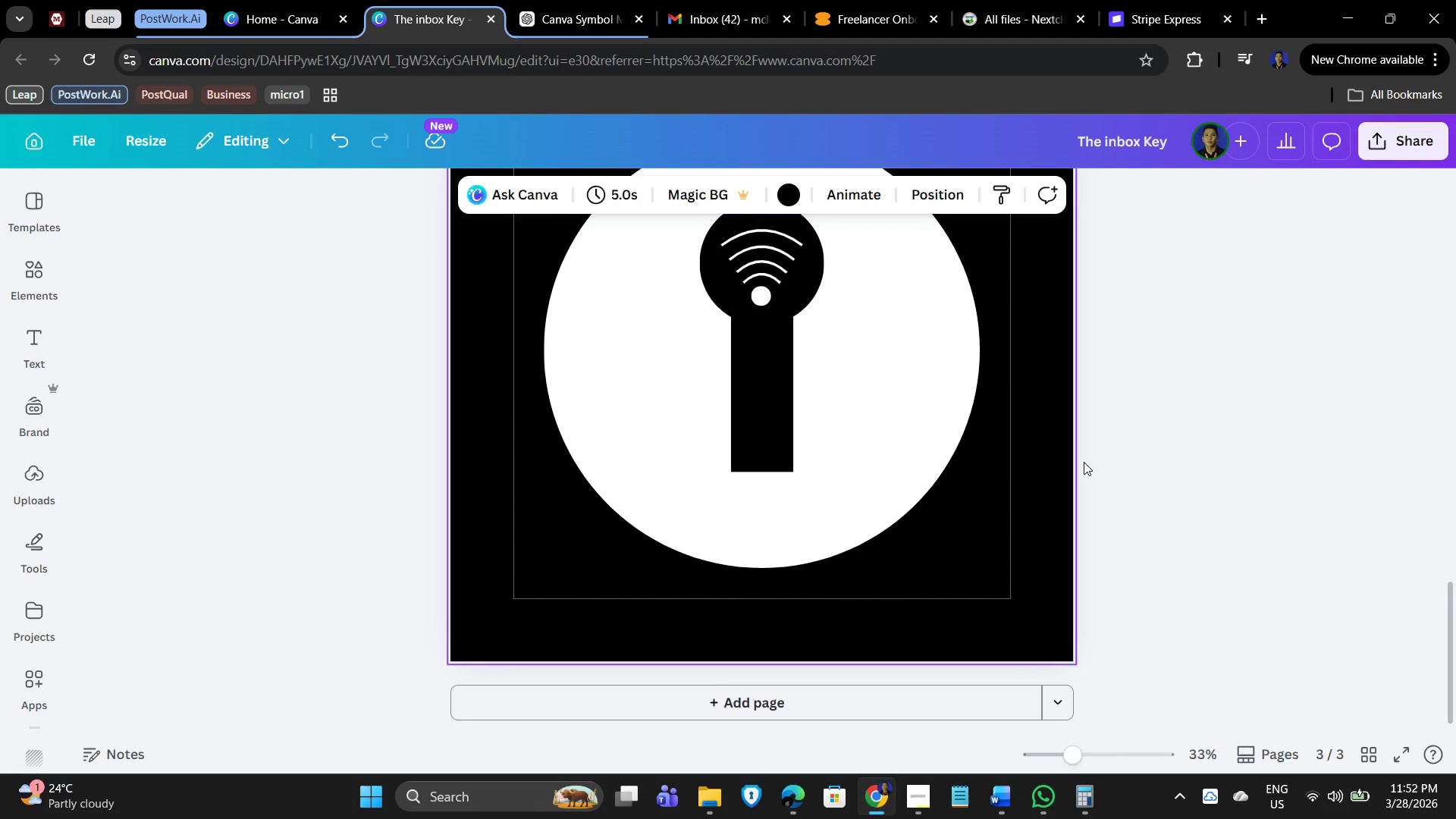 
scroll: coordinate [1106, 470], scroll_direction: up, amount: 1.0
 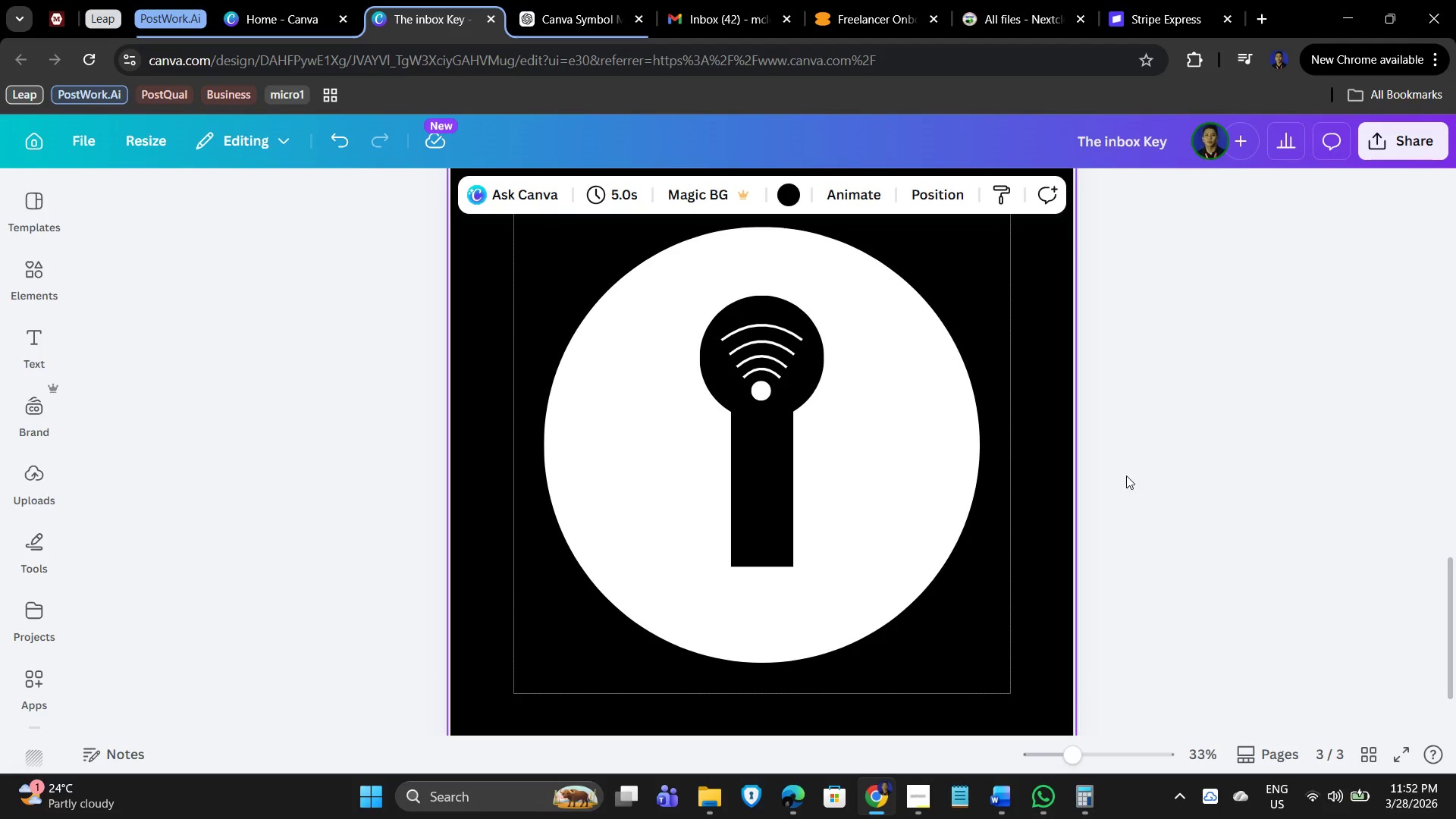 
hold_key(key=ControlLeft, duration=0.36)
scroll: coordinate [1121, 494], scroll_direction: up, amount: 4.0
 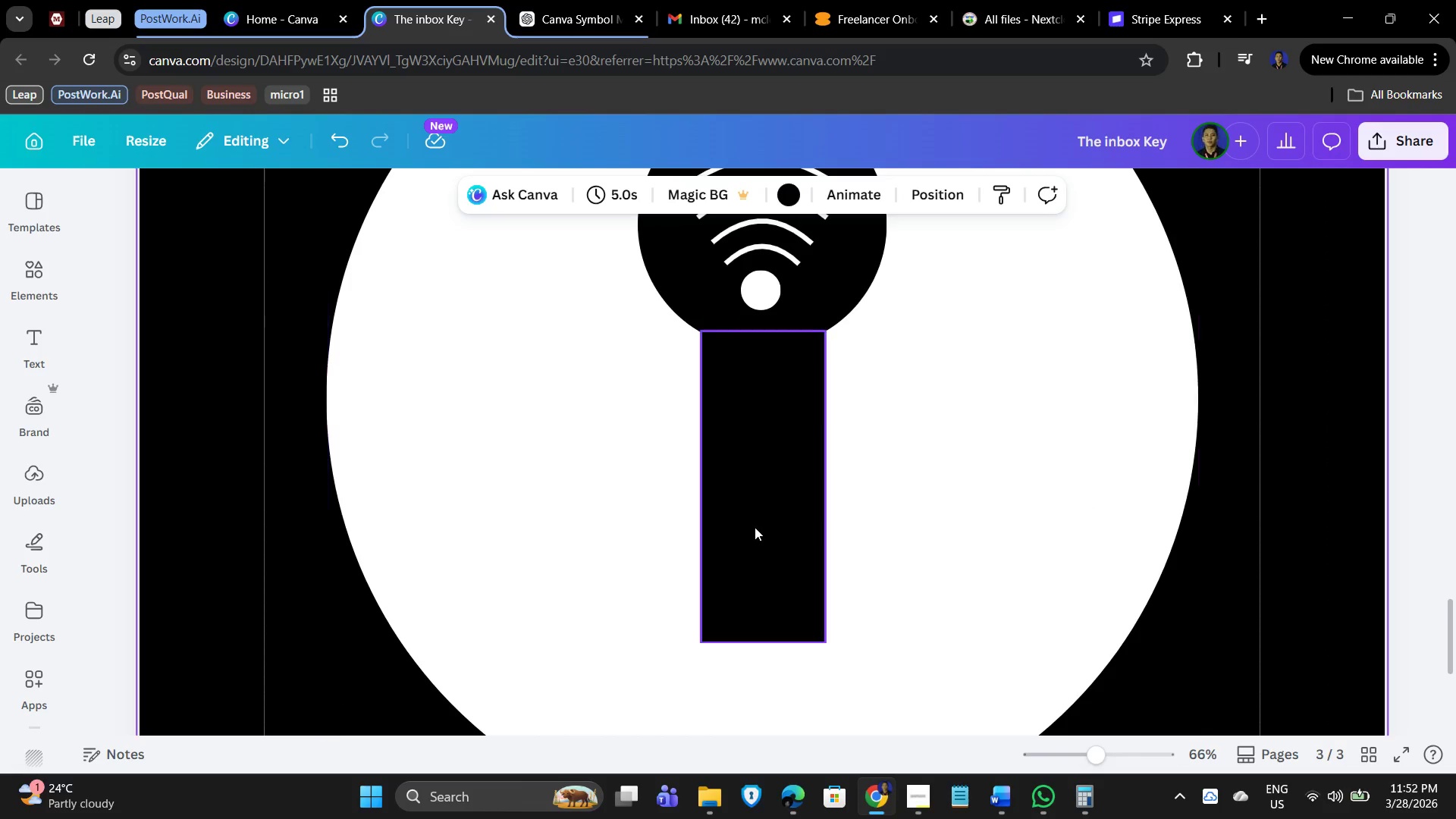 
left_click([755, 528])
 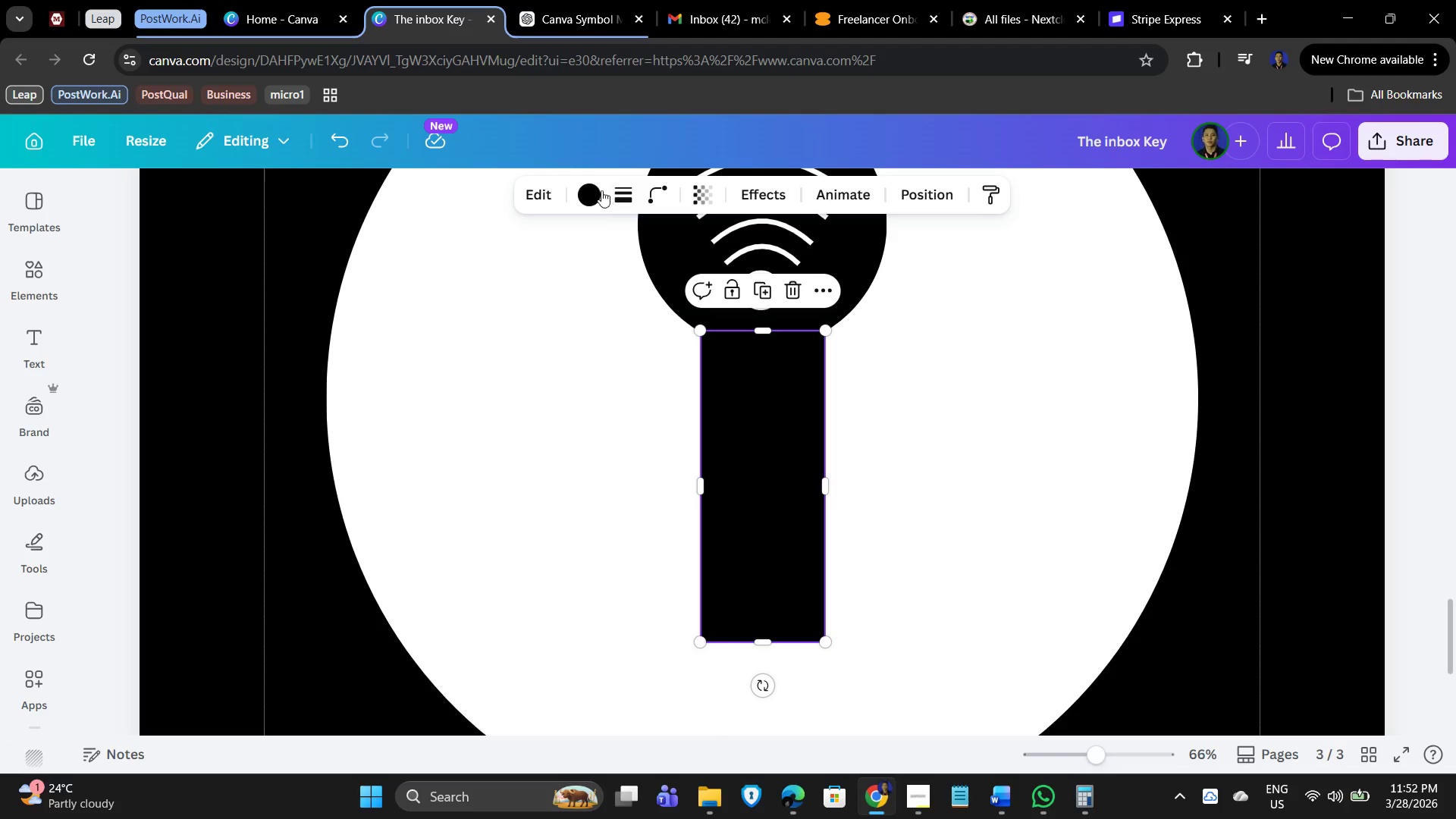 
left_click([595, 187])
 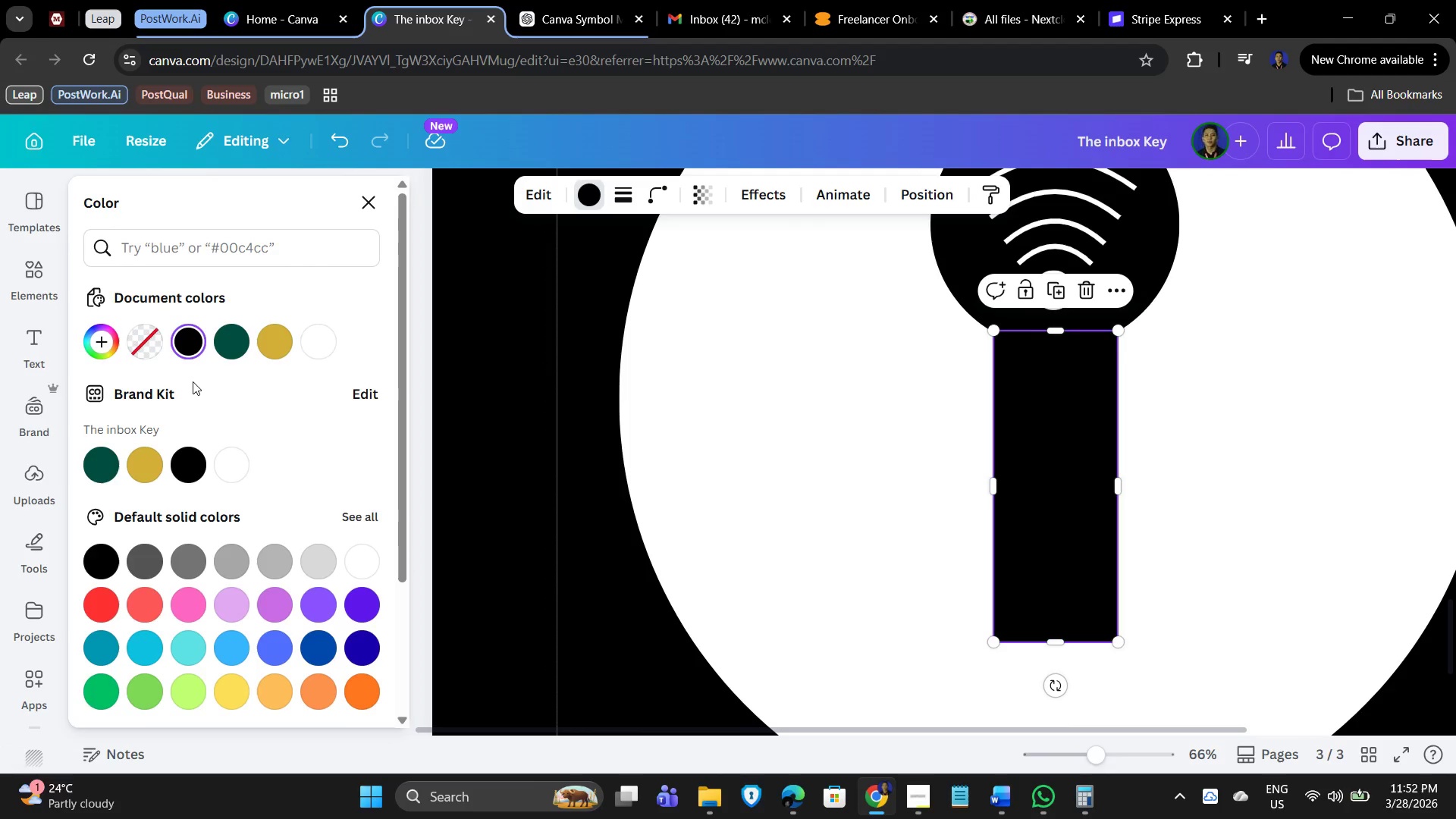 
left_click([155, 344])
 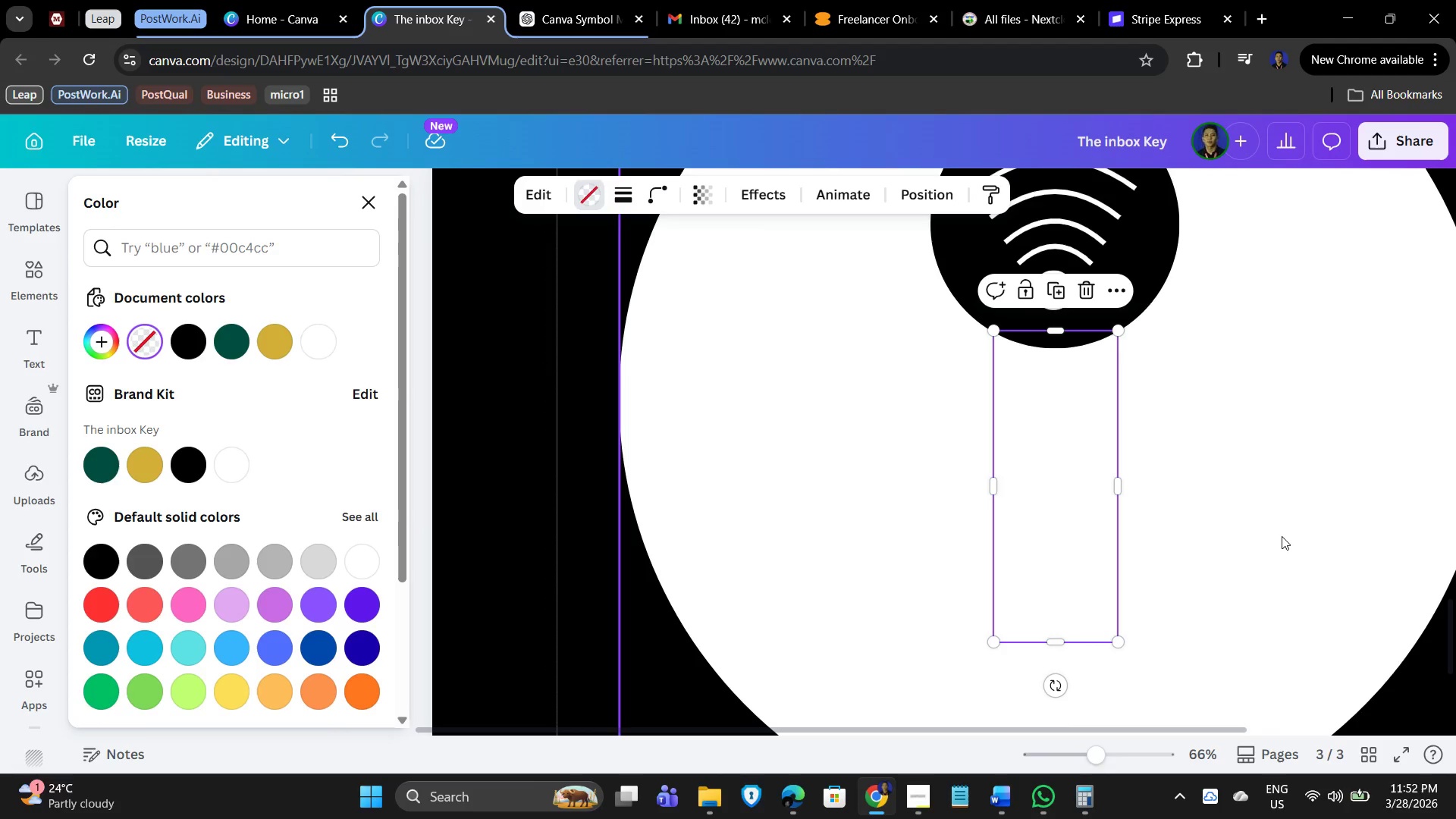 
scroll: coordinate [1250, 536], scroll_direction: up, amount: 1.0
 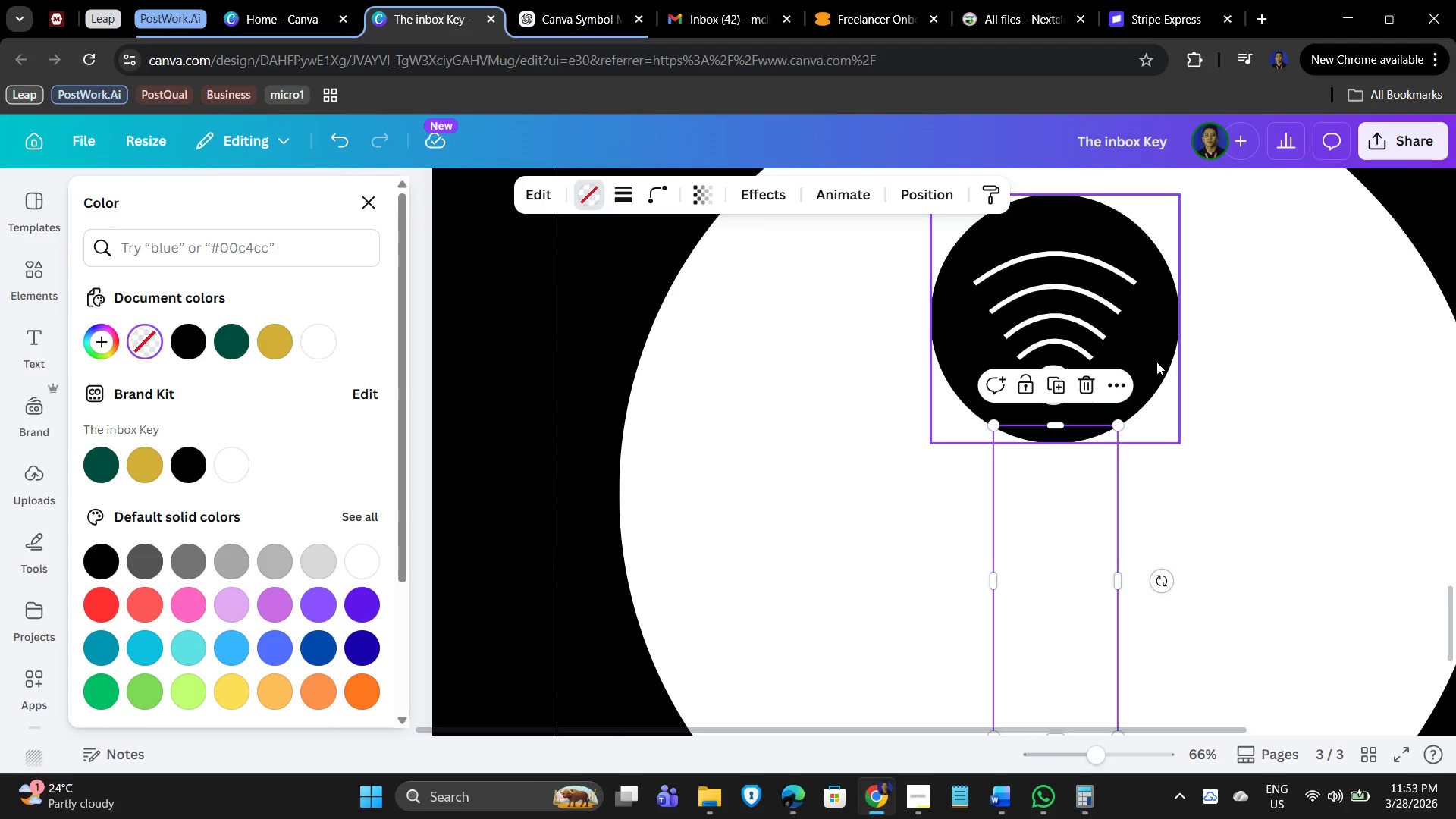 
wait(9.78)
 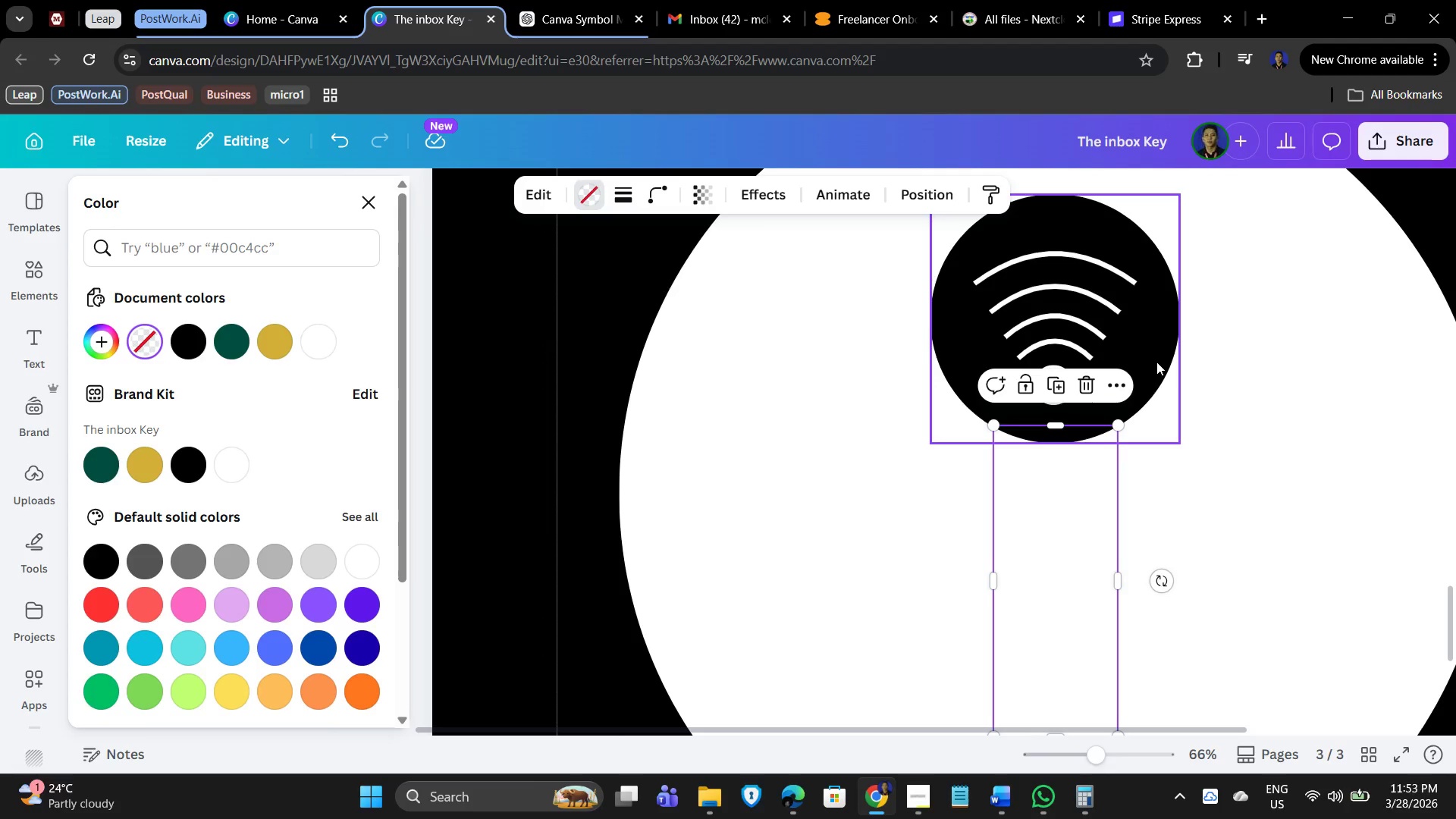 
left_click([1346, 397])
 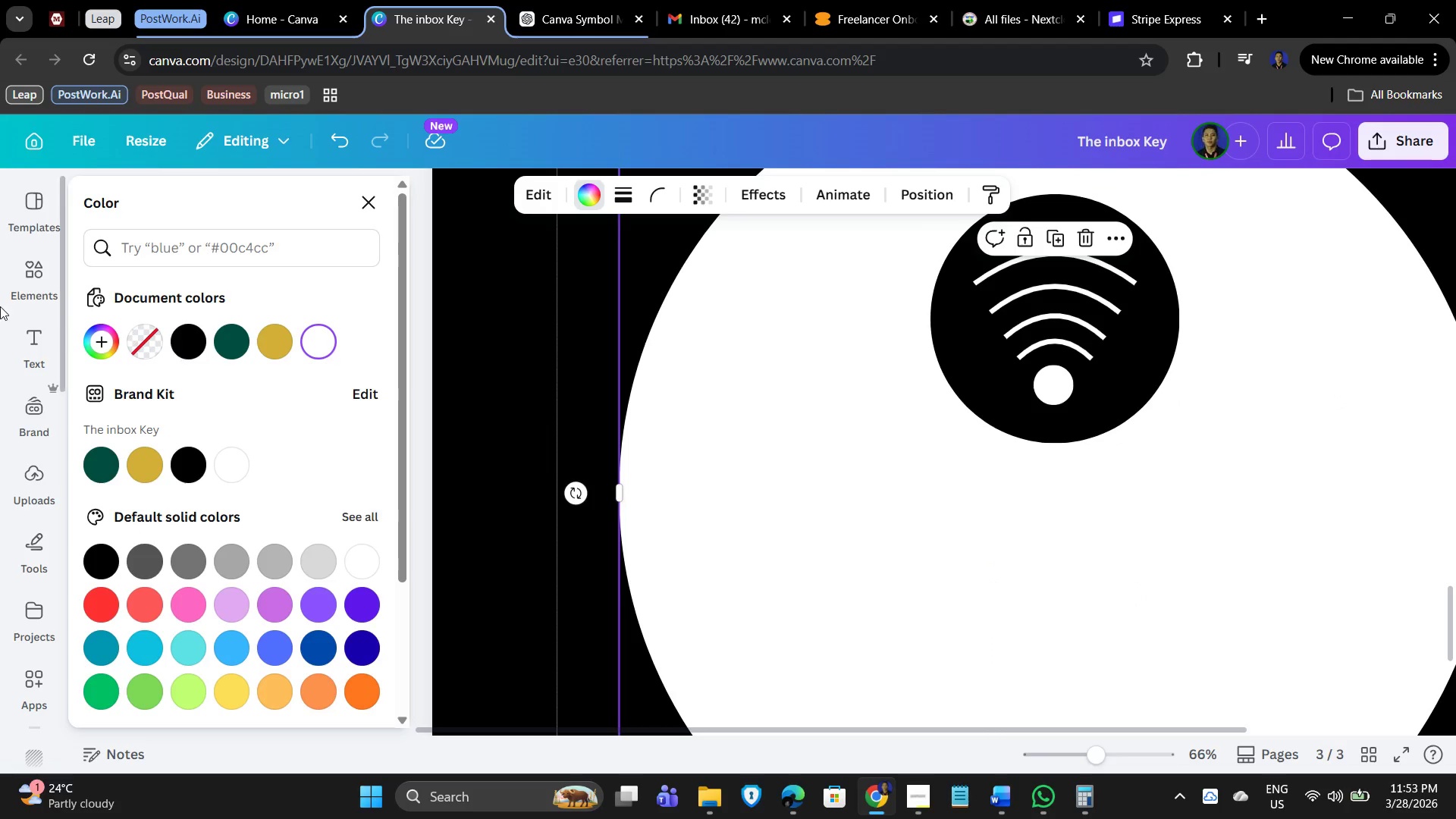 
left_click([136, 333])
 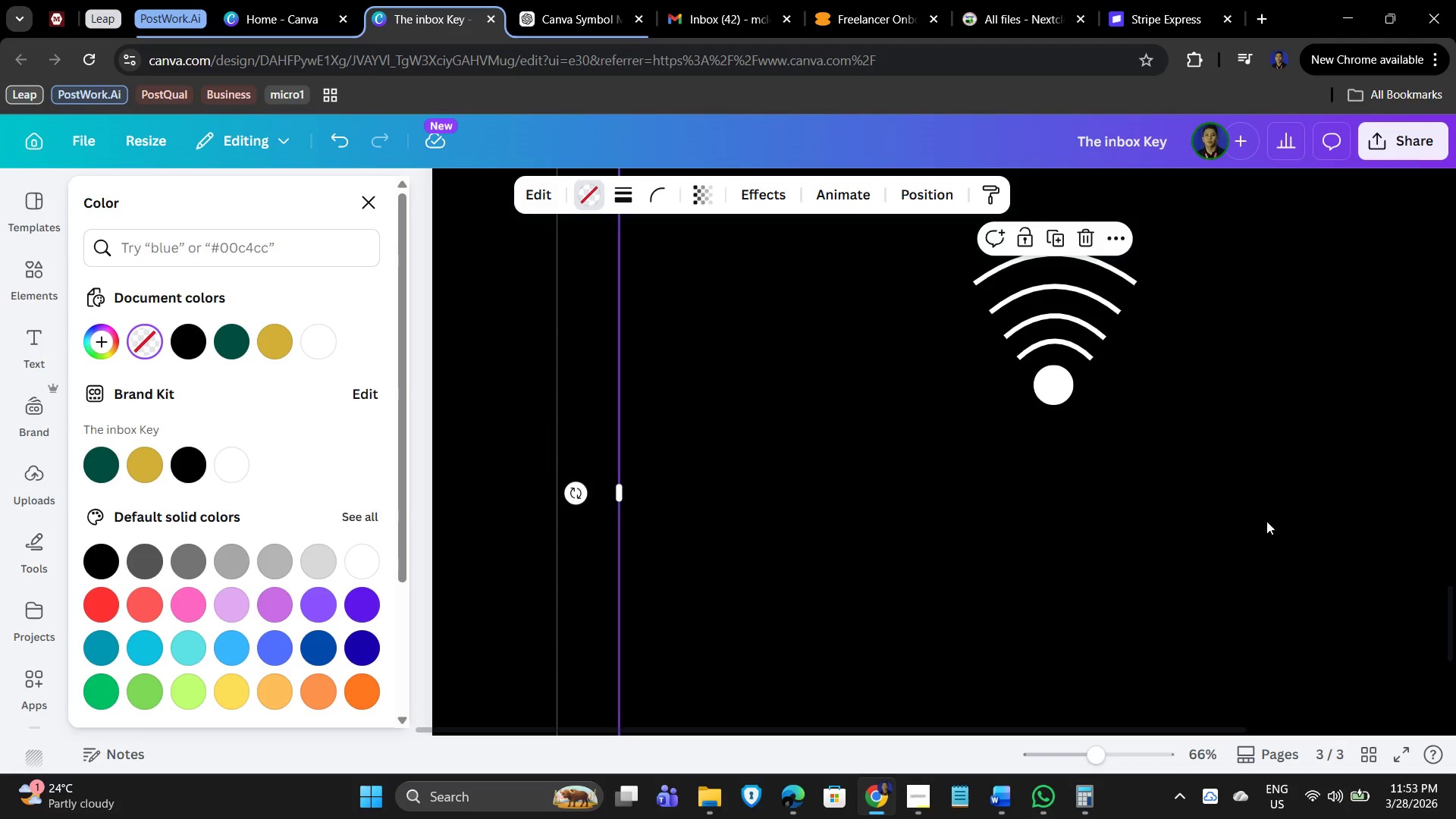 
hold_key(key=ControlLeft, duration=0.45)
 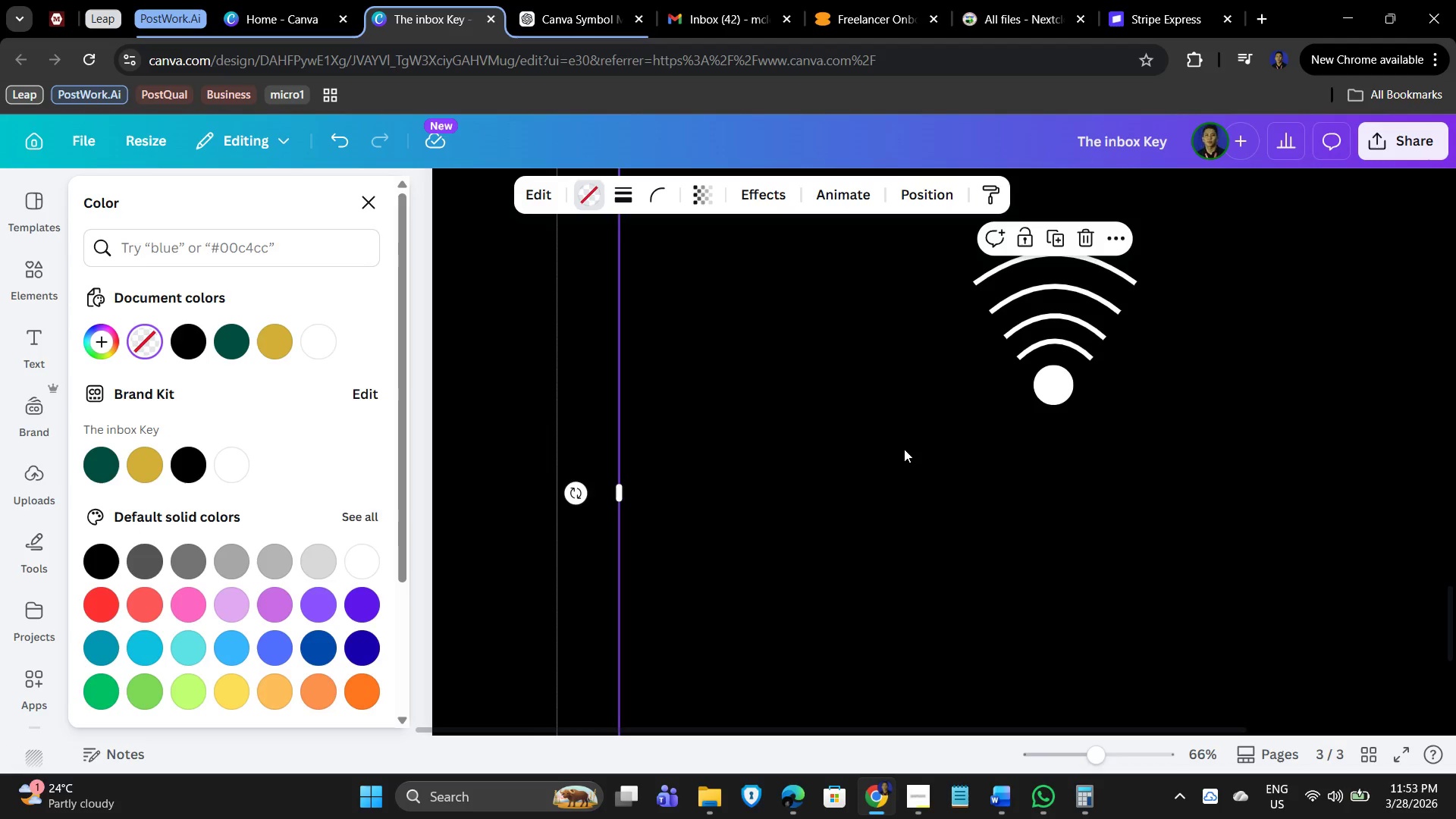 
key(Control+Z)
 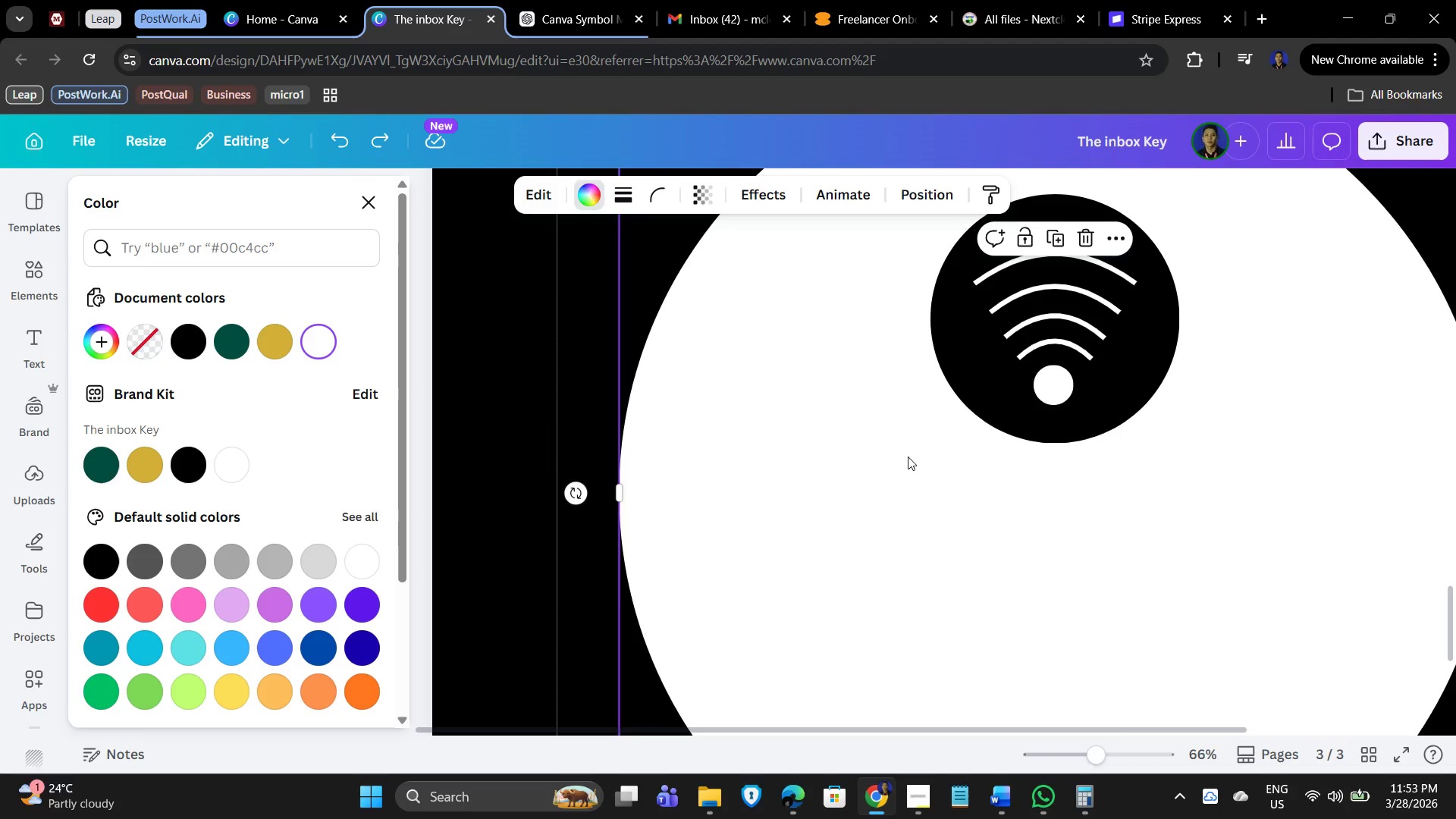 
key(Control+Z)
 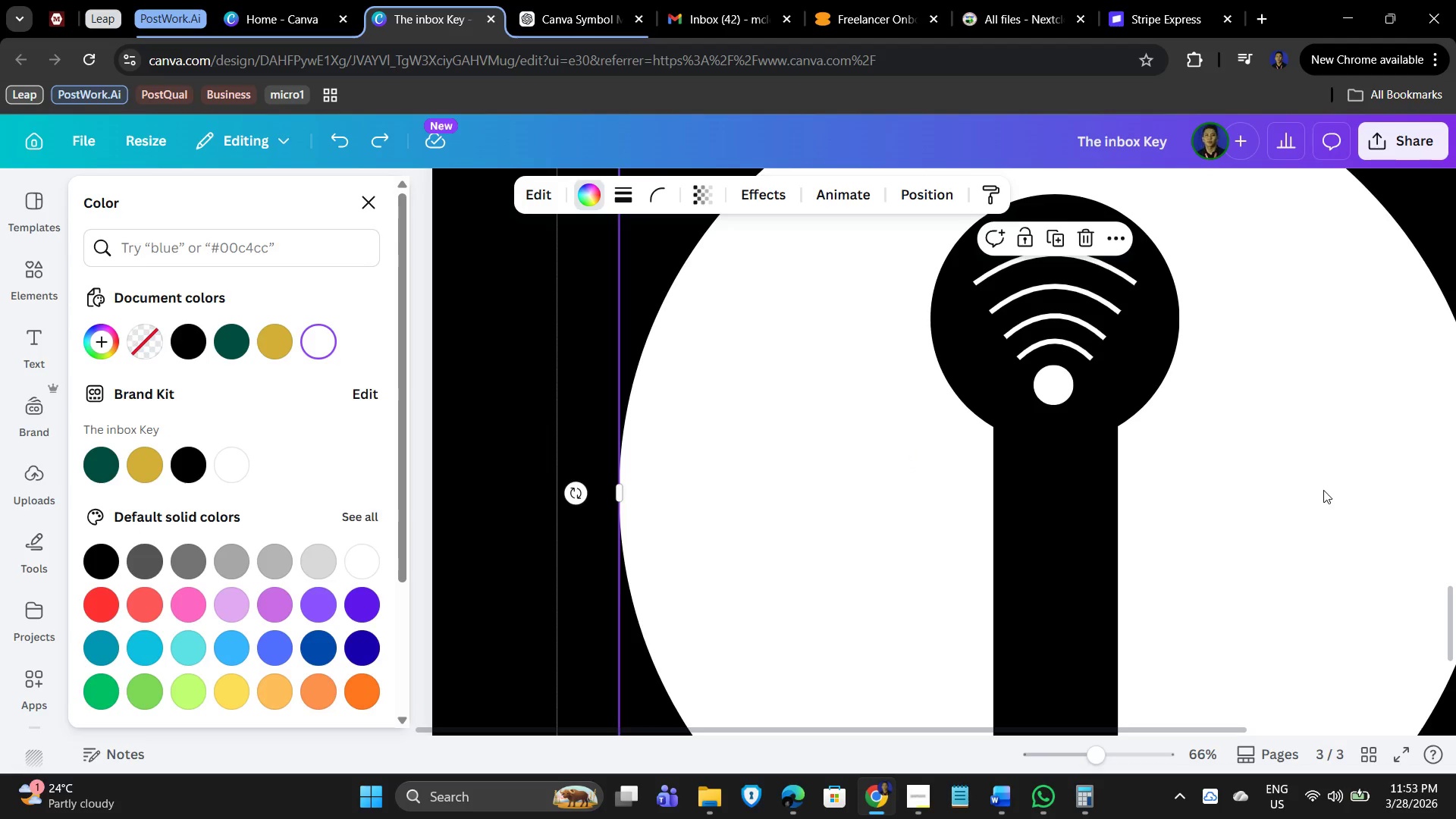 
scroll: coordinate [1323, 490], scroll_direction: down, amount: 2.0
 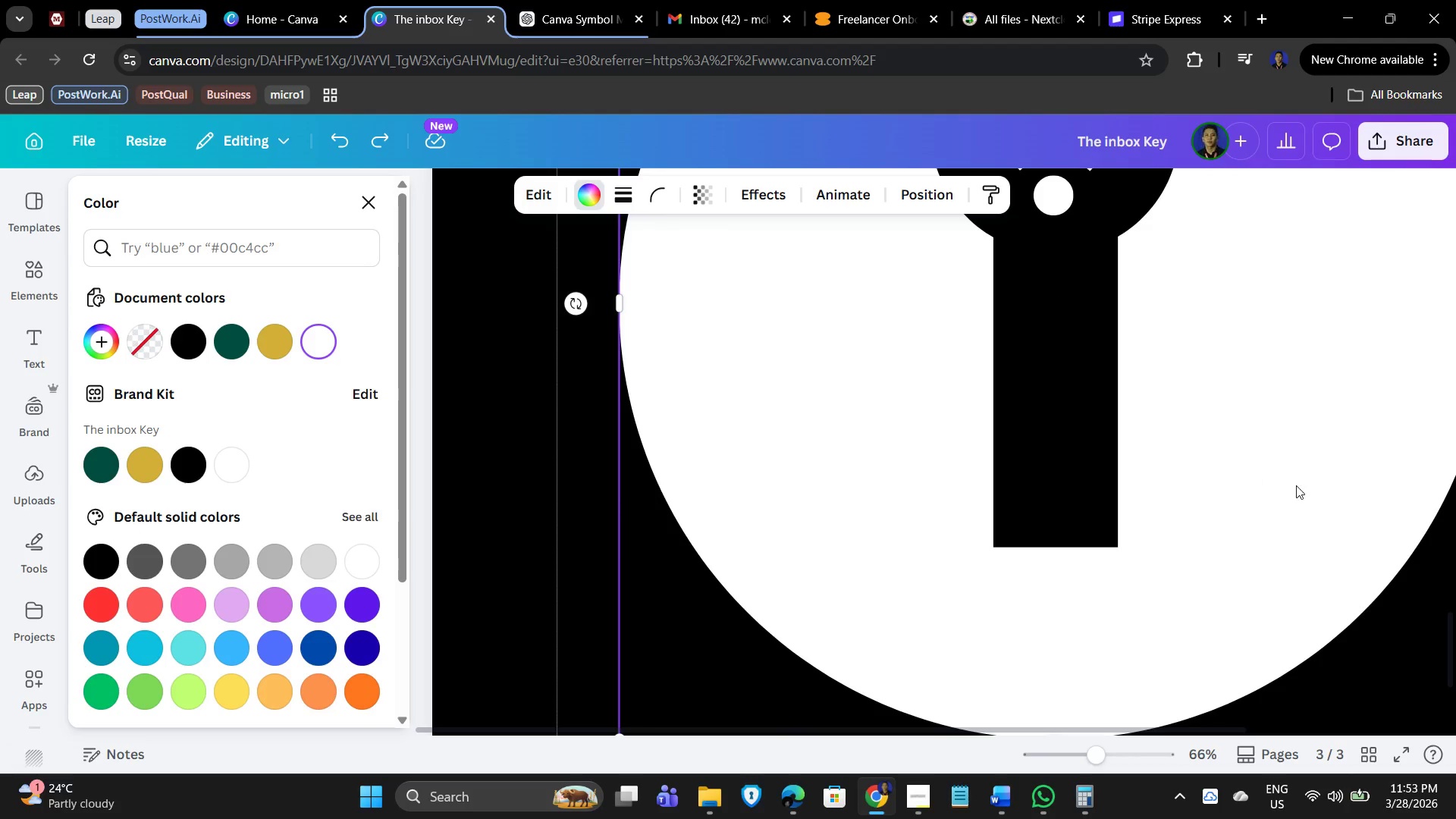 
hold_key(key=ControlLeft, duration=0.69)
scroll: coordinate [1207, 511], scroll_direction: down, amount: 3.0
 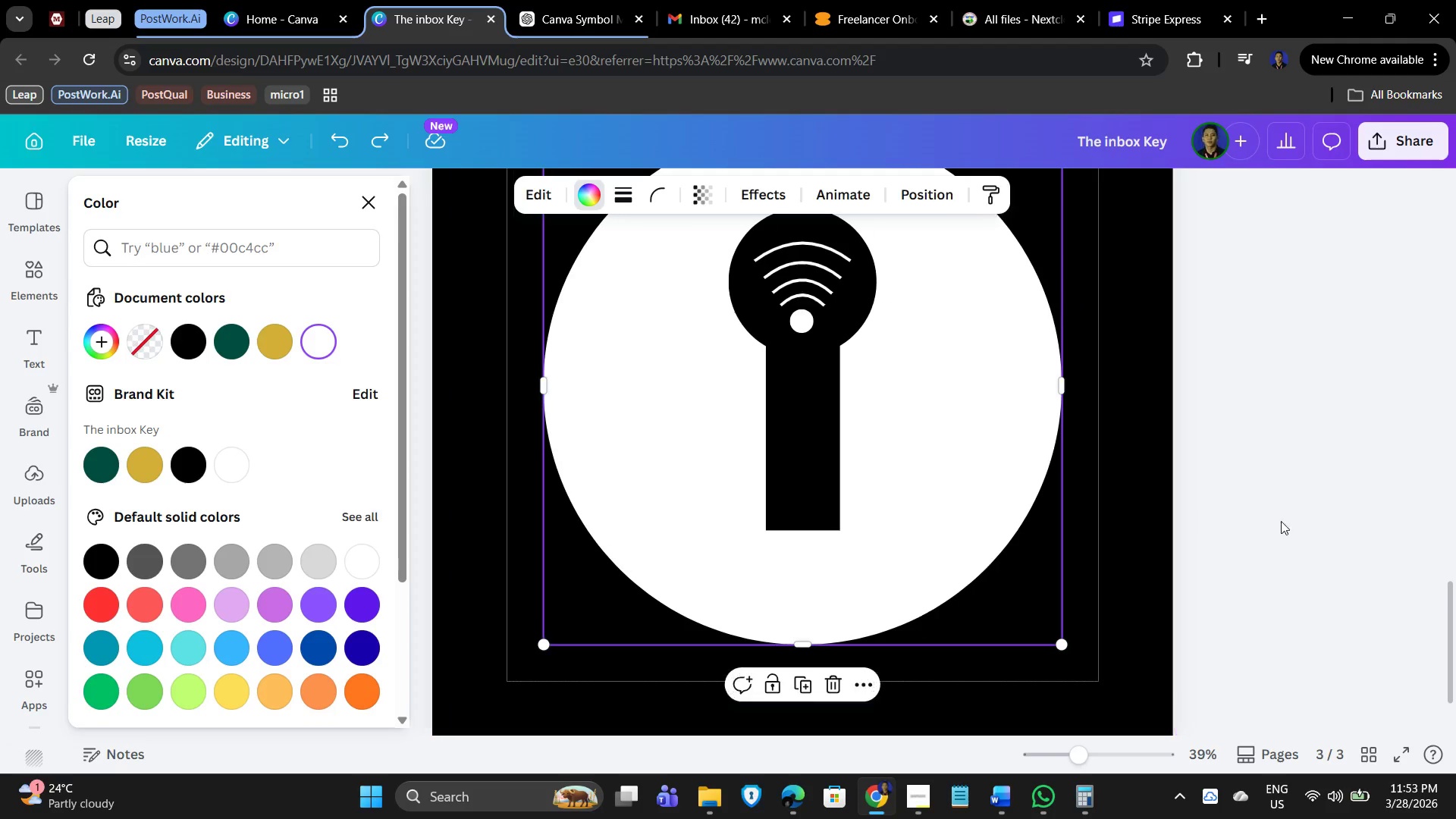 
left_click([1304, 509])
 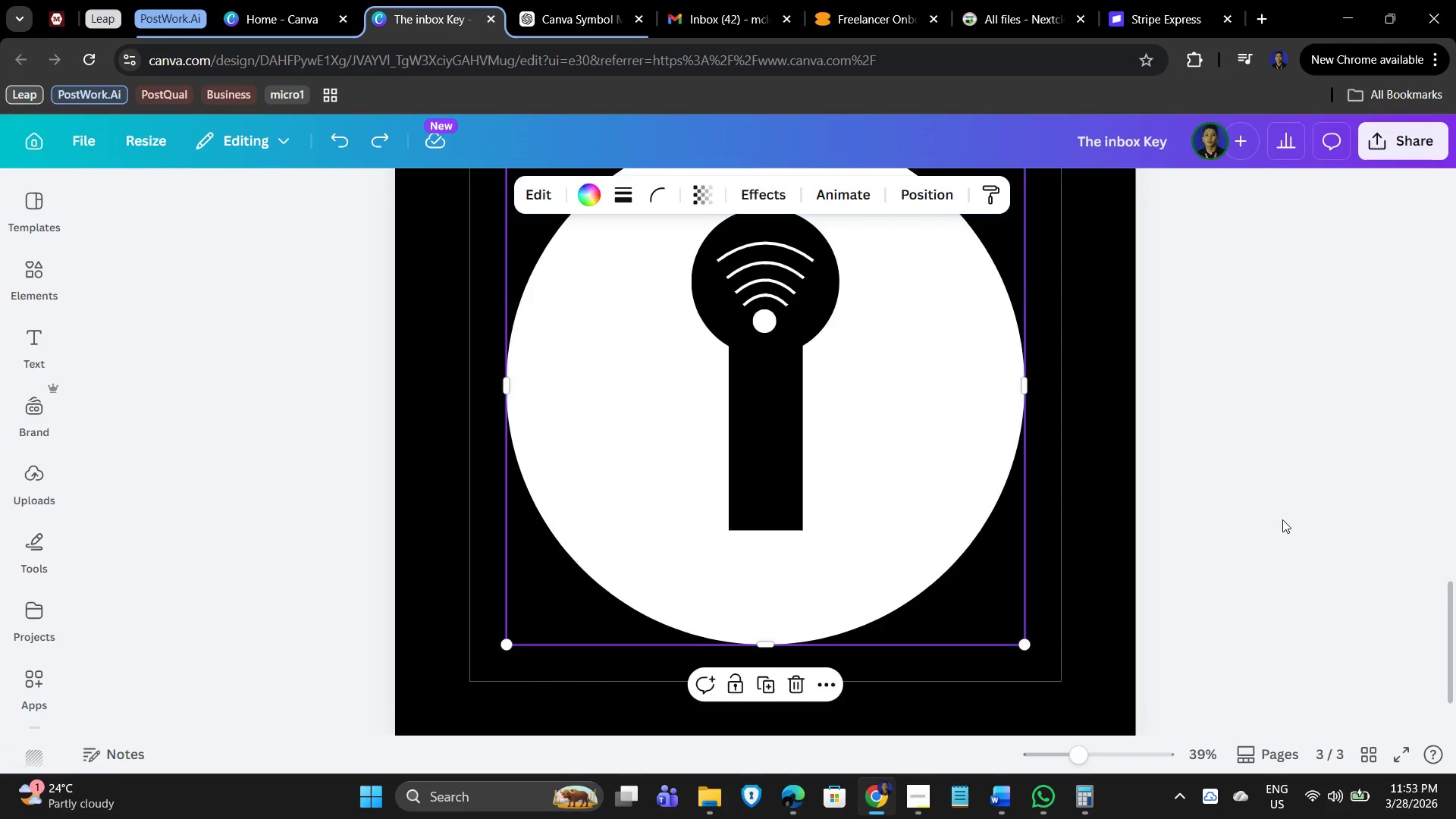 
scroll: coordinate [1282, 519], scroll_direction: up, amount: 2.0
 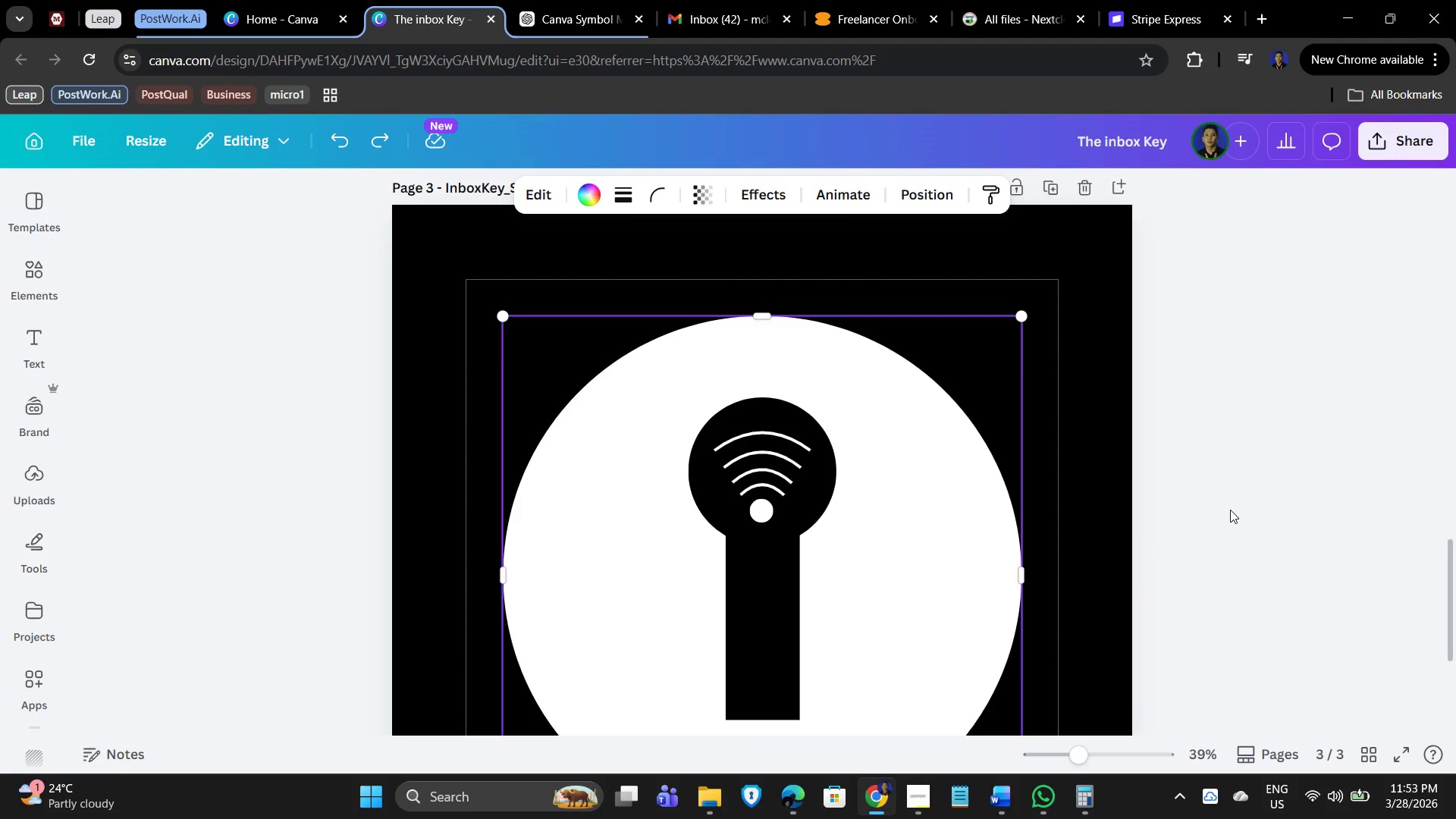 
scroll: coordinate [1230, 508], scroll_direction: down, amount: 1.0
 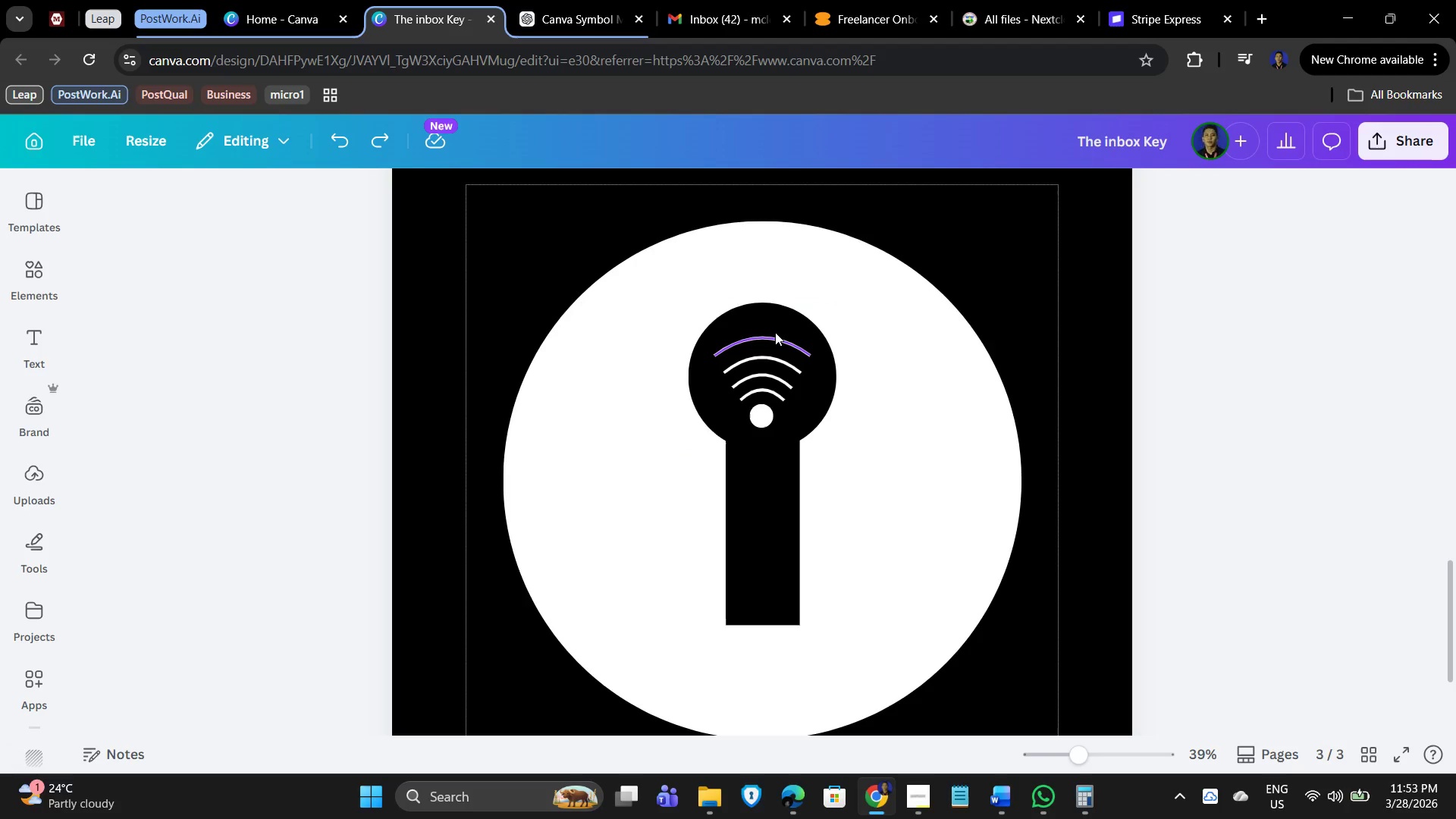 
wait(12.97)
 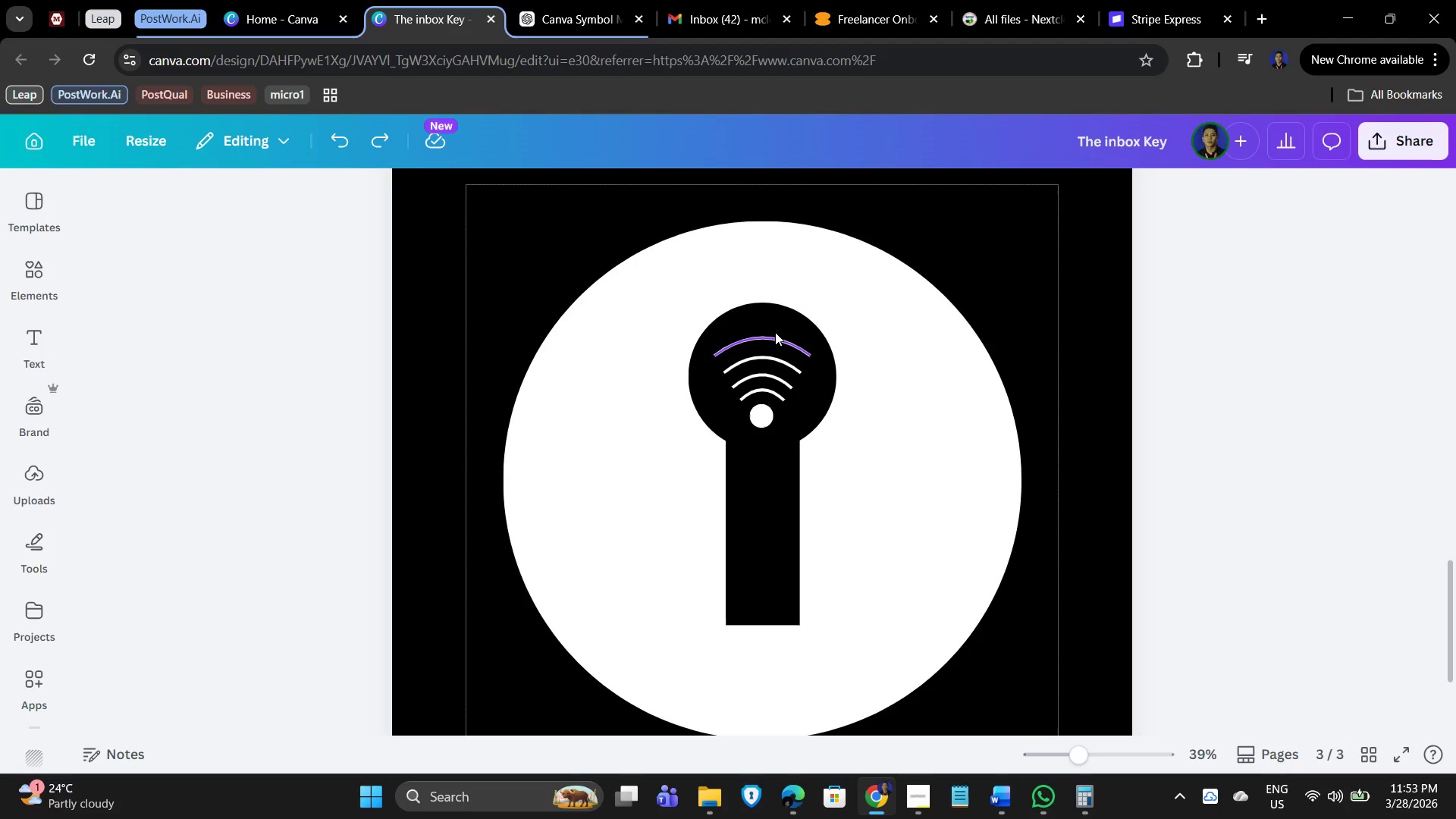 
scroll: coordinate [620, 354], scroll_direction: up, amount: 4.0
 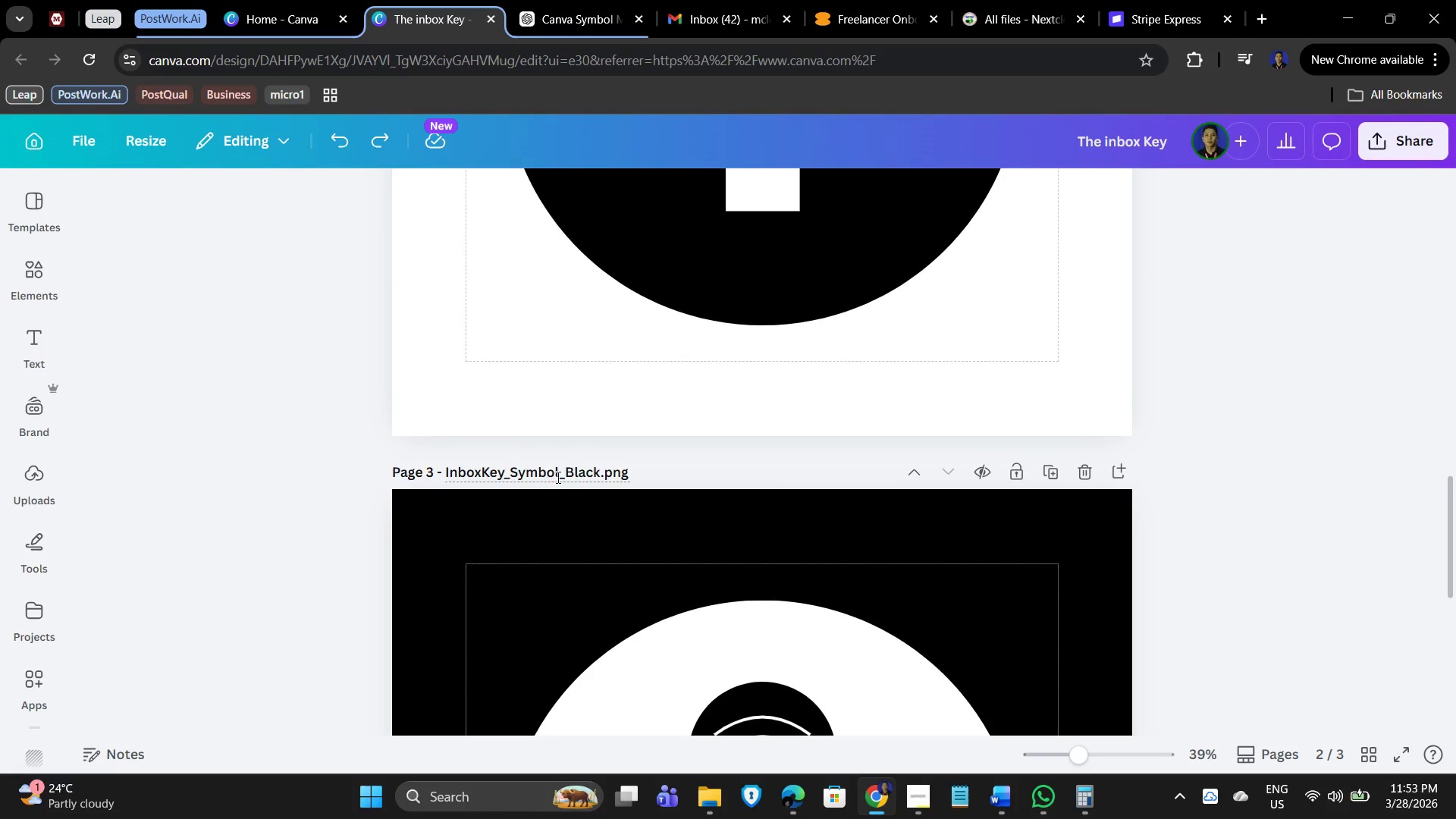 
left_click([598, 472])
 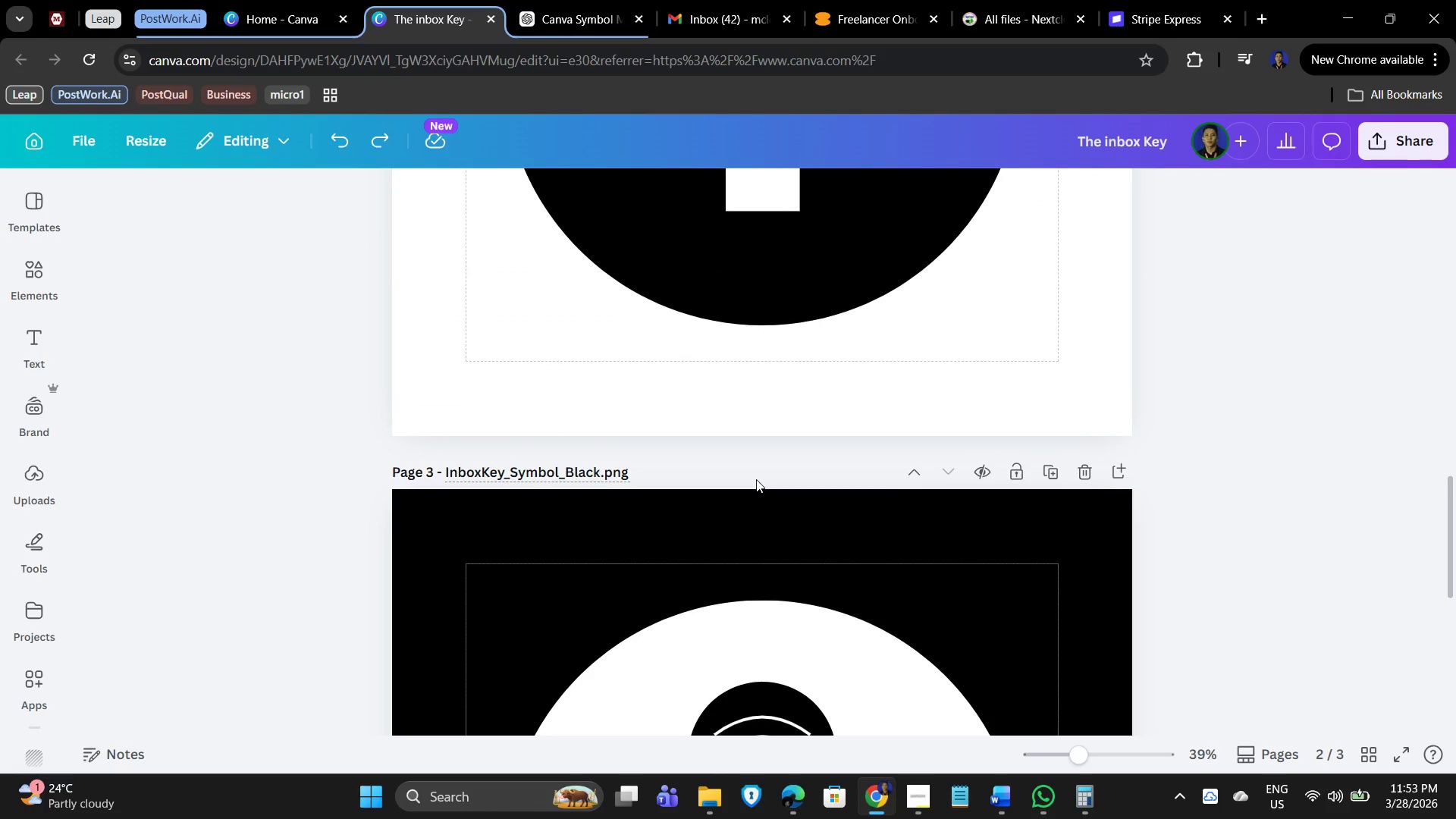 
key(Control+Backspace)
 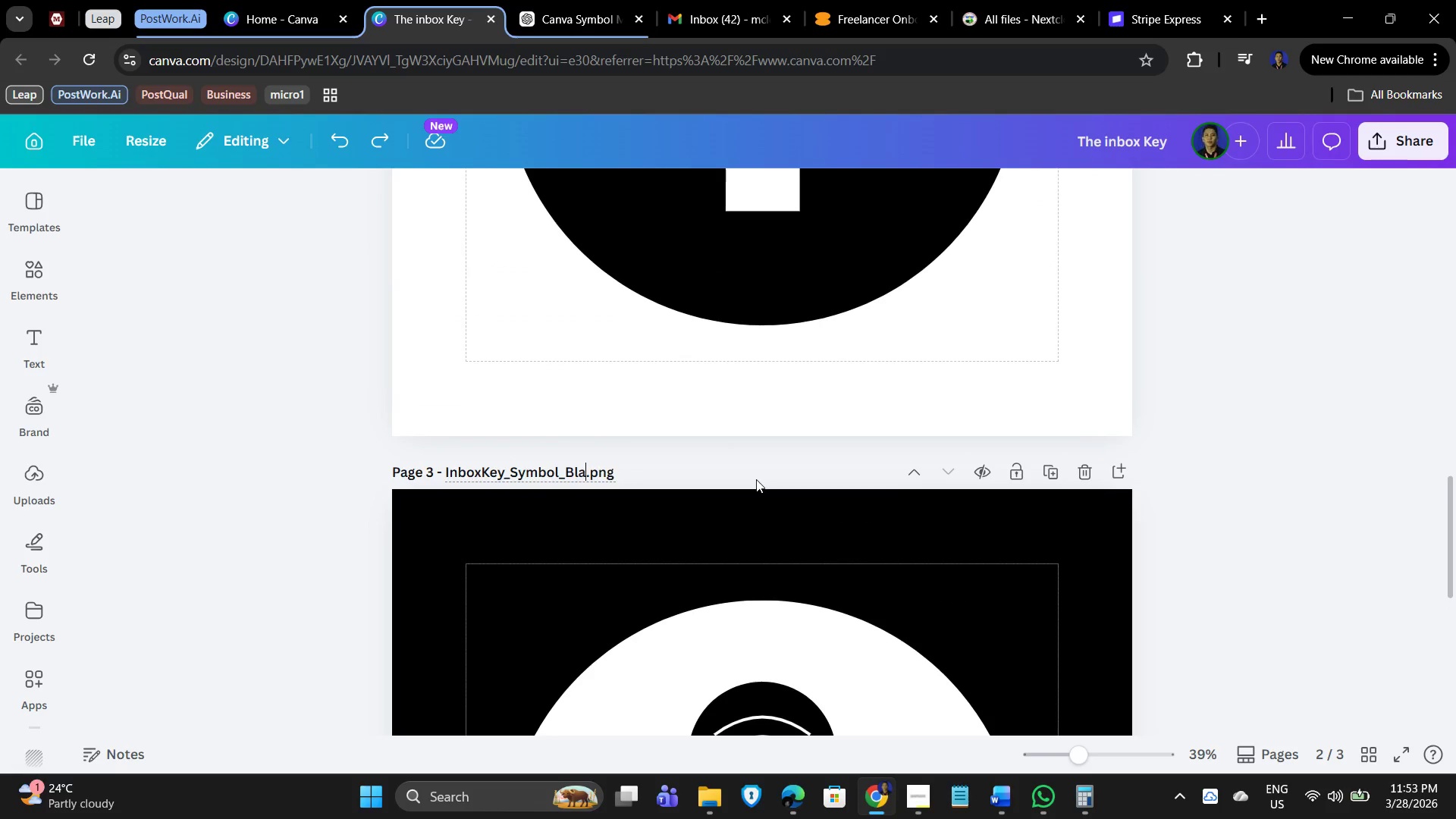 
key(Control+Backspace)
 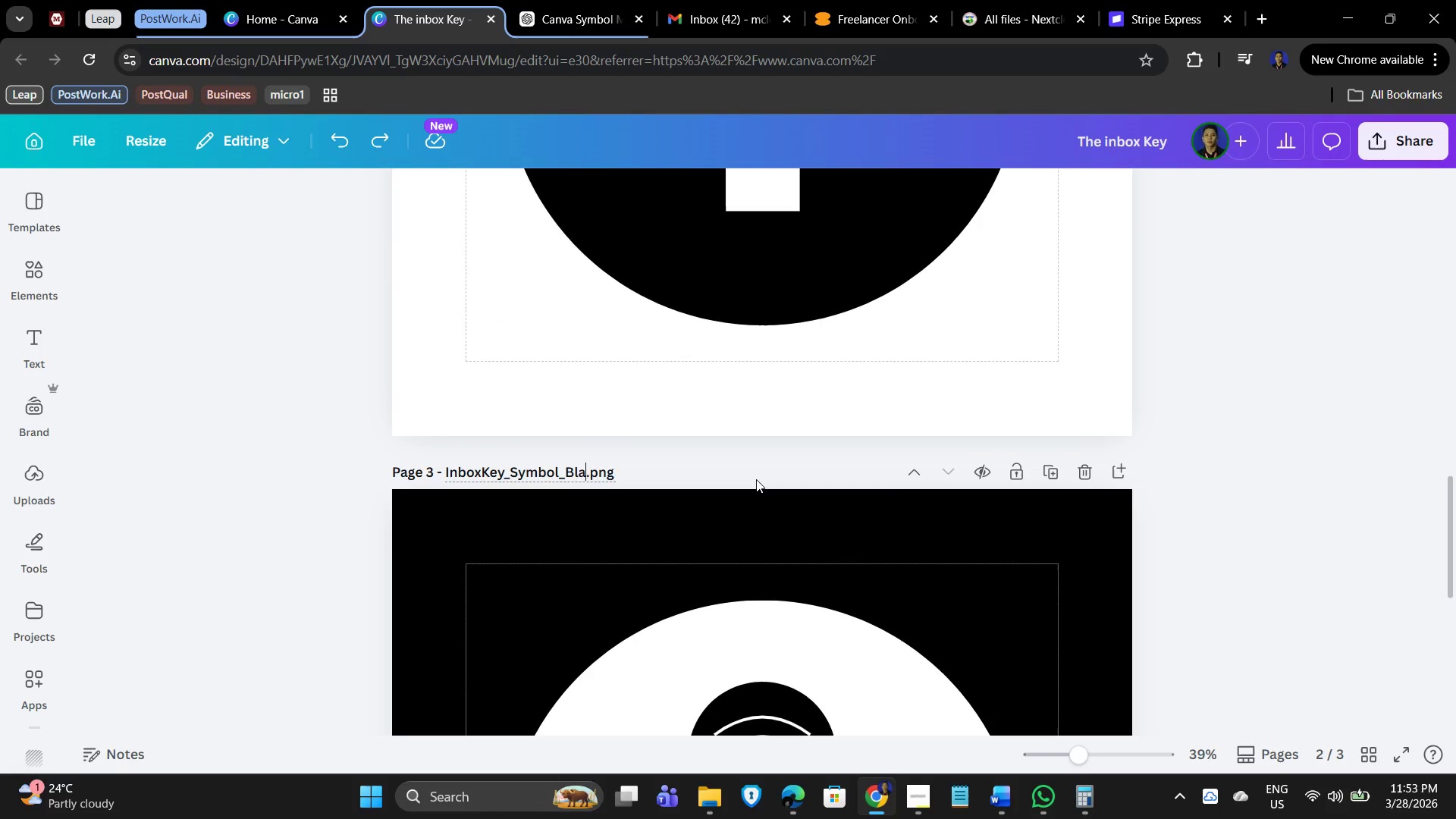 
key(Control+Backspace)
 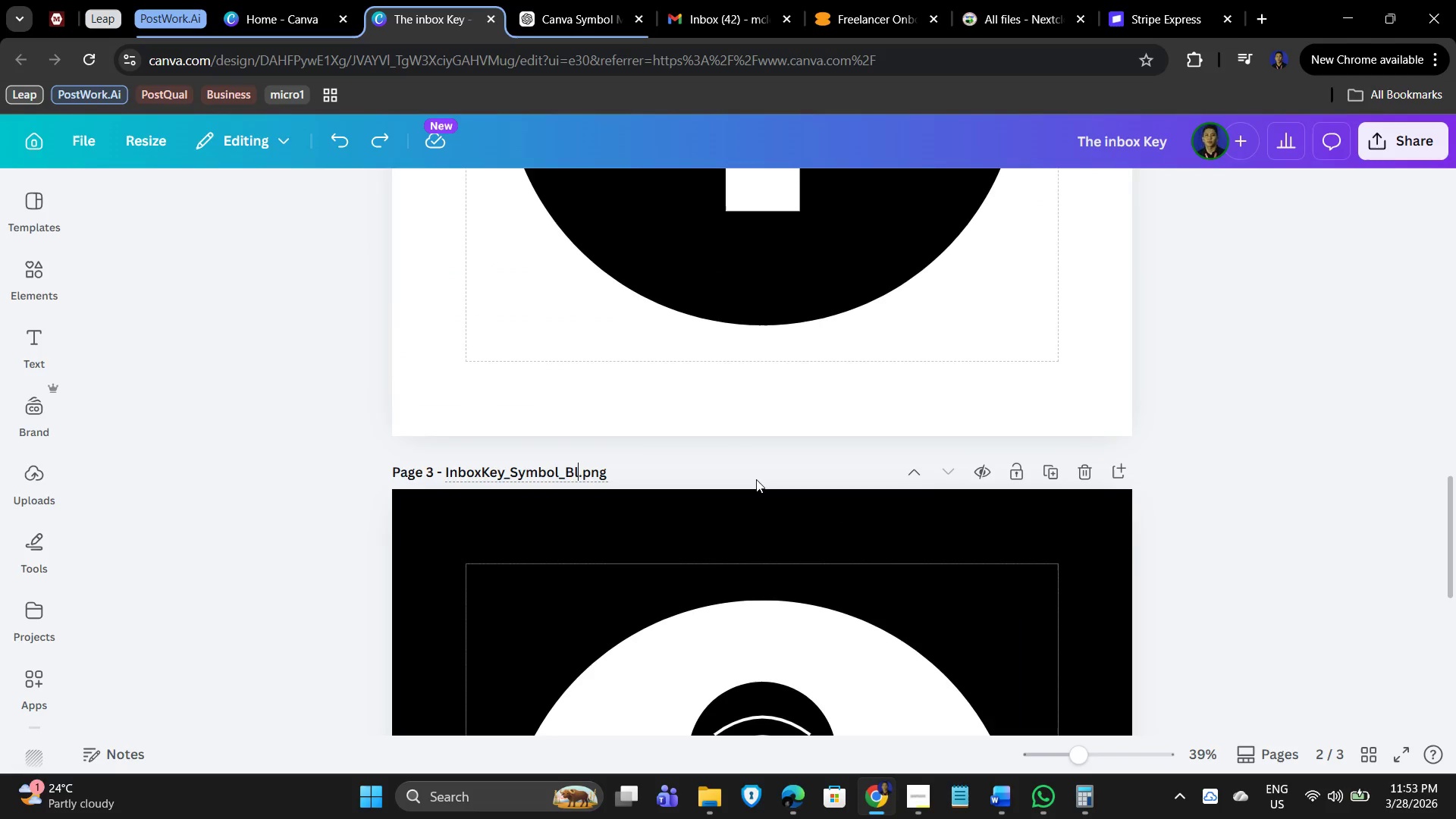 
key(Control+Backspace)
 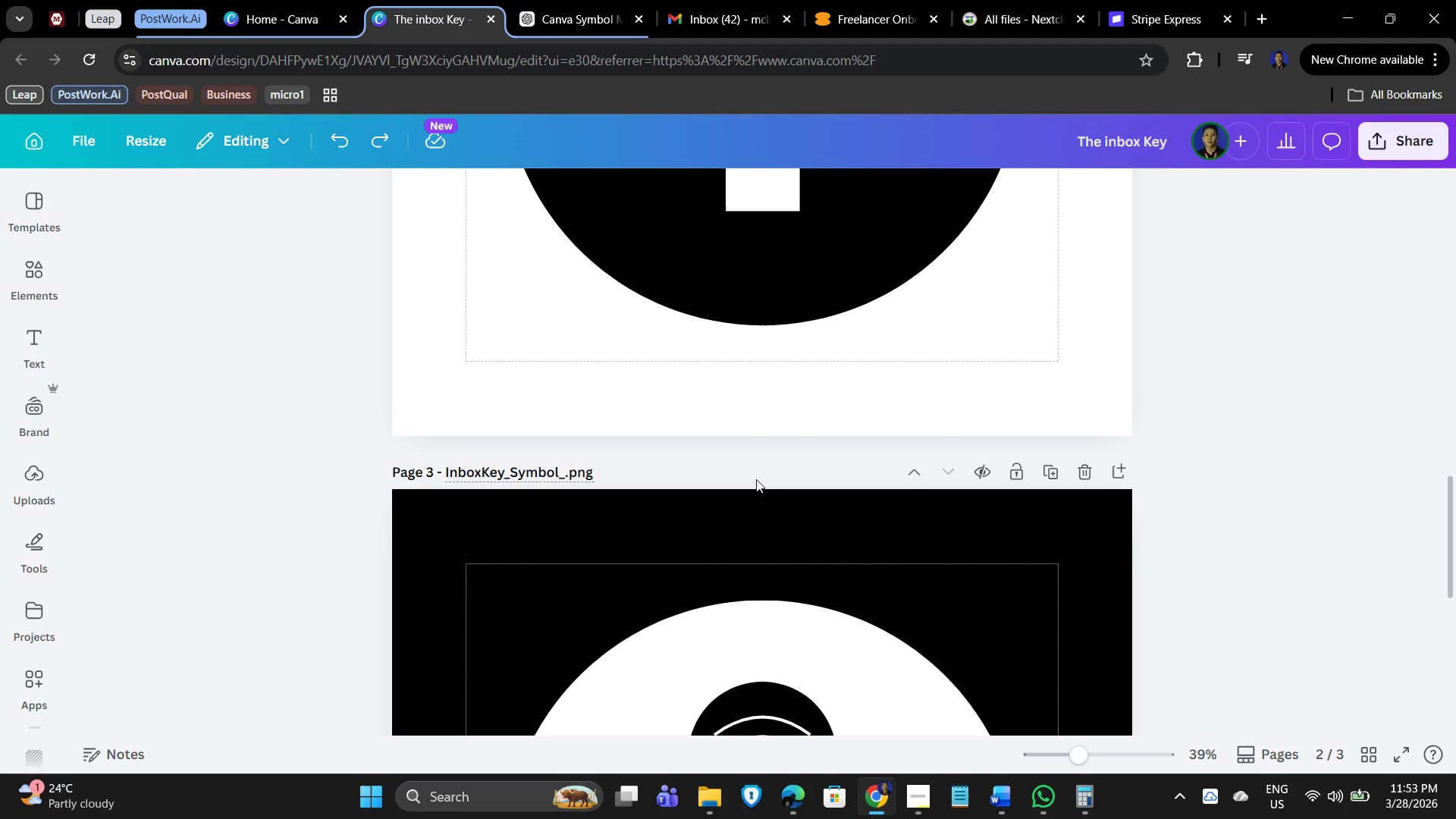 
key(Control+Backspace)
 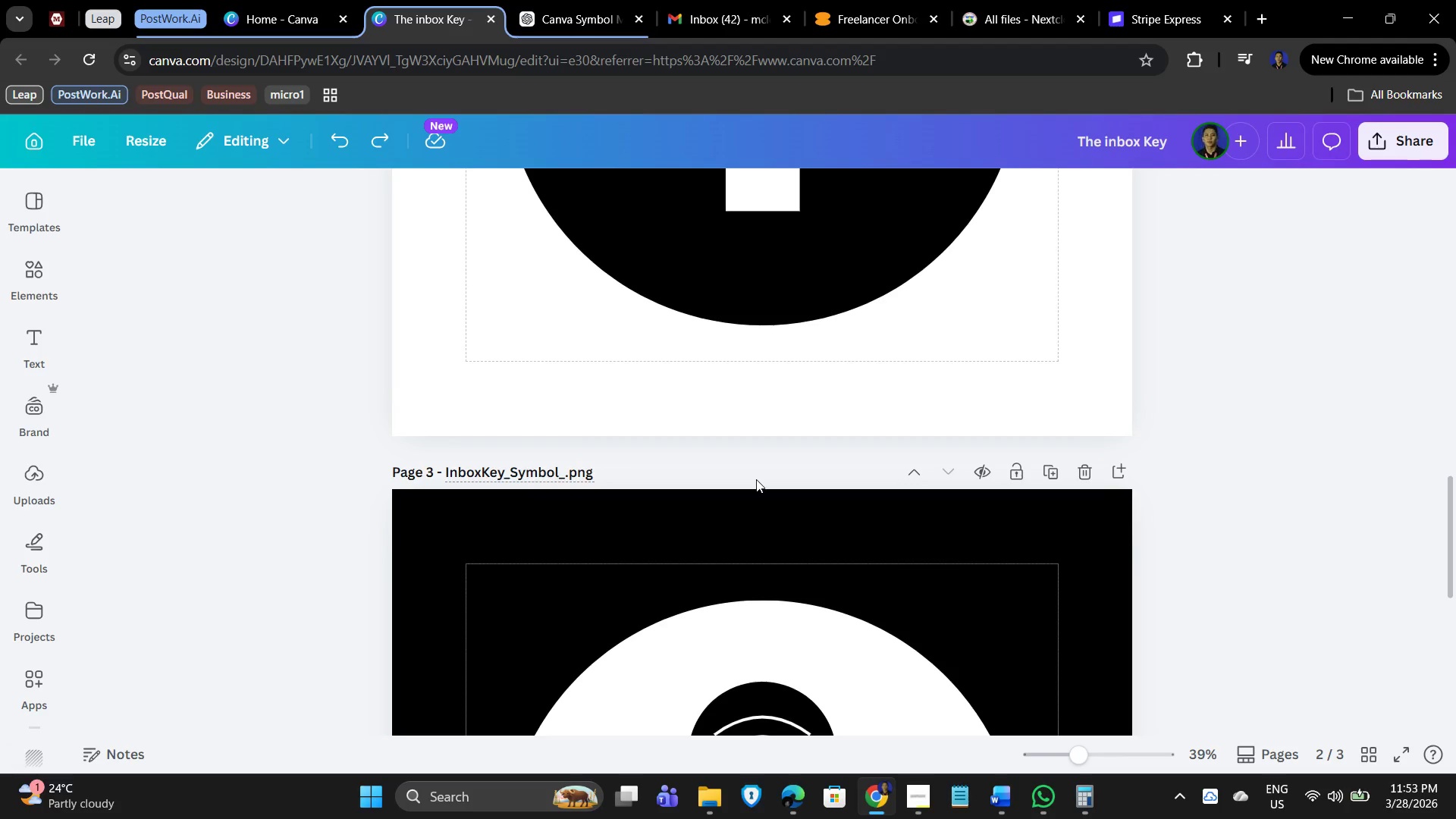 
key(Control+Shift+W)
 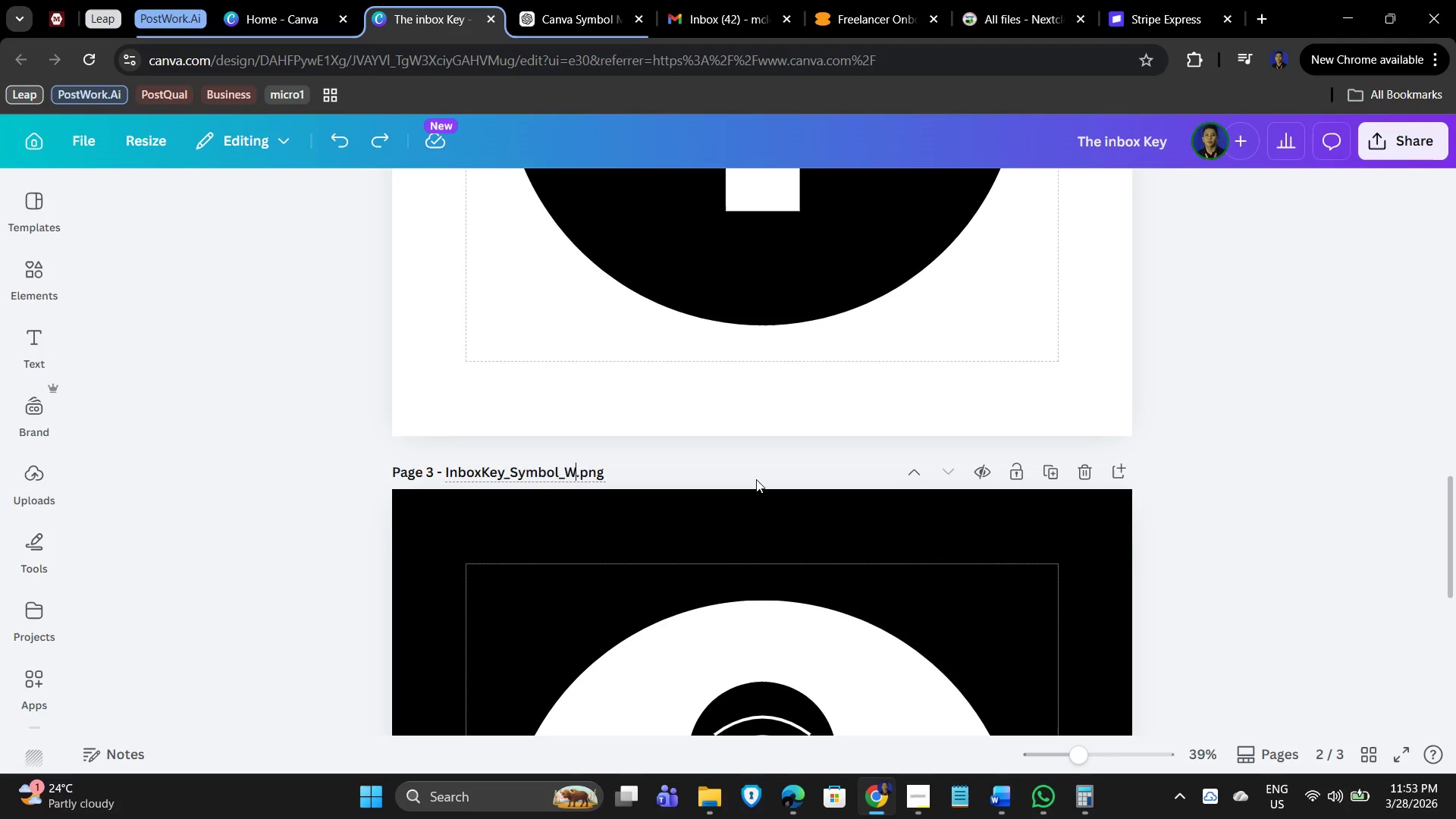 
key(Control+H)
 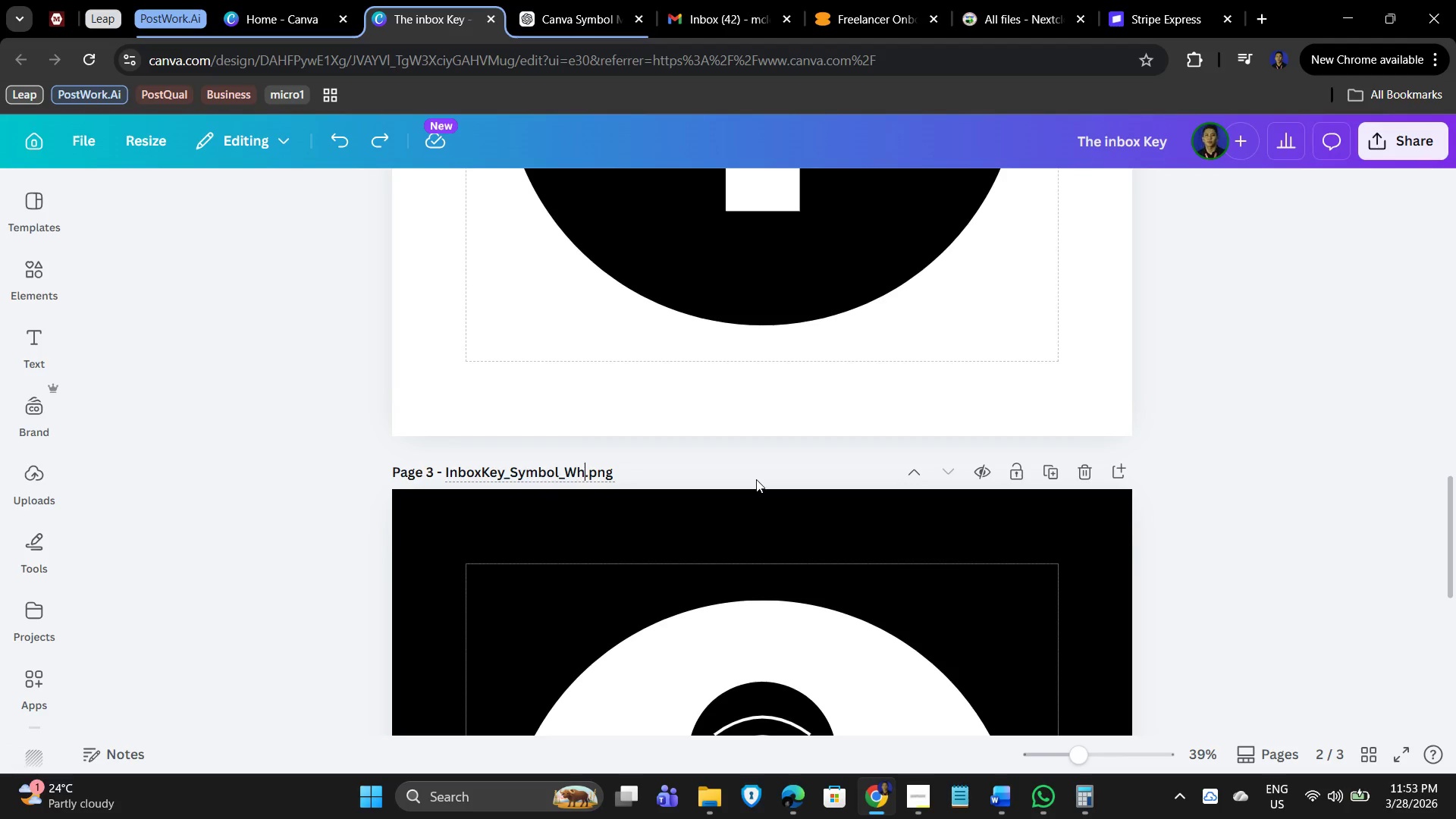 
key(Control+I)
 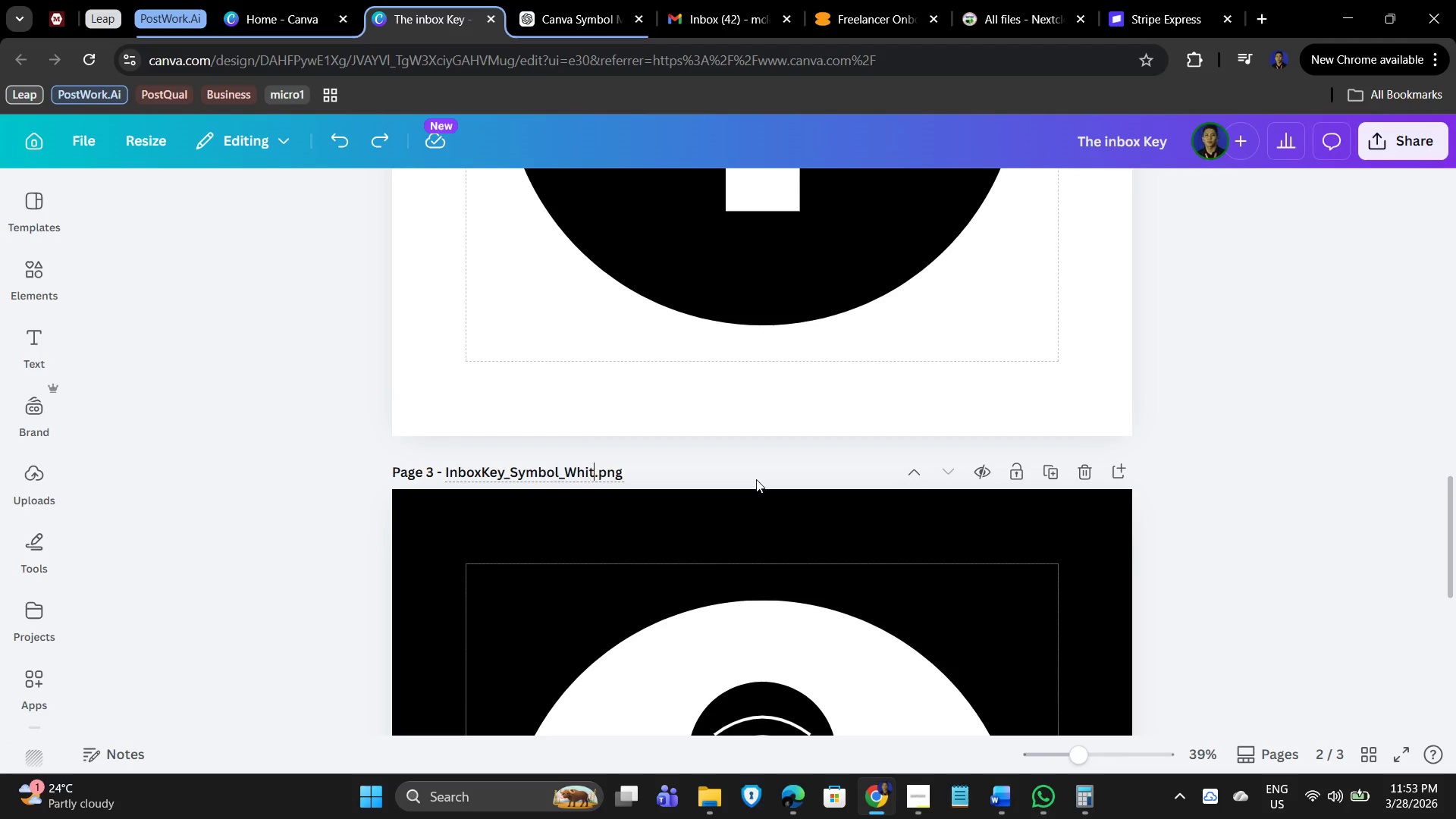 
key(Control+T)
 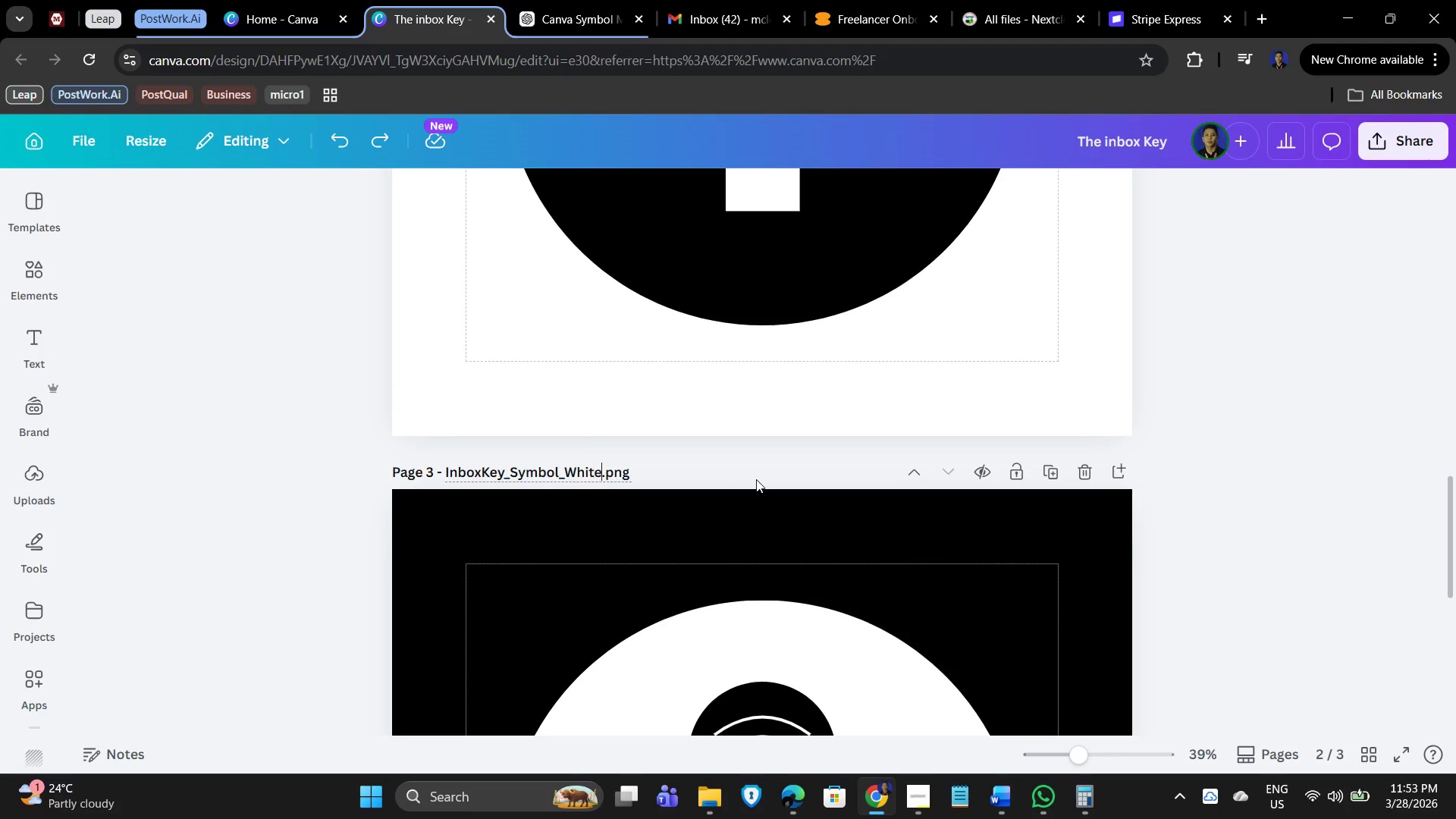 
key(Control+E)
 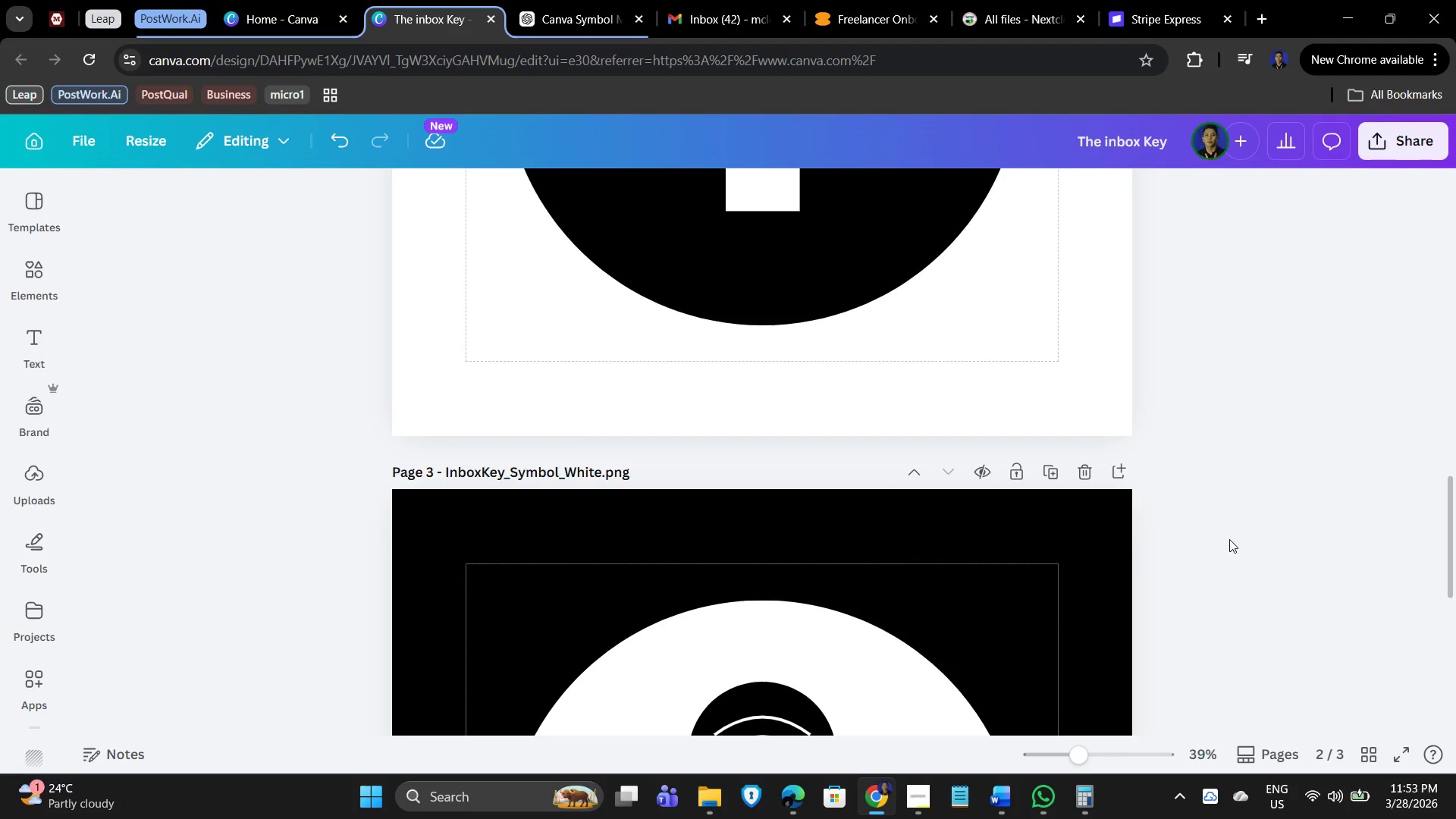 
scroll: coordinate [1243, 504], scroll_direction: down, amount: 5.0
 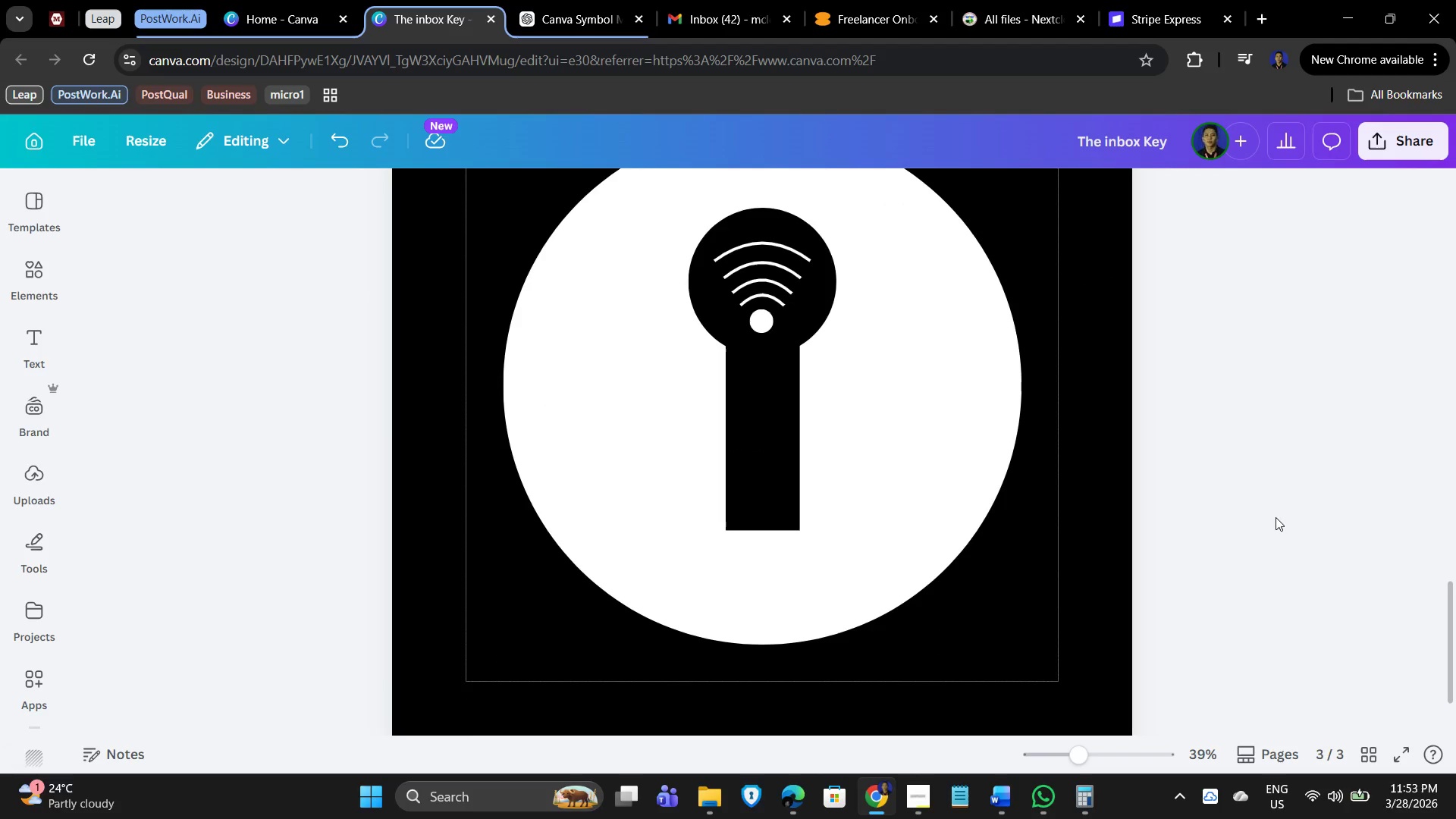 
hold_key(key=ControlLeft, duration=0.88)
scroll: coordinate [1245, 525], scroll_direction: down, amount: 8.0
 